 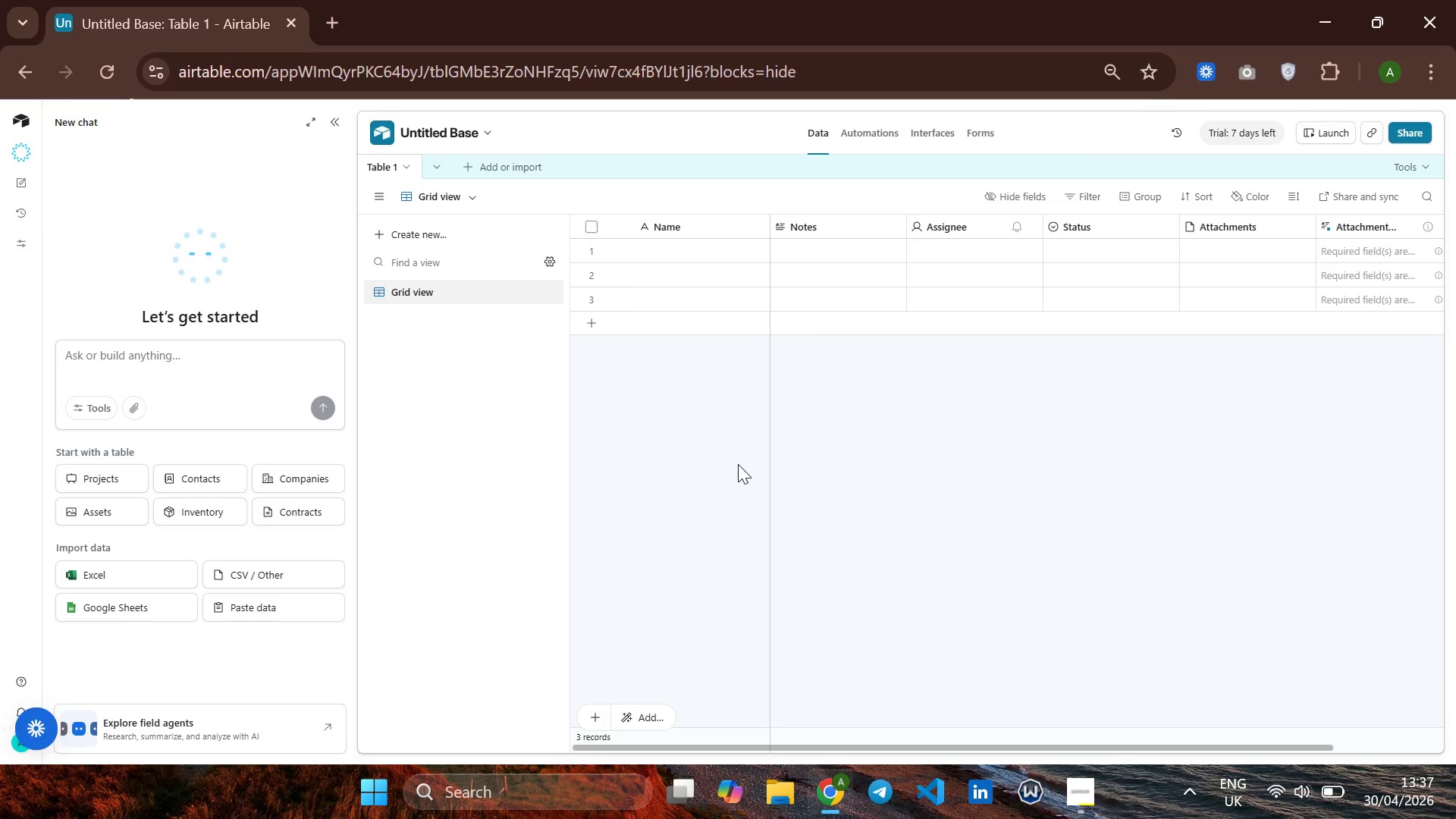 
left_click([334, 121])
 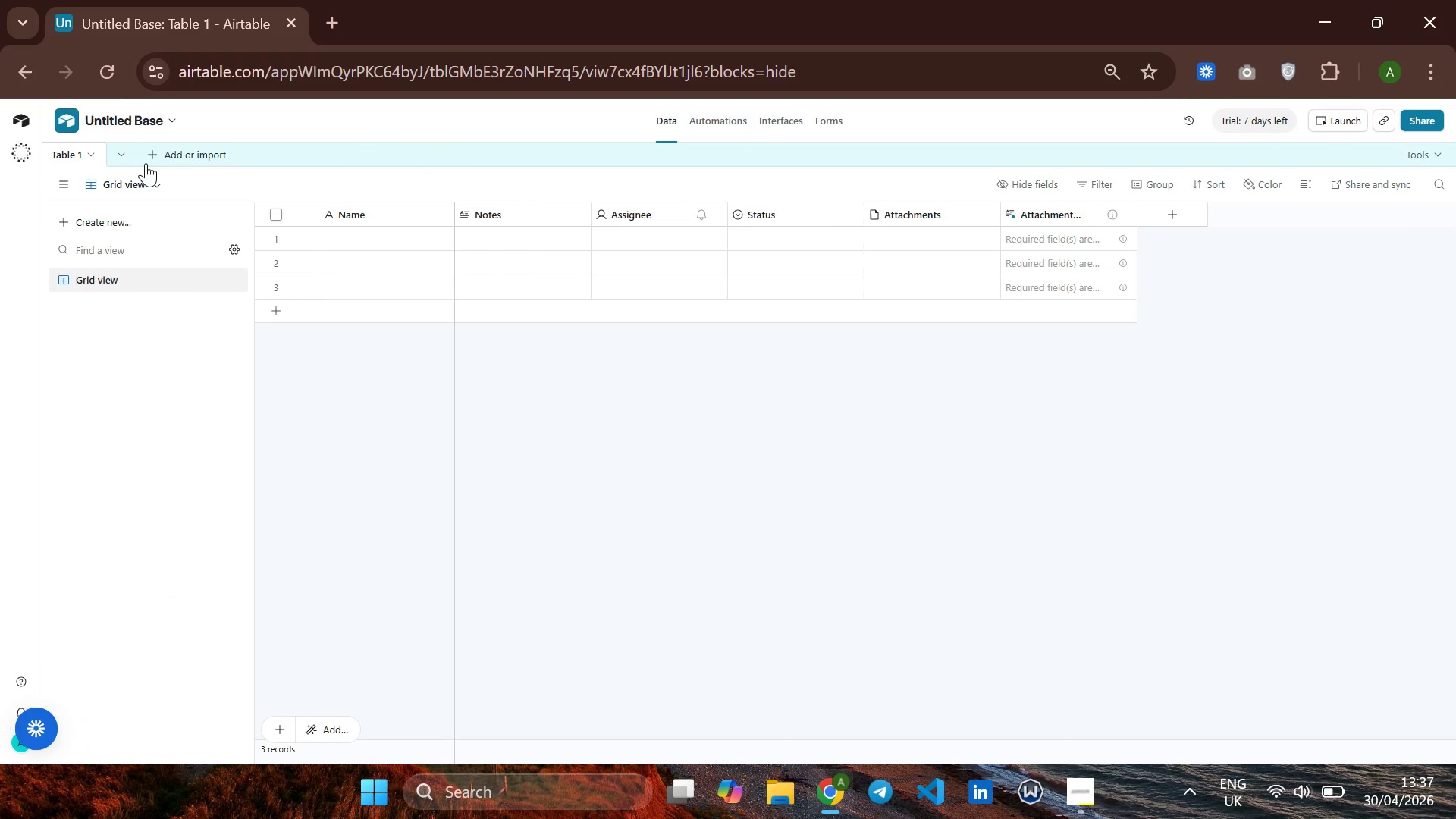 
left_click([180, 149])
 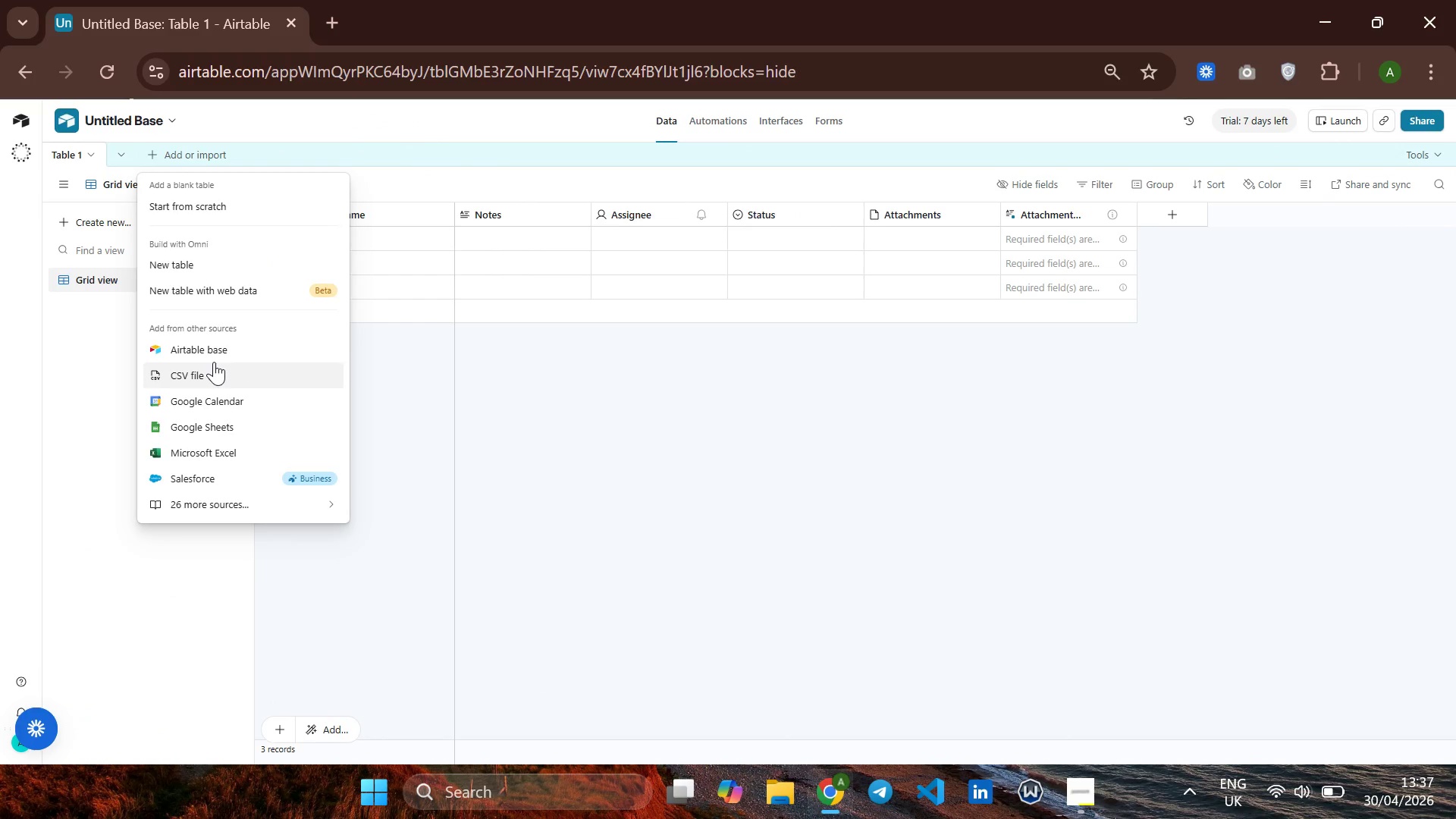 
left_click([207, 378])
 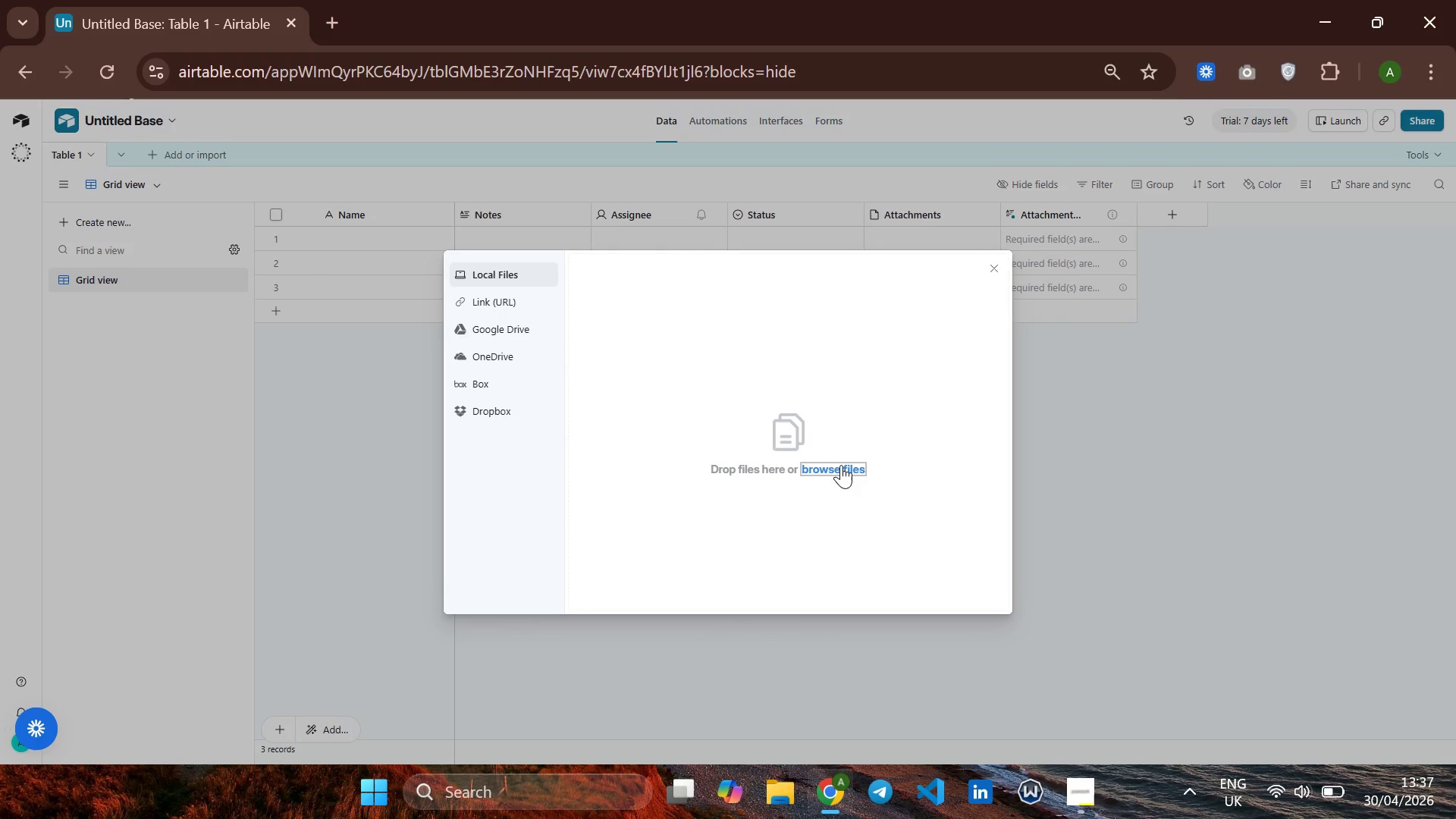 
wait(6.94)
 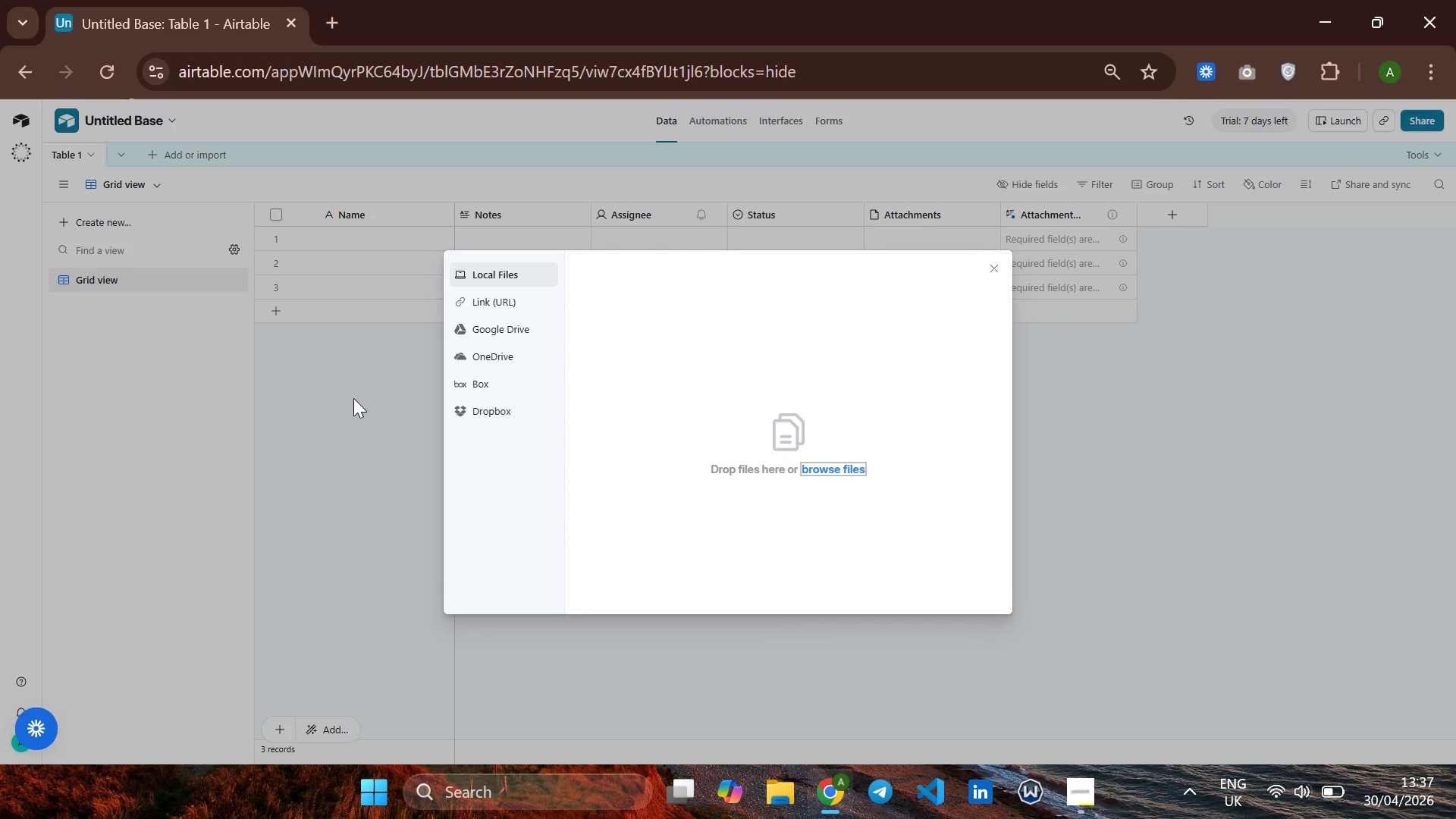 
left_click([841, 465])
 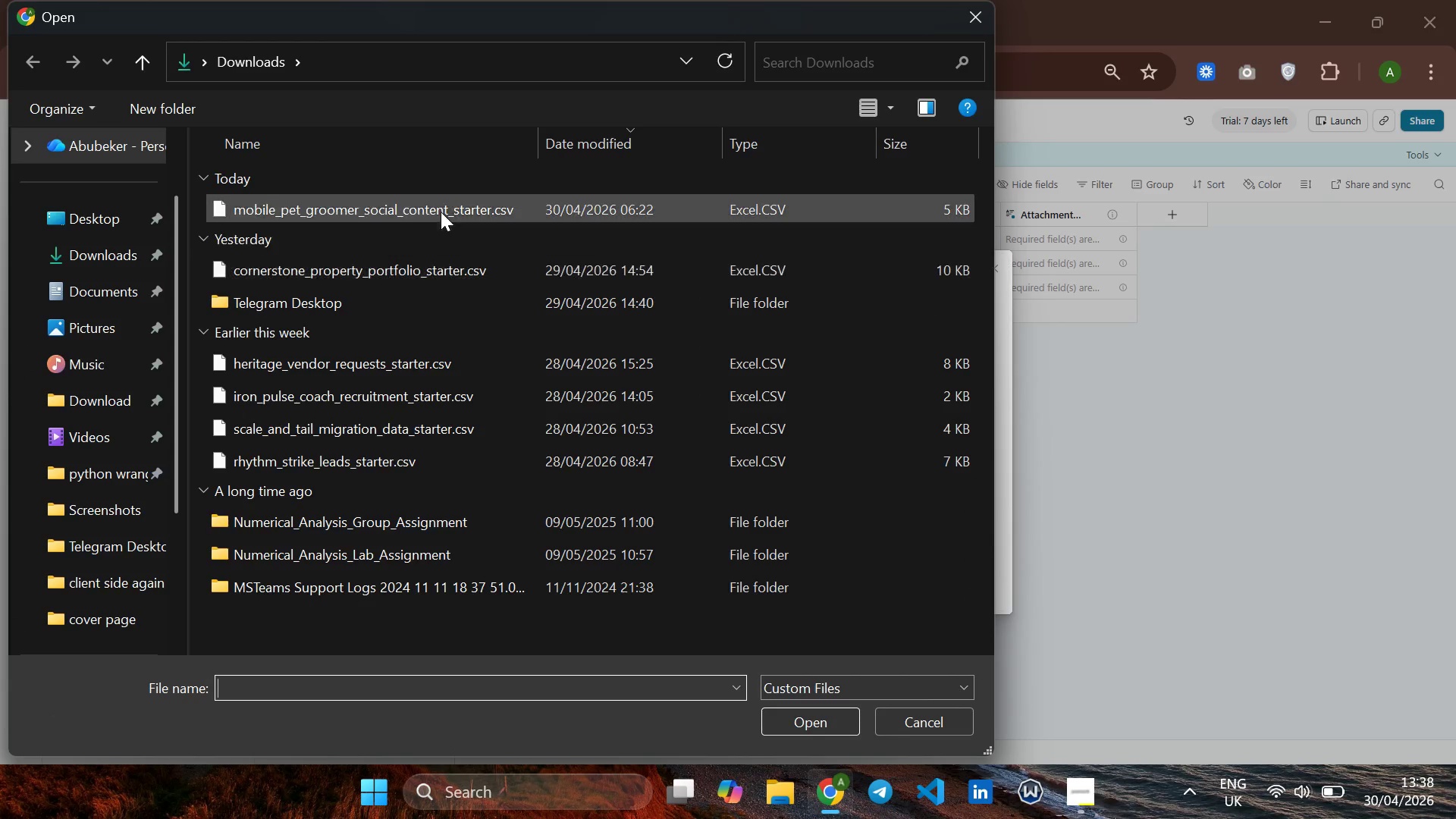 
left_click([452, 219])
 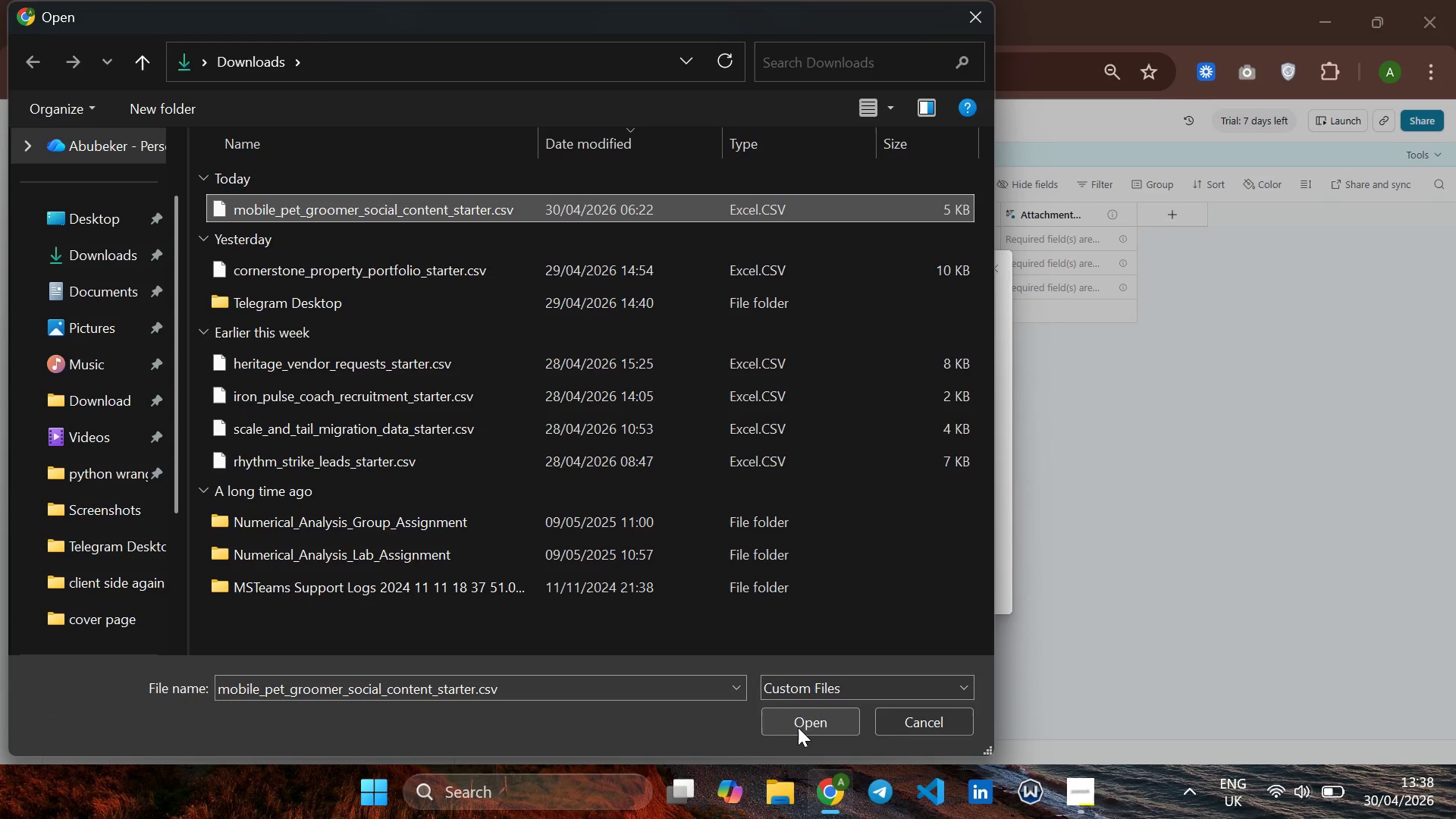 
left_click([805, 719])
 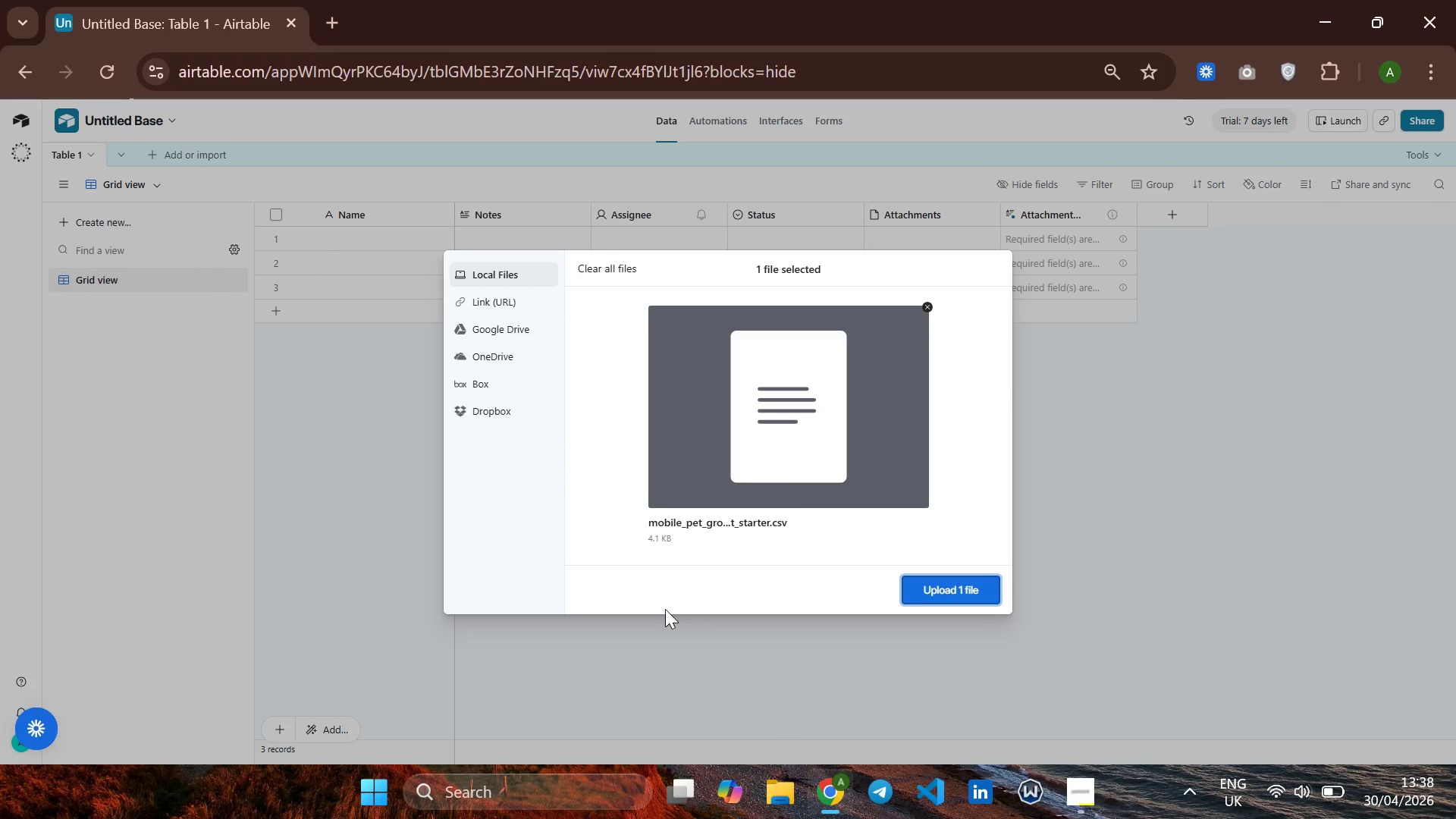 
left_click([953, 591])
 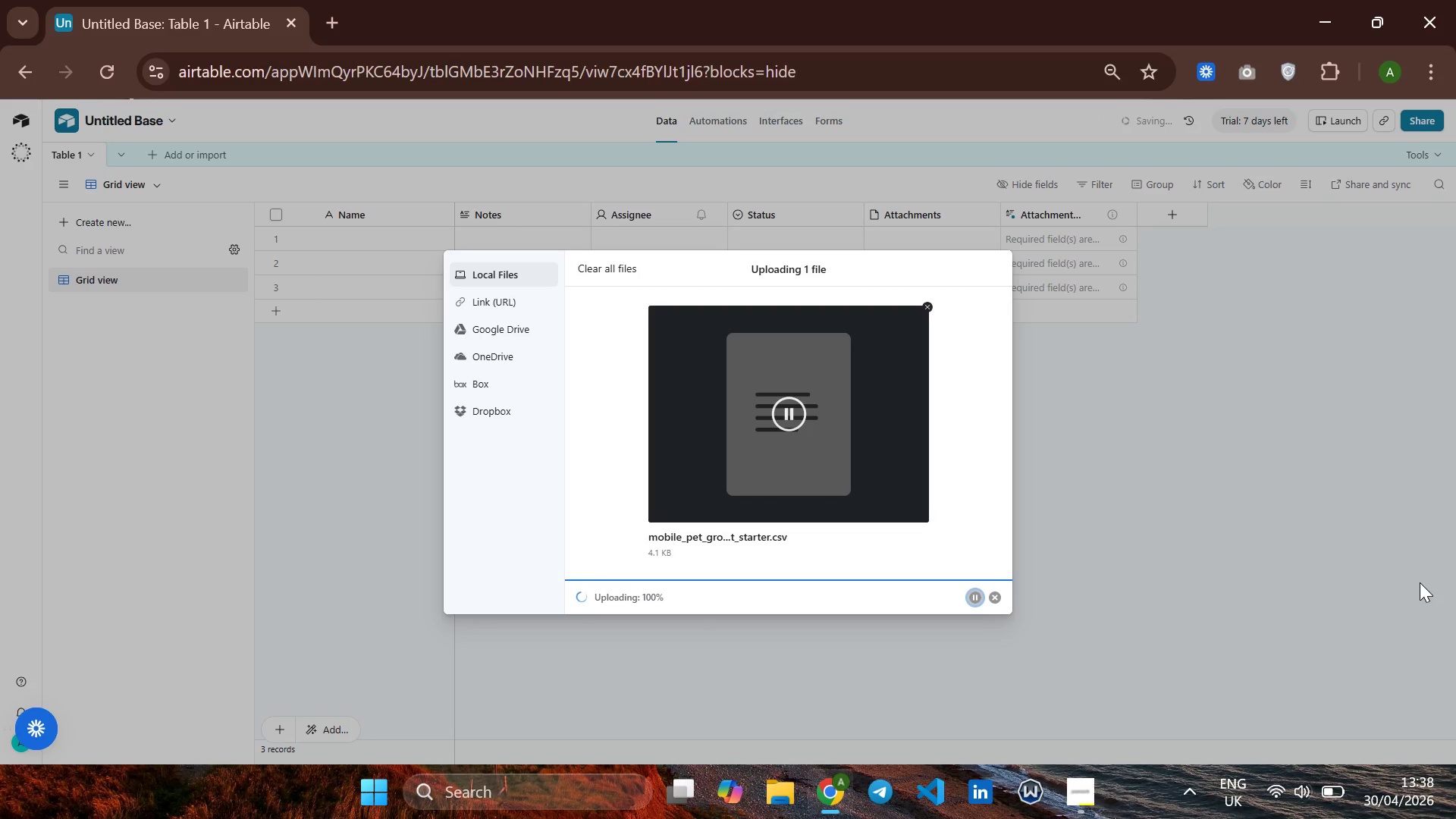 
wait(14.95)
 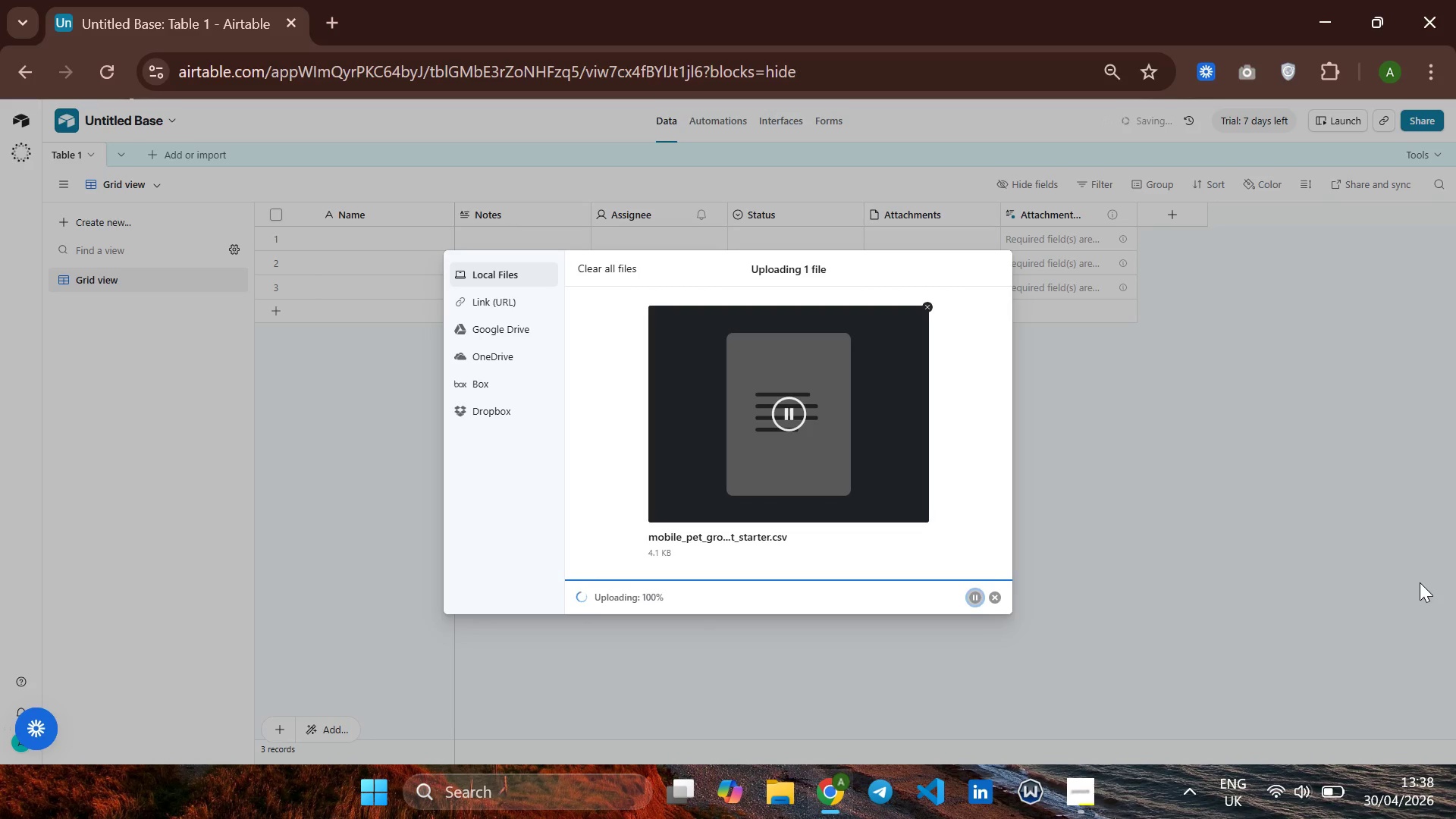 
left_click([1395, 650])
 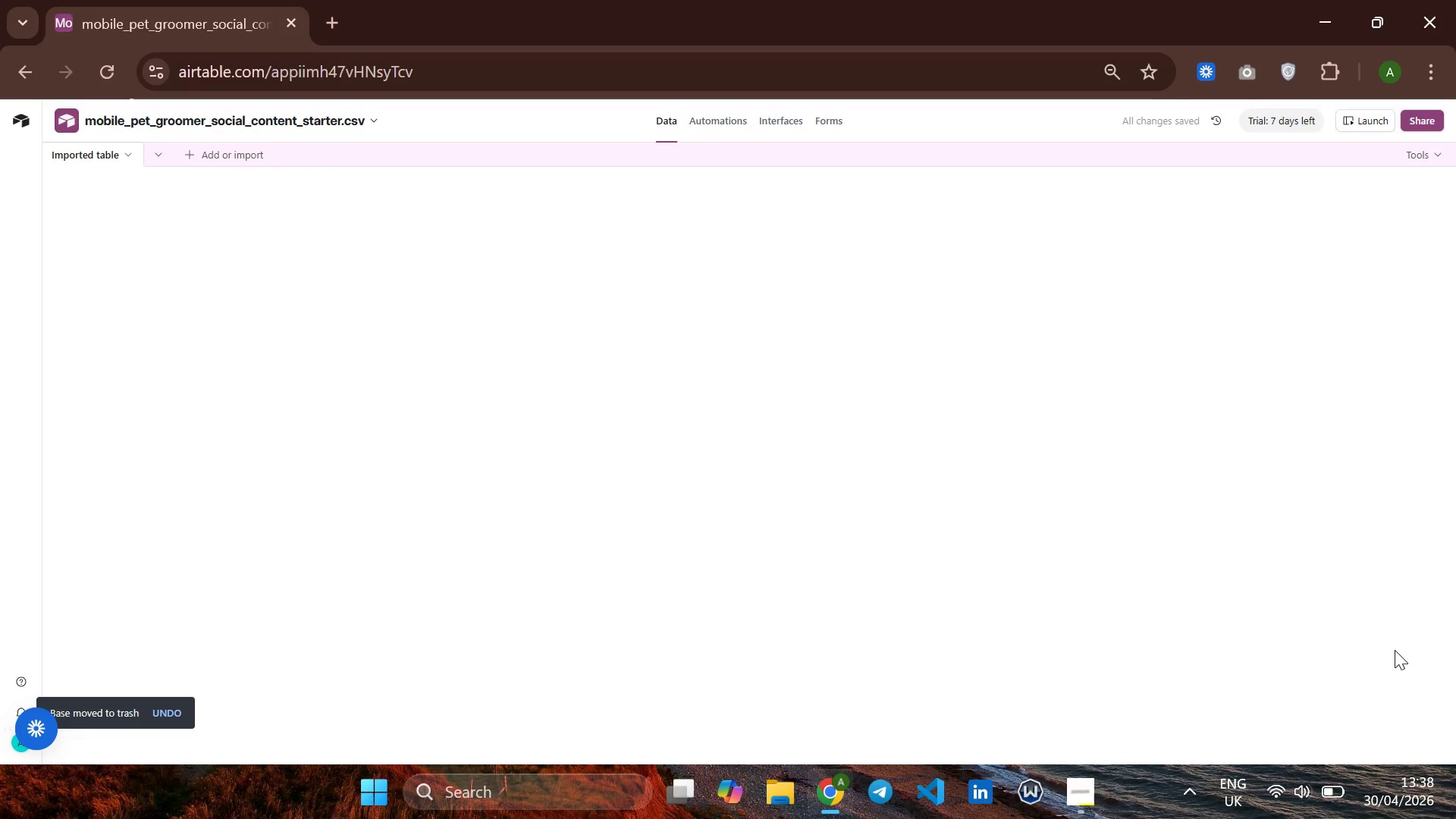 
wait(16.16)
 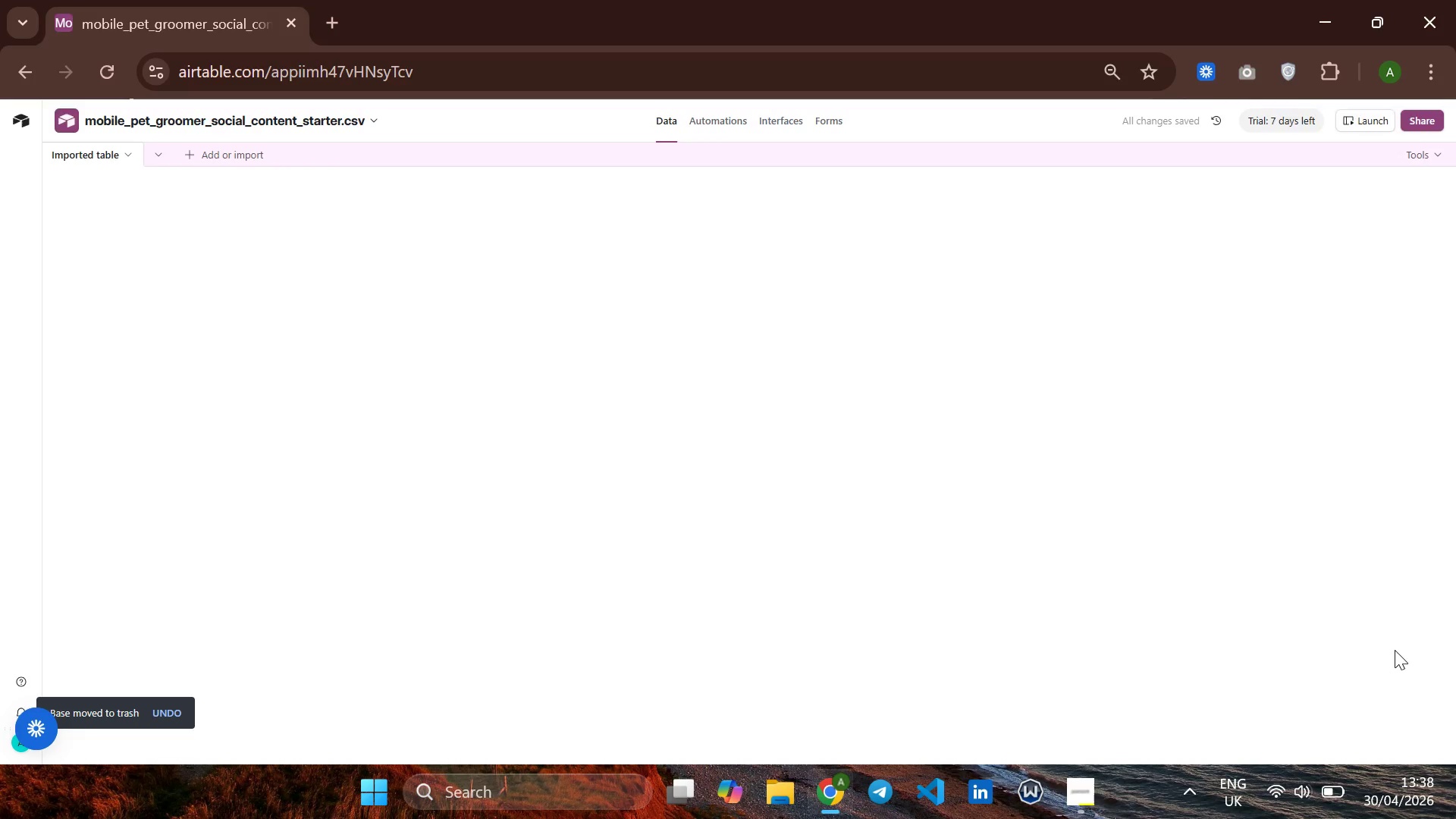 
left_click([336, 127])
 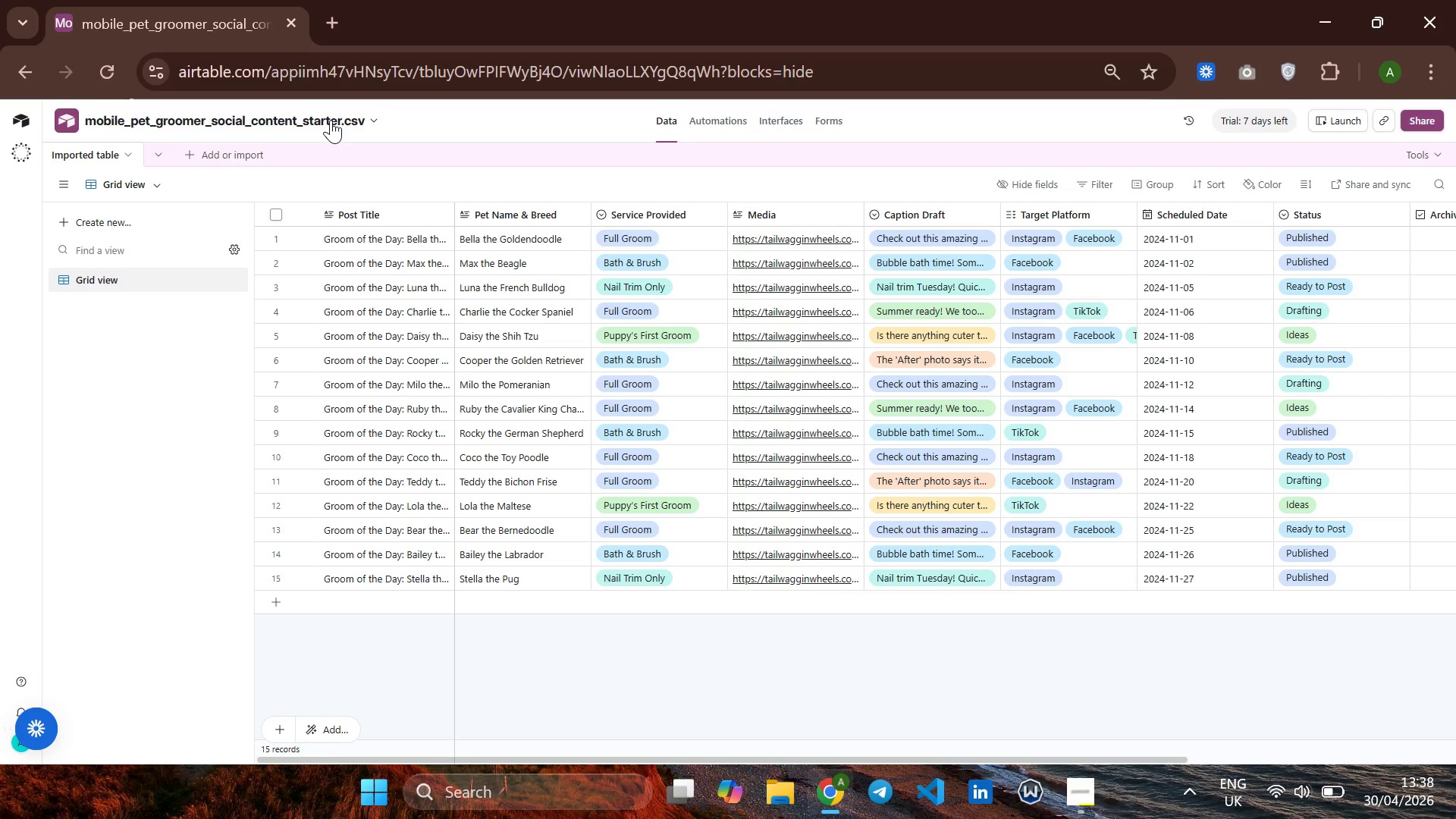 
wait(7.86)
 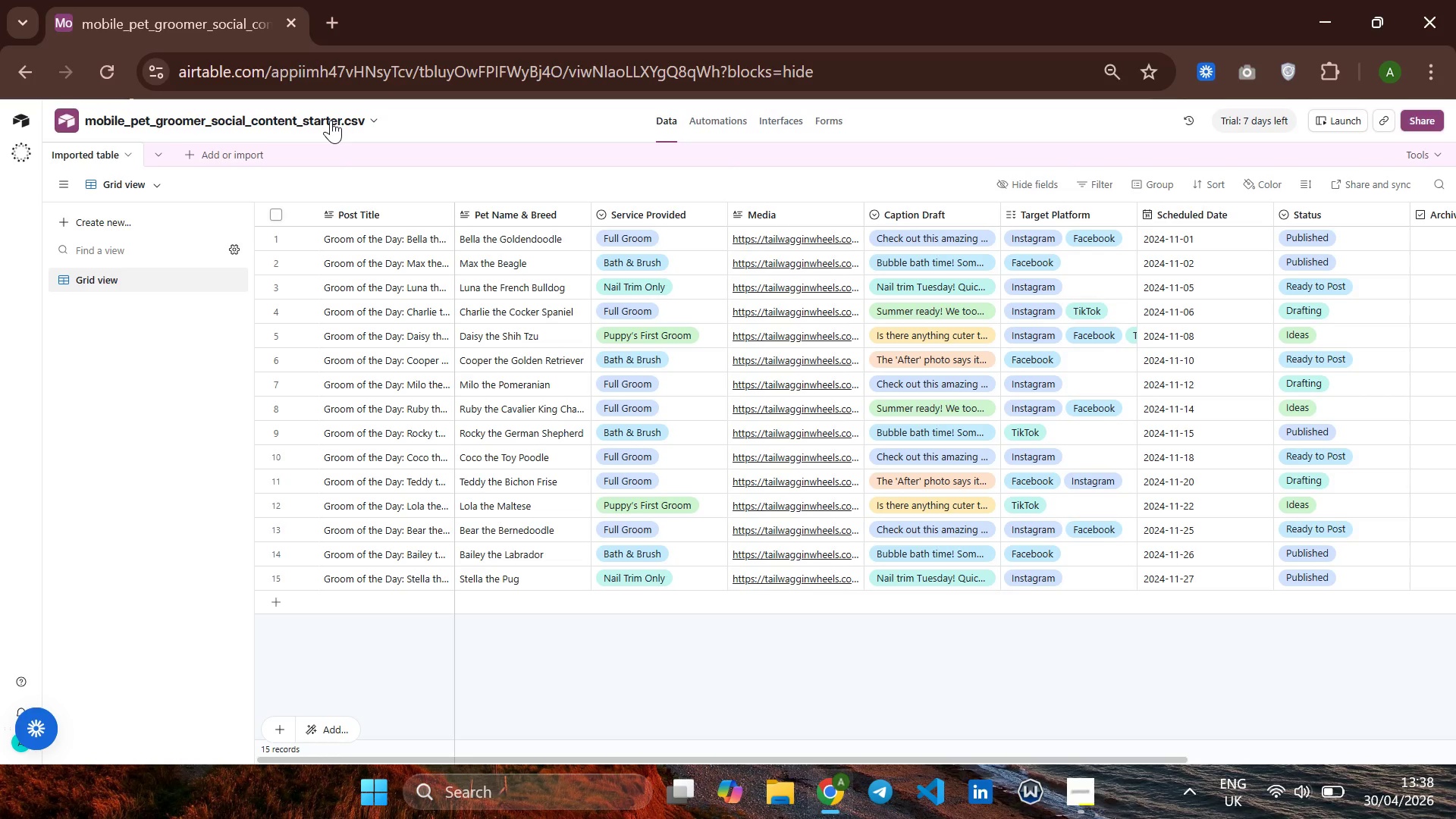 
left_click([331, 120])
 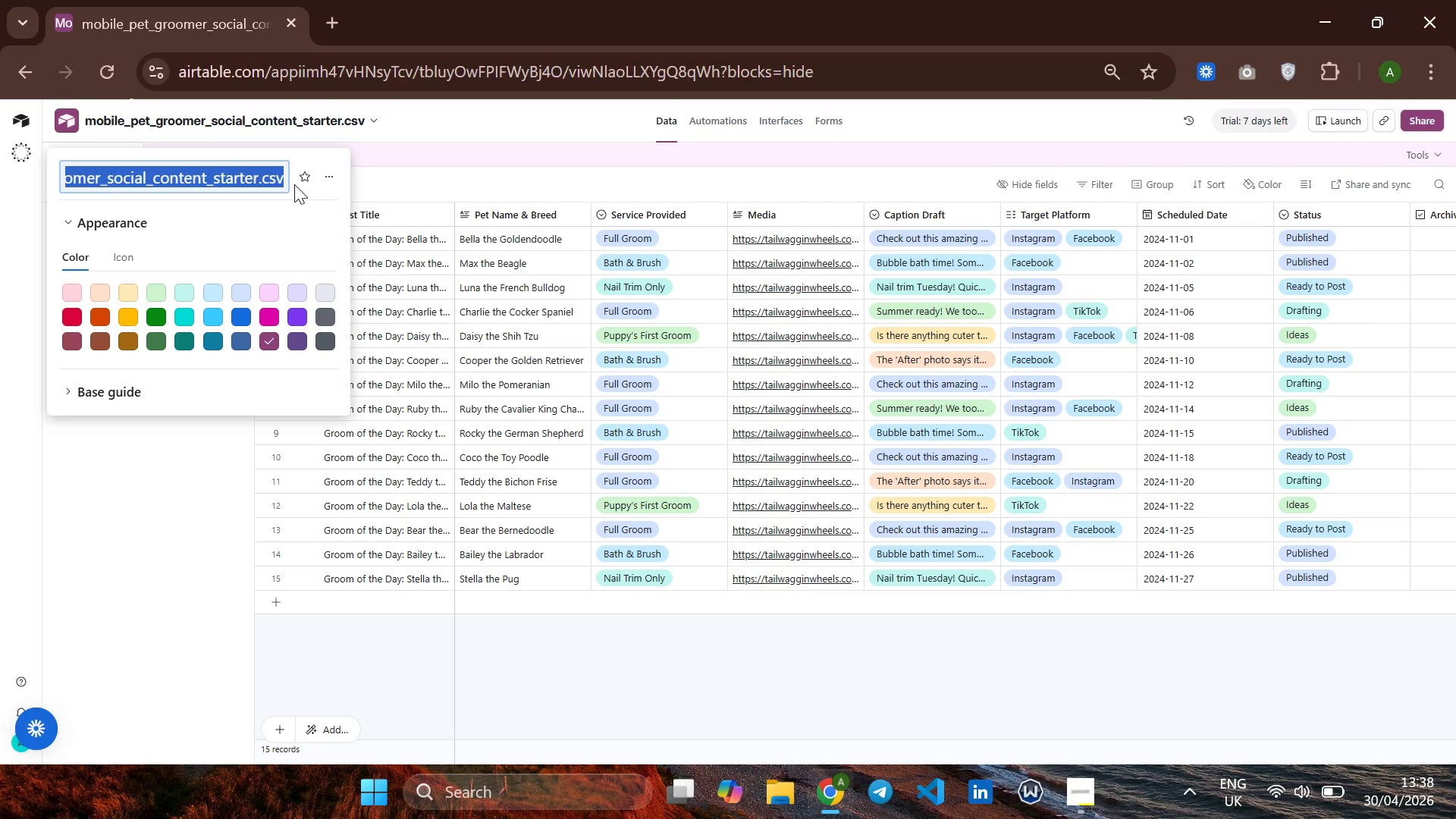 
key(Backspace)
 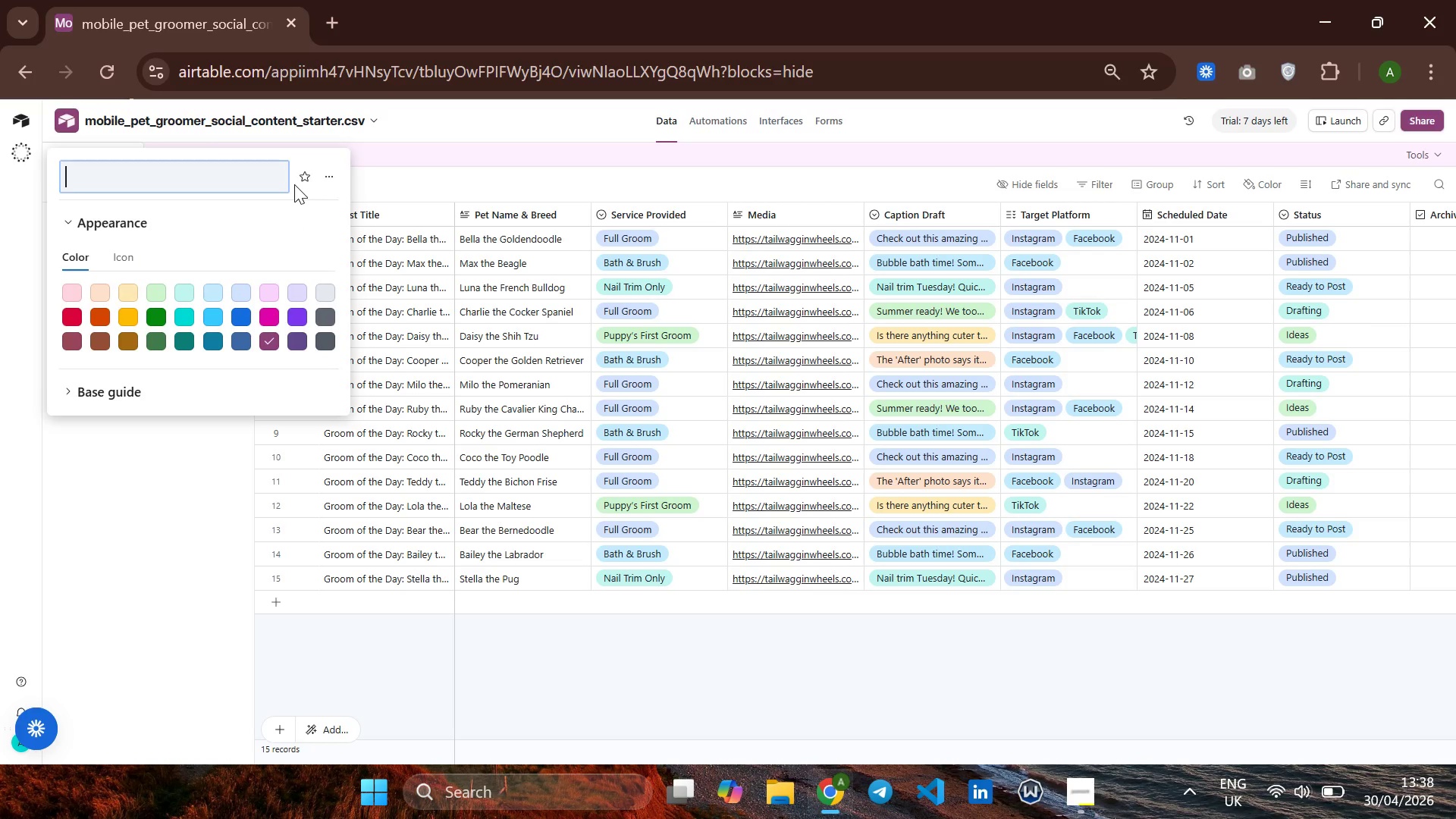 
type(Tail )
key(Backspace)
type(= )
key(Backspace)
key(Backspace)
type(-Waggiri Whe)
 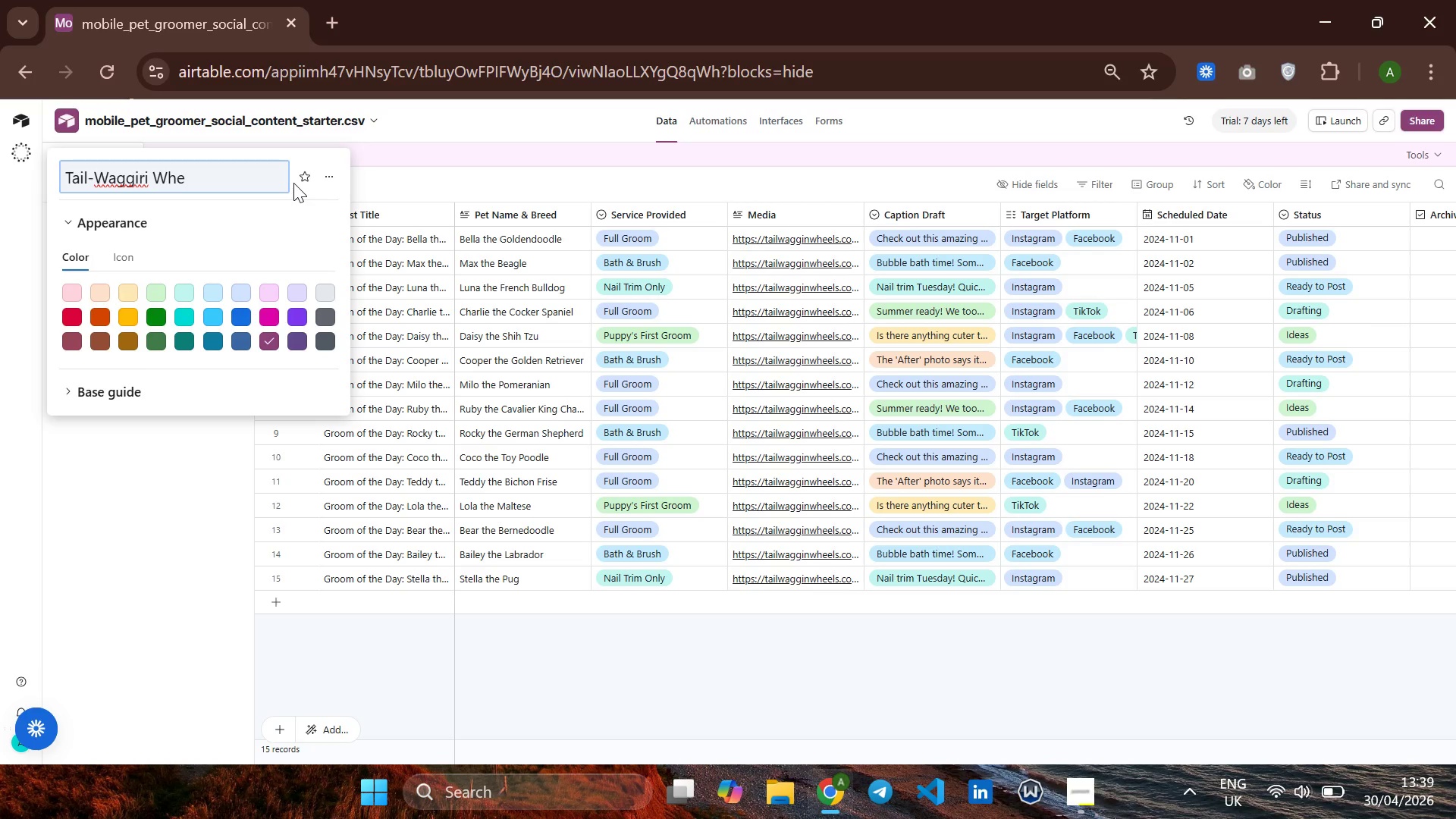 
type(els)
 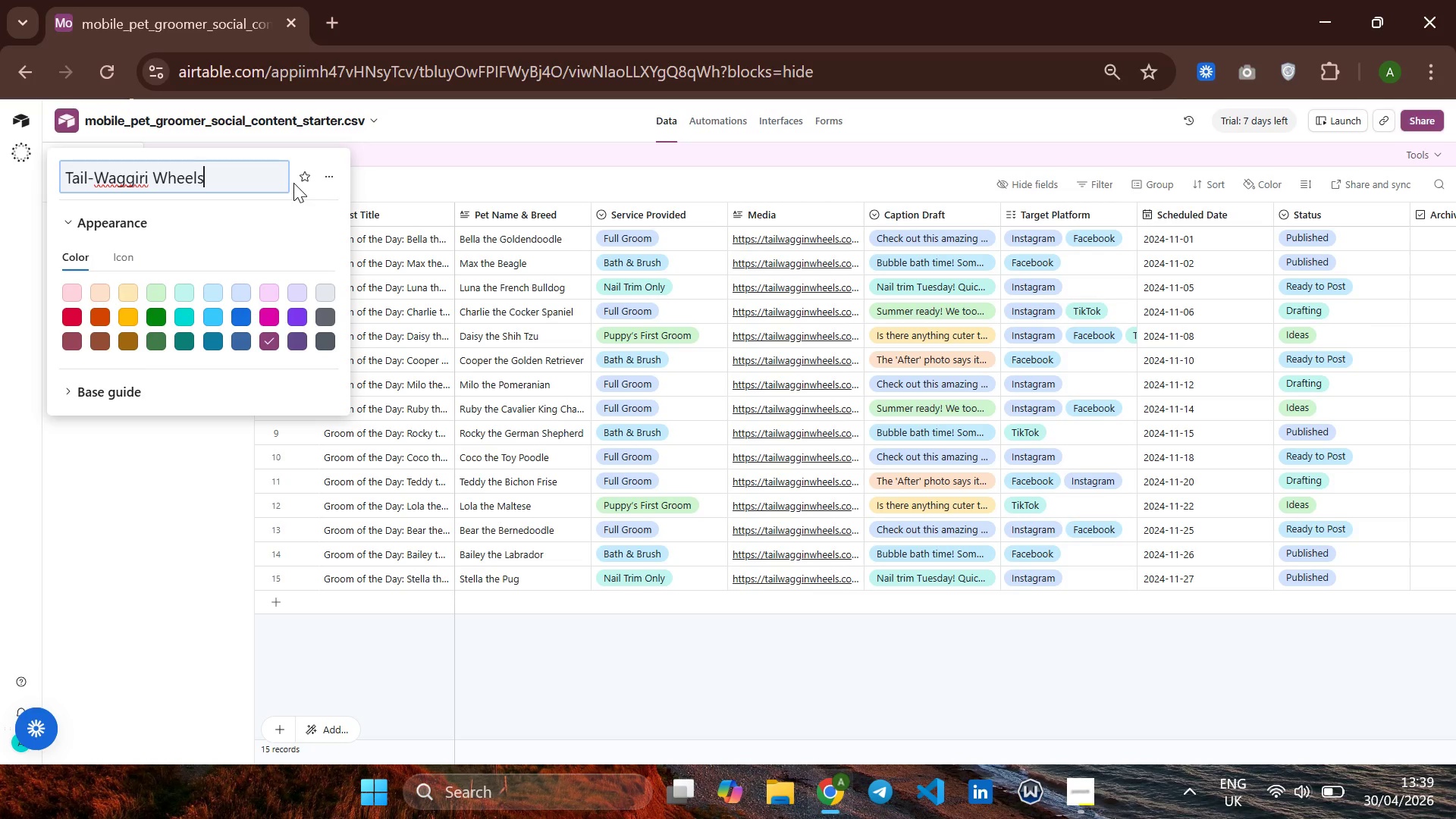 
hold_key(key=ArrowLeft, duration=0.7)
 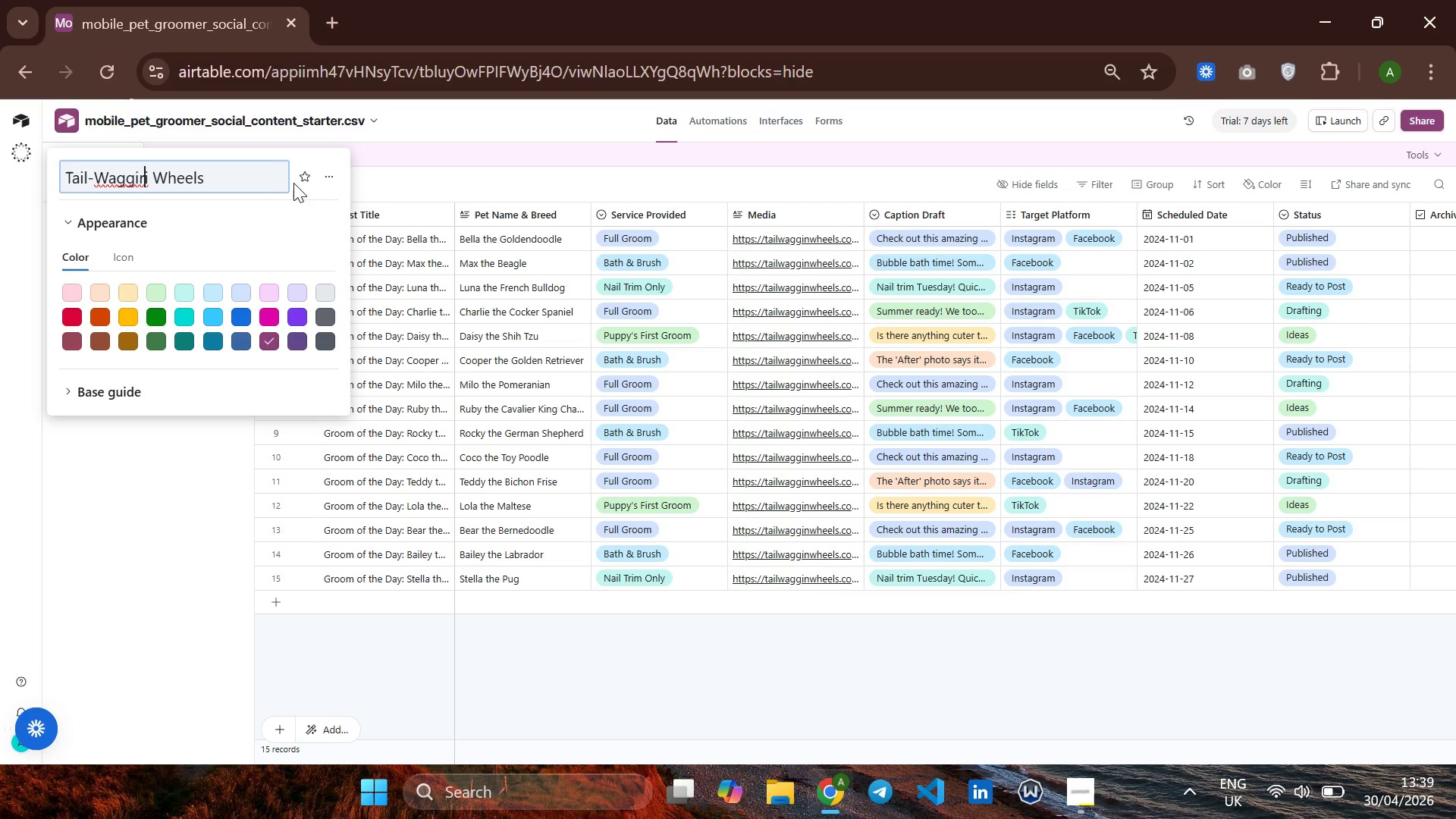 
key(ArrowLeft)
 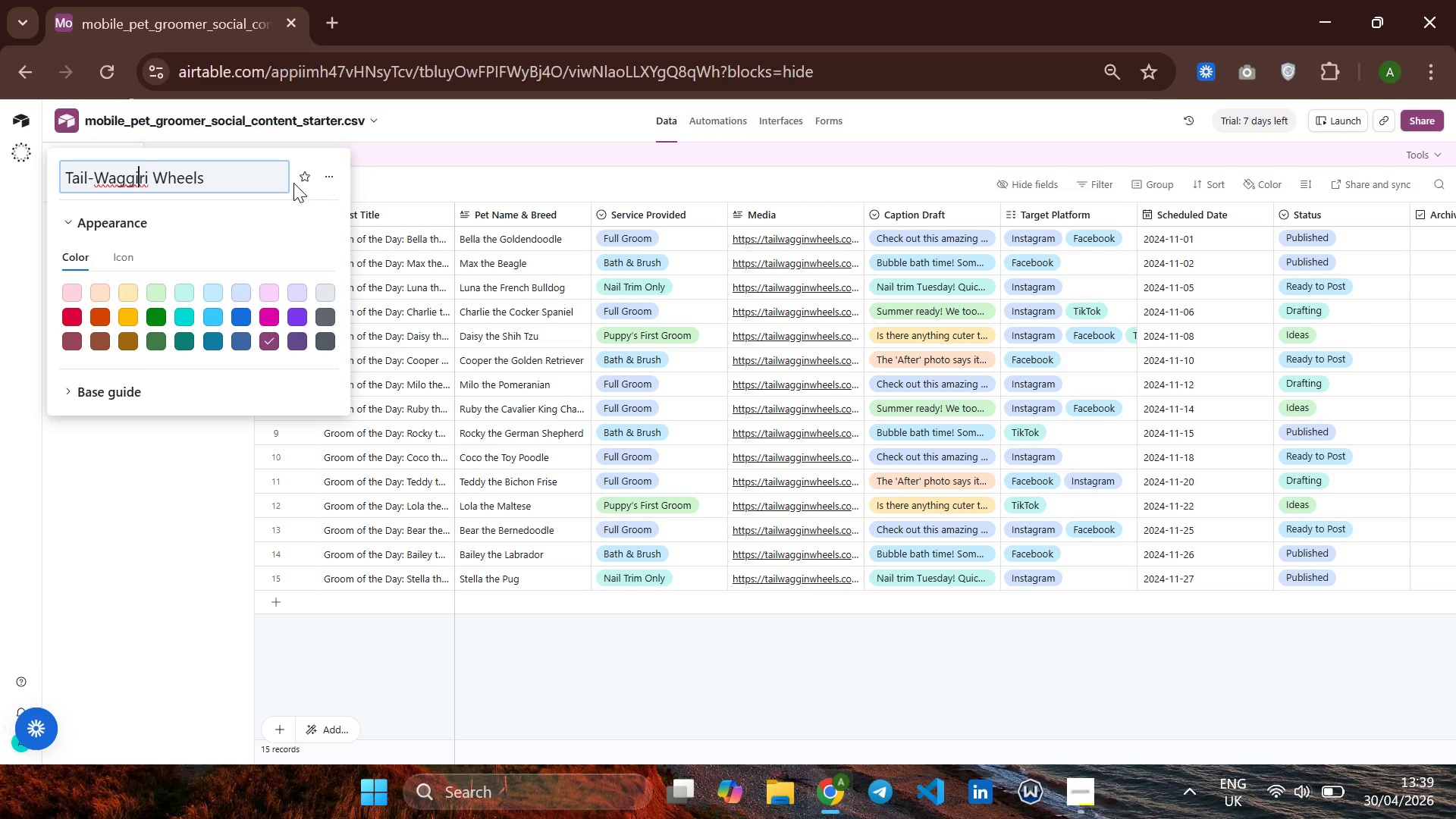 
key(ArrowLeft)
 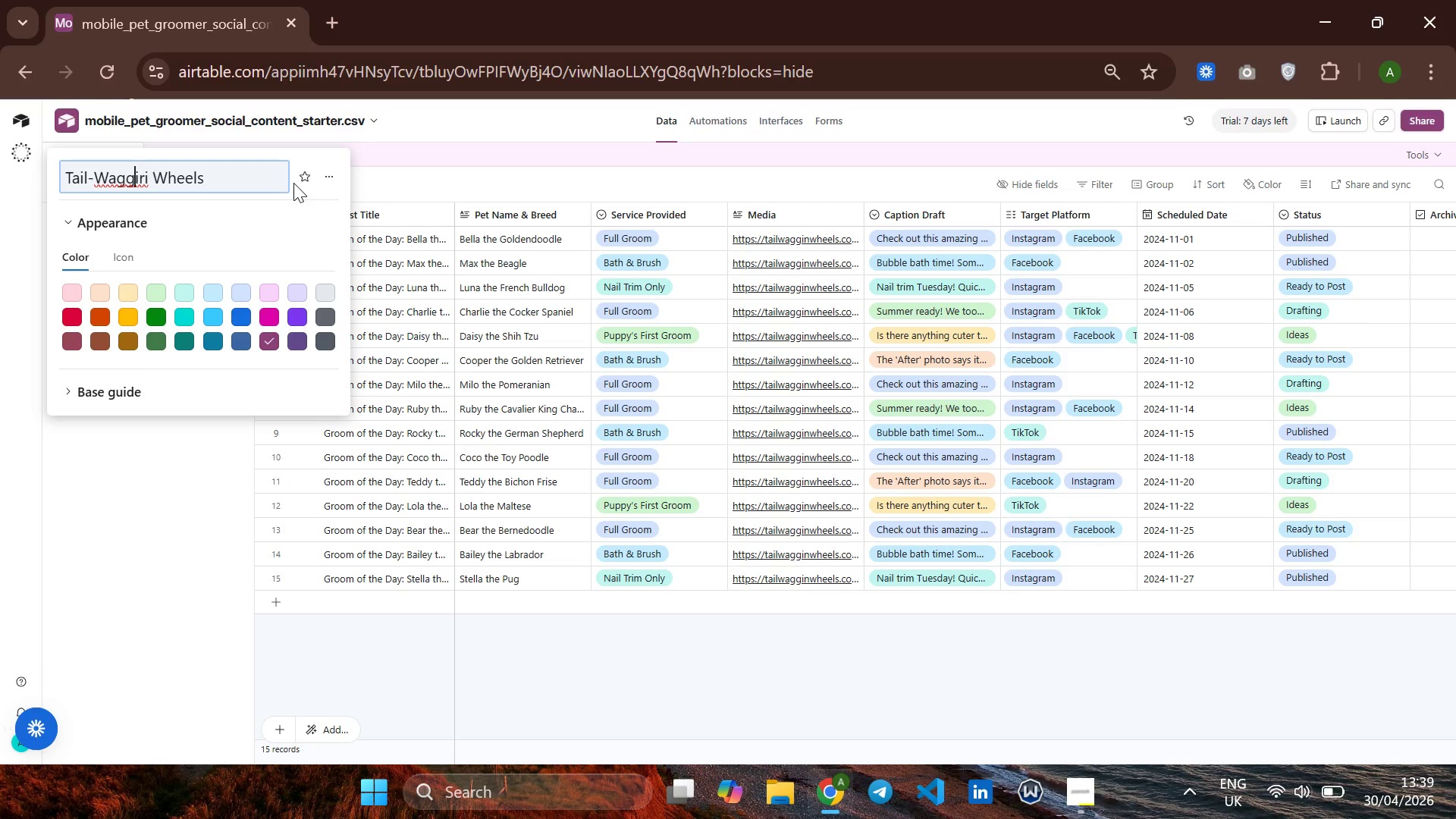 
wait(5.75)
 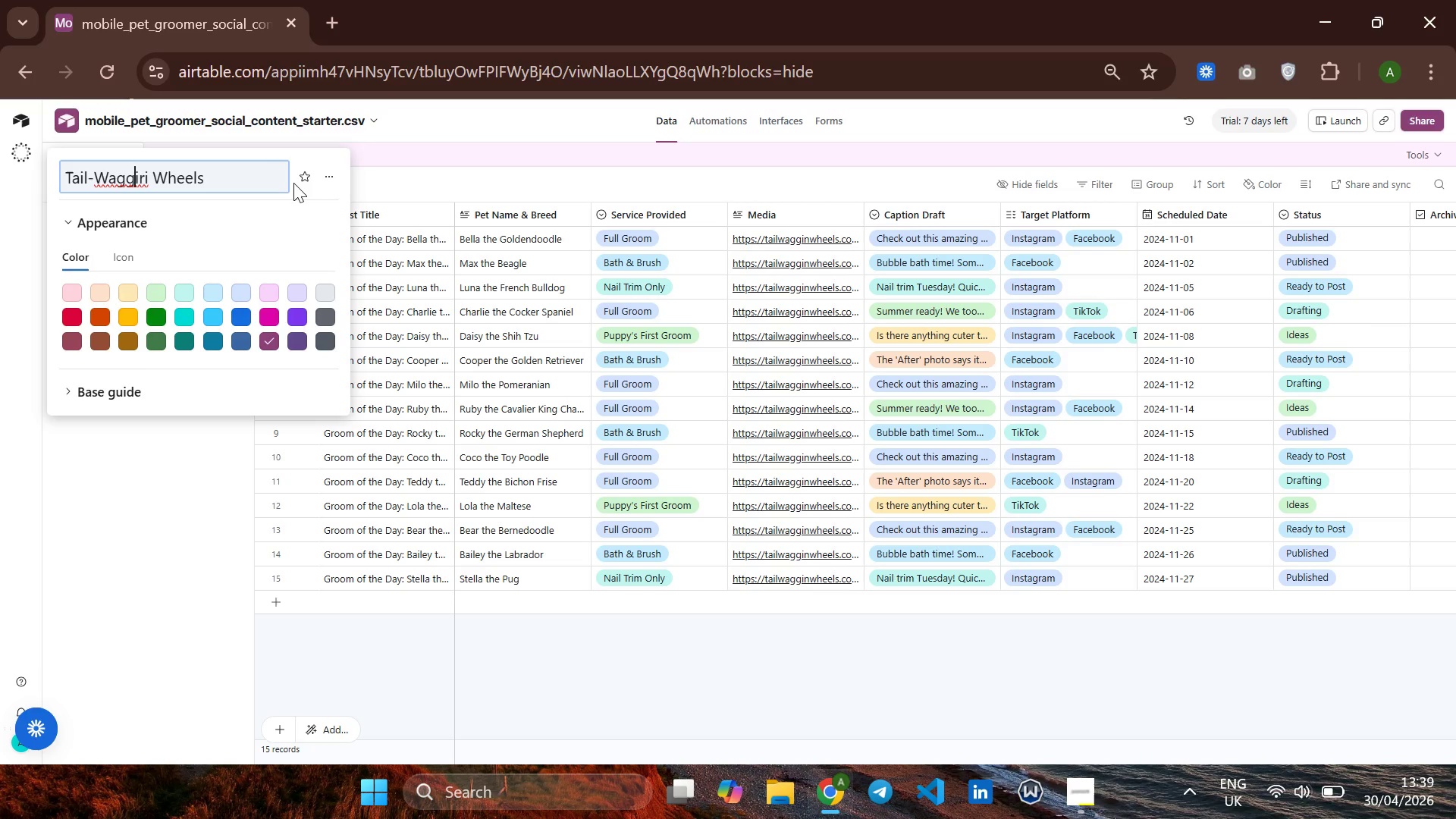 
key(ArrowRight)
 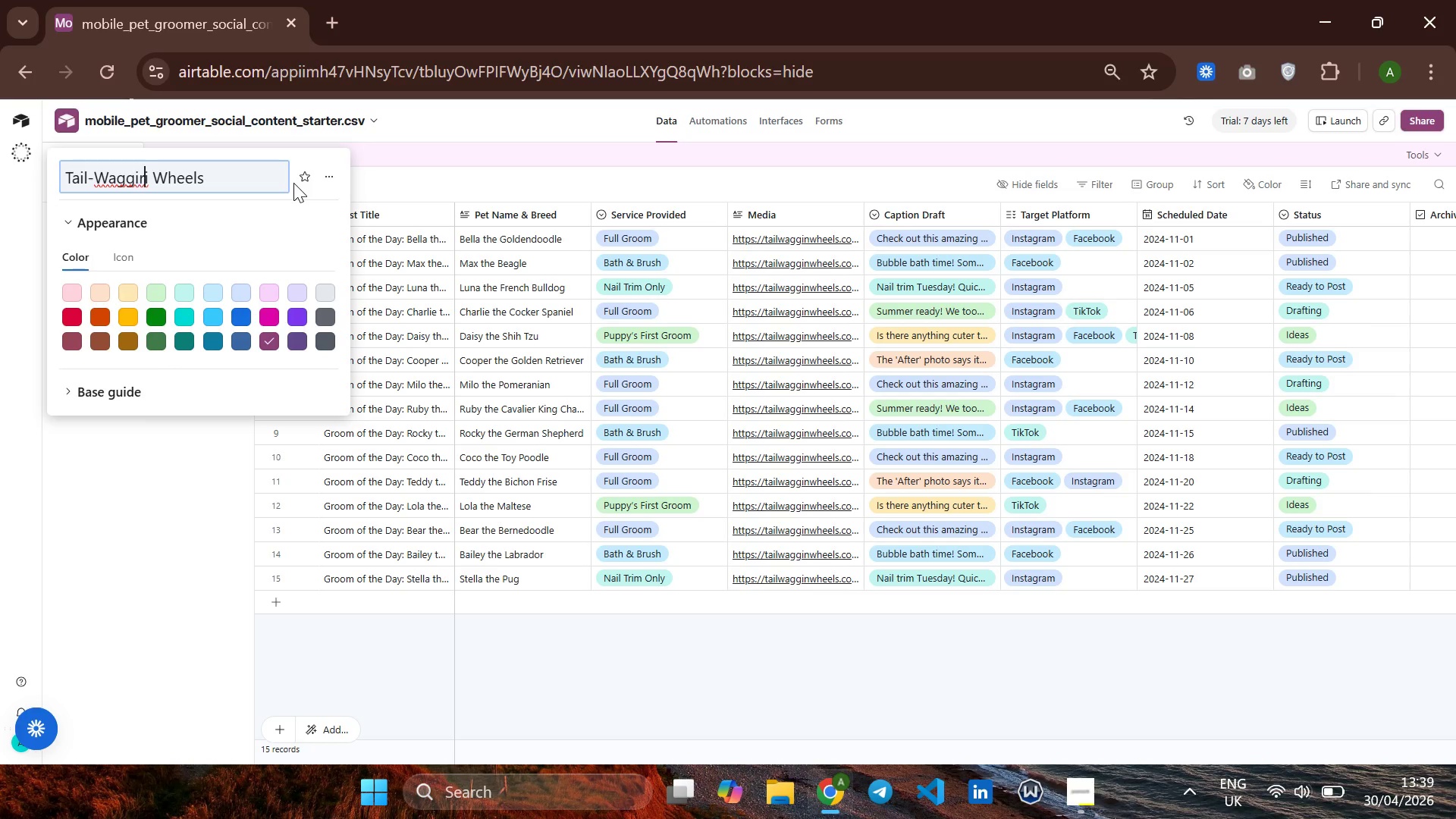 
key(ArrowRight)
 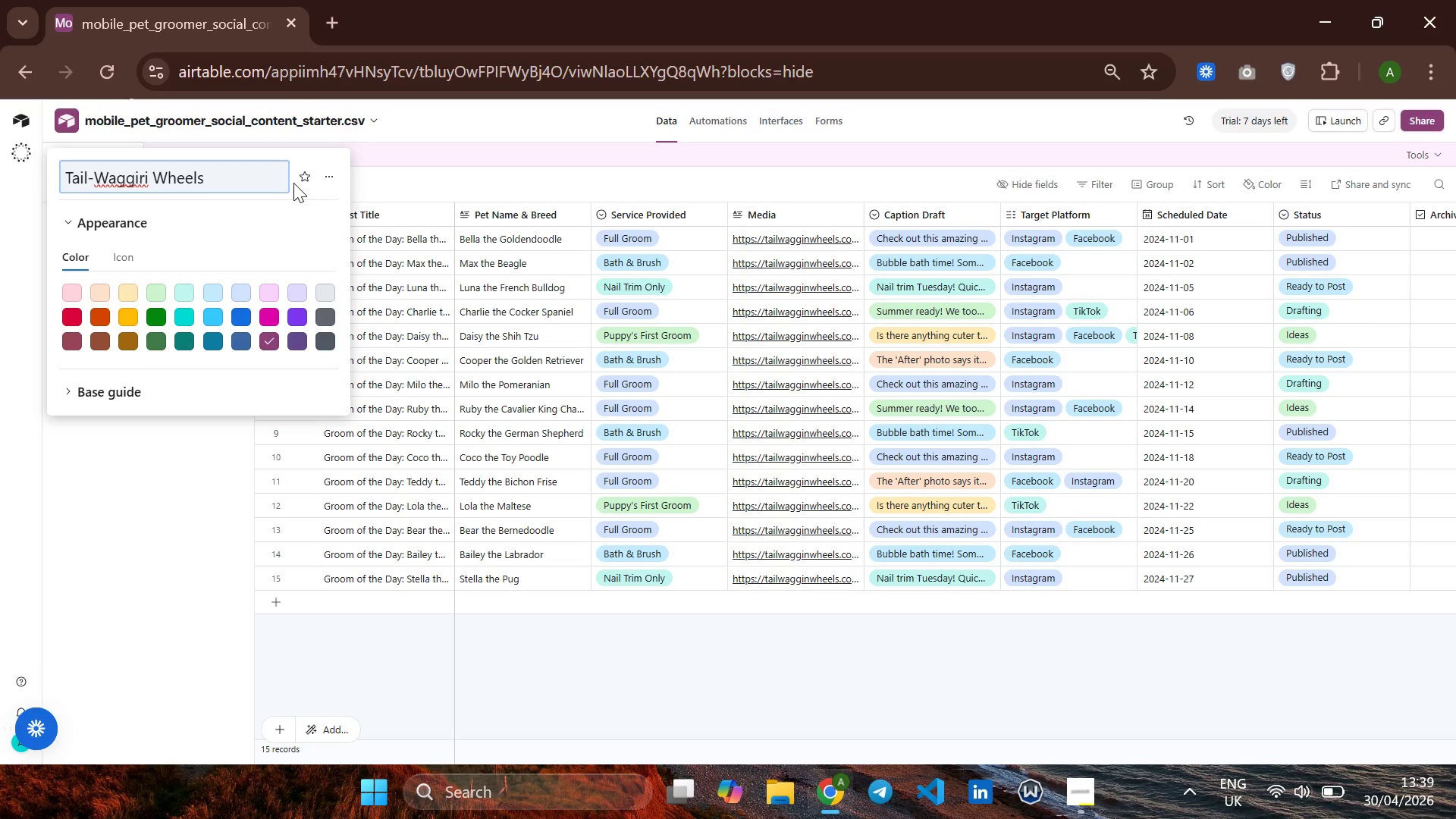 
key(ArrowRight)
 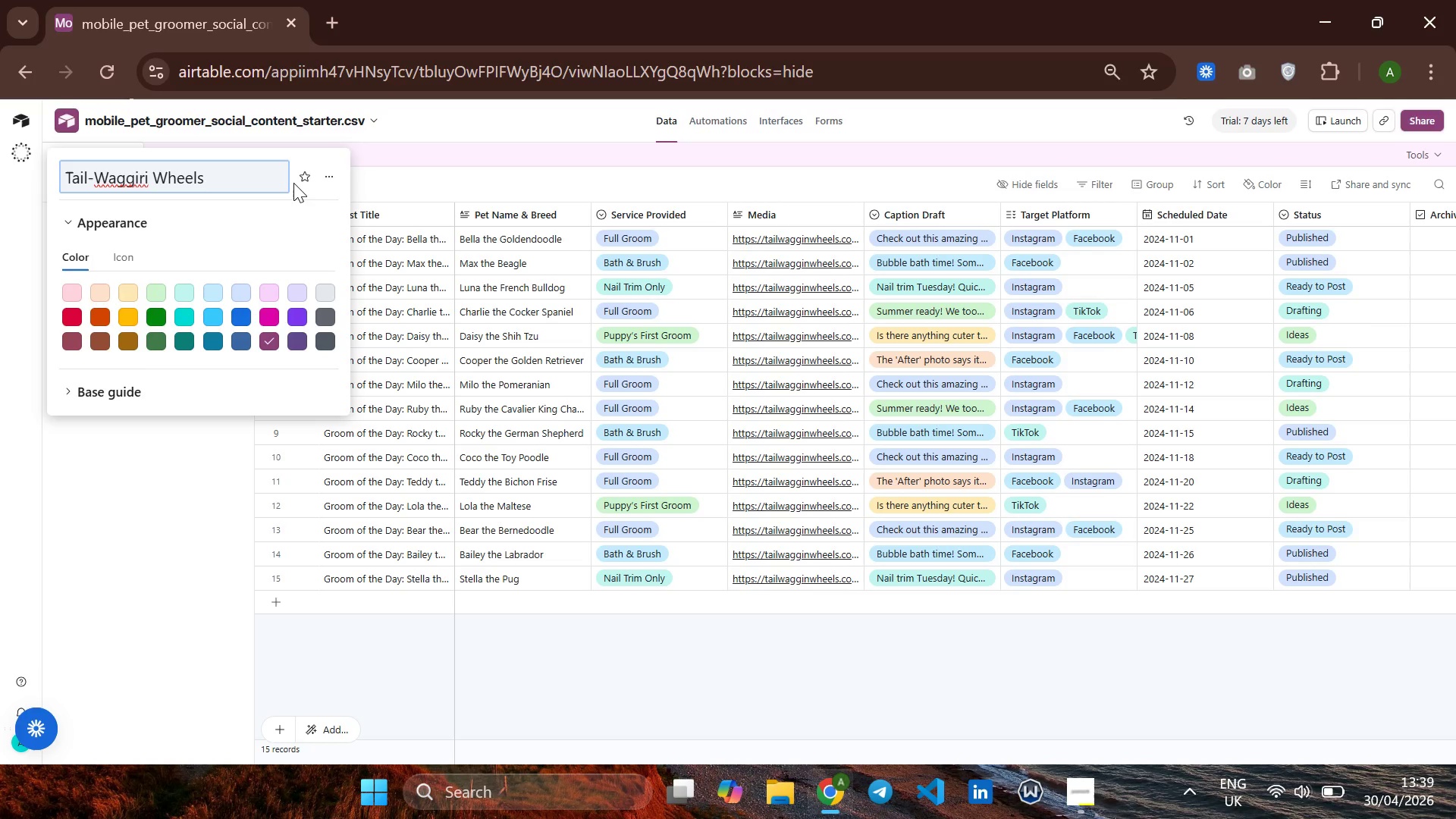 
key(Backspace)
 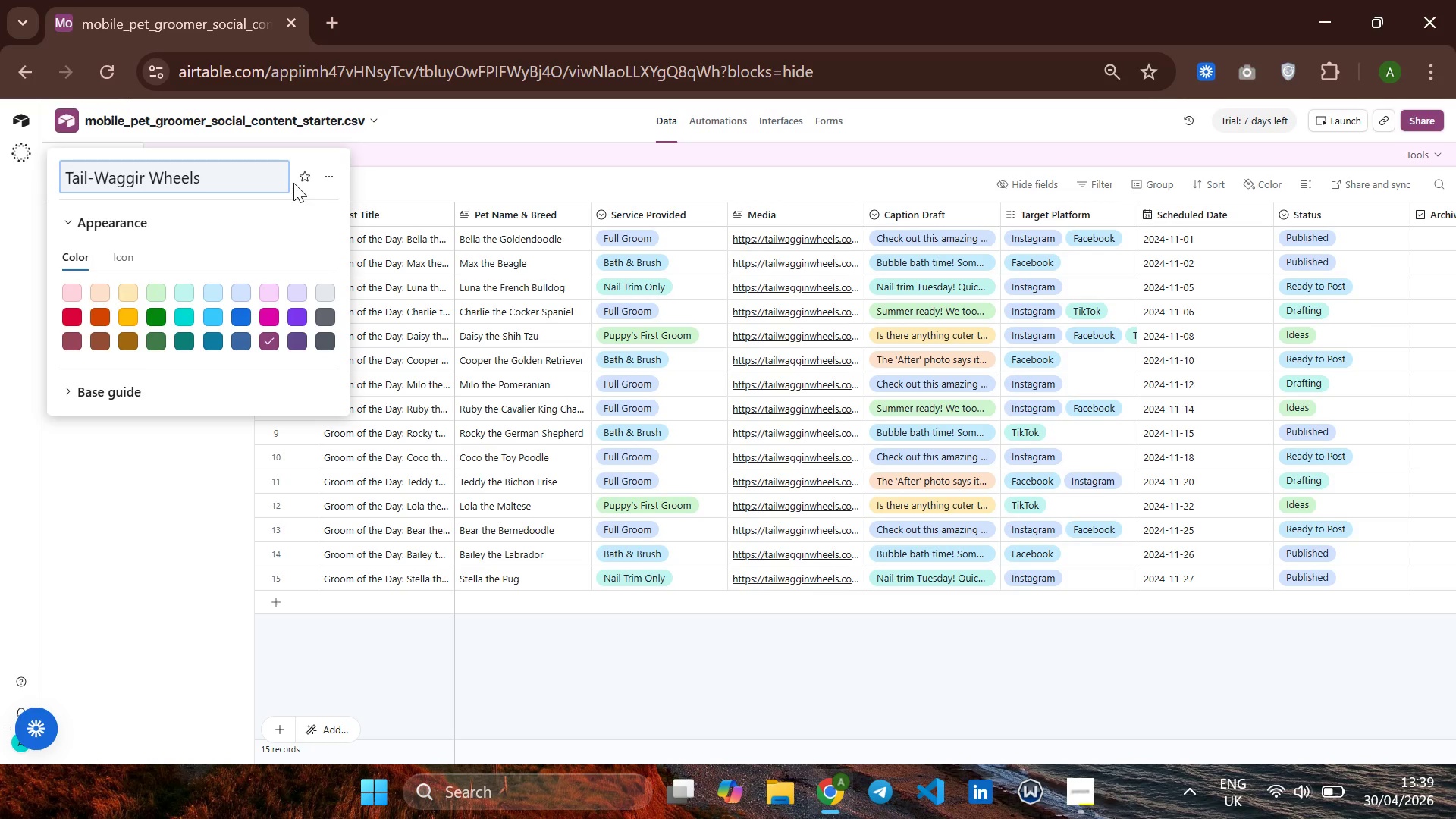 
key(Backspace)
 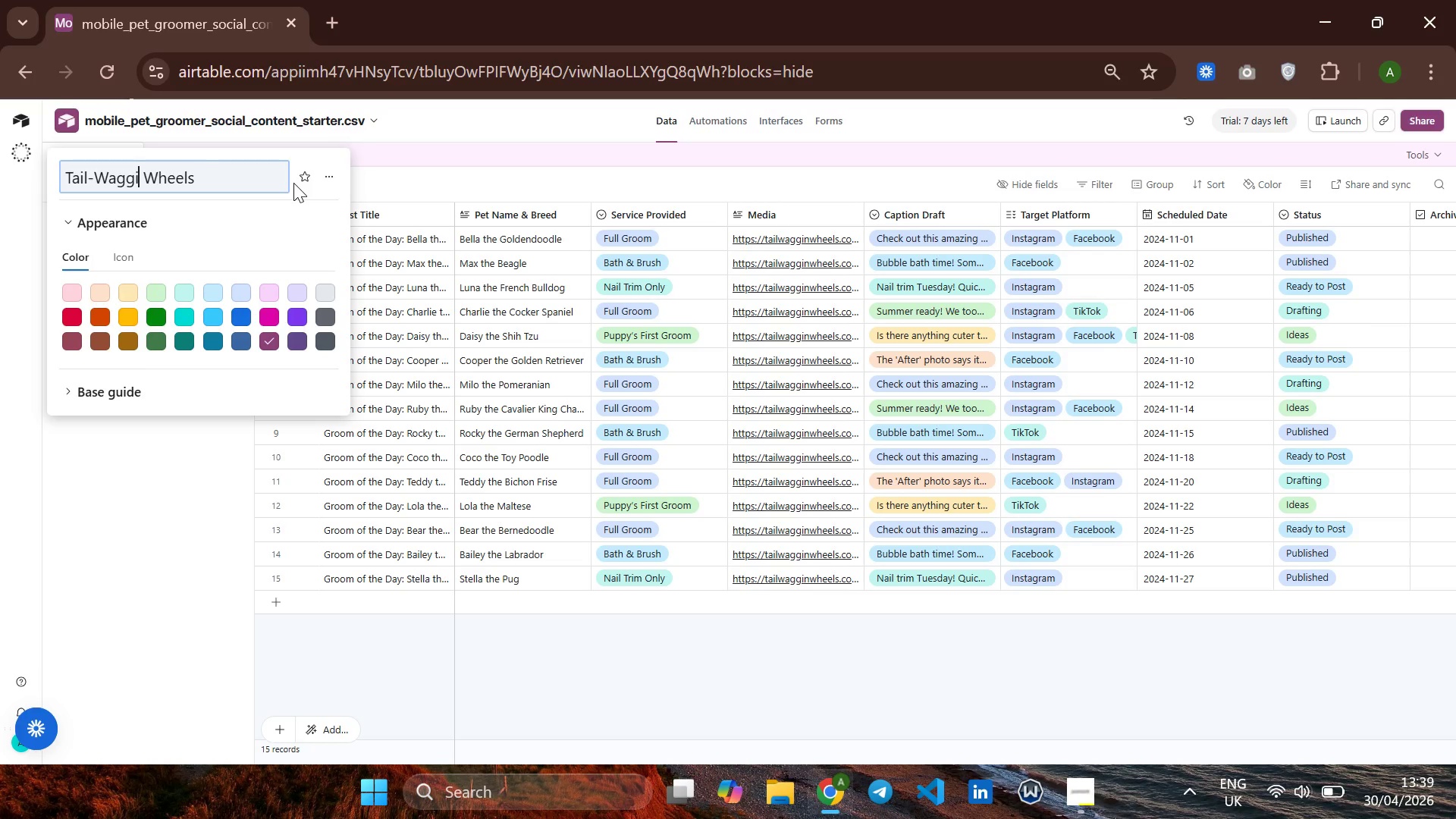 
key(N)
 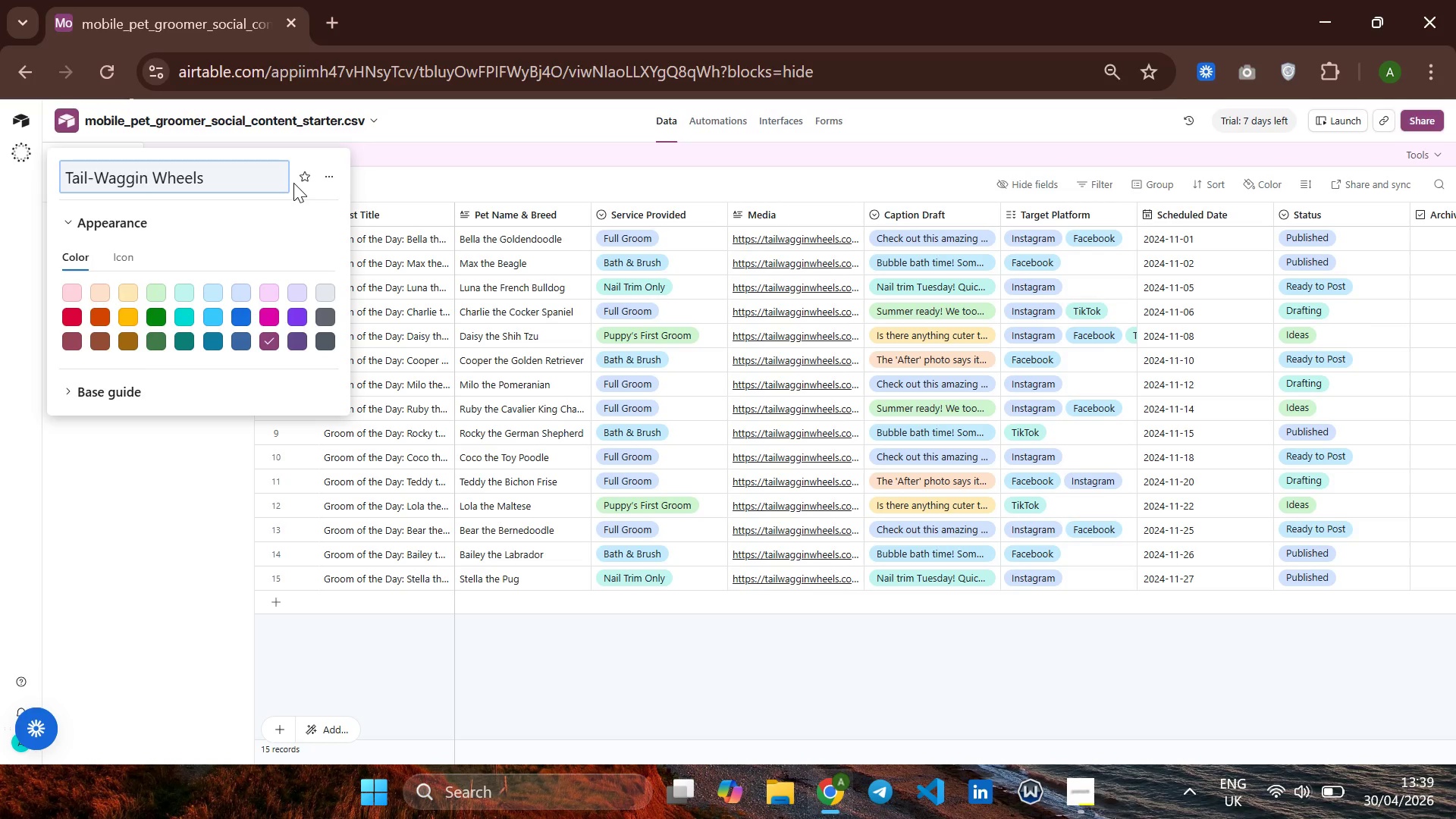 
hold_key(key=ArrowRight, duration=0.88)
 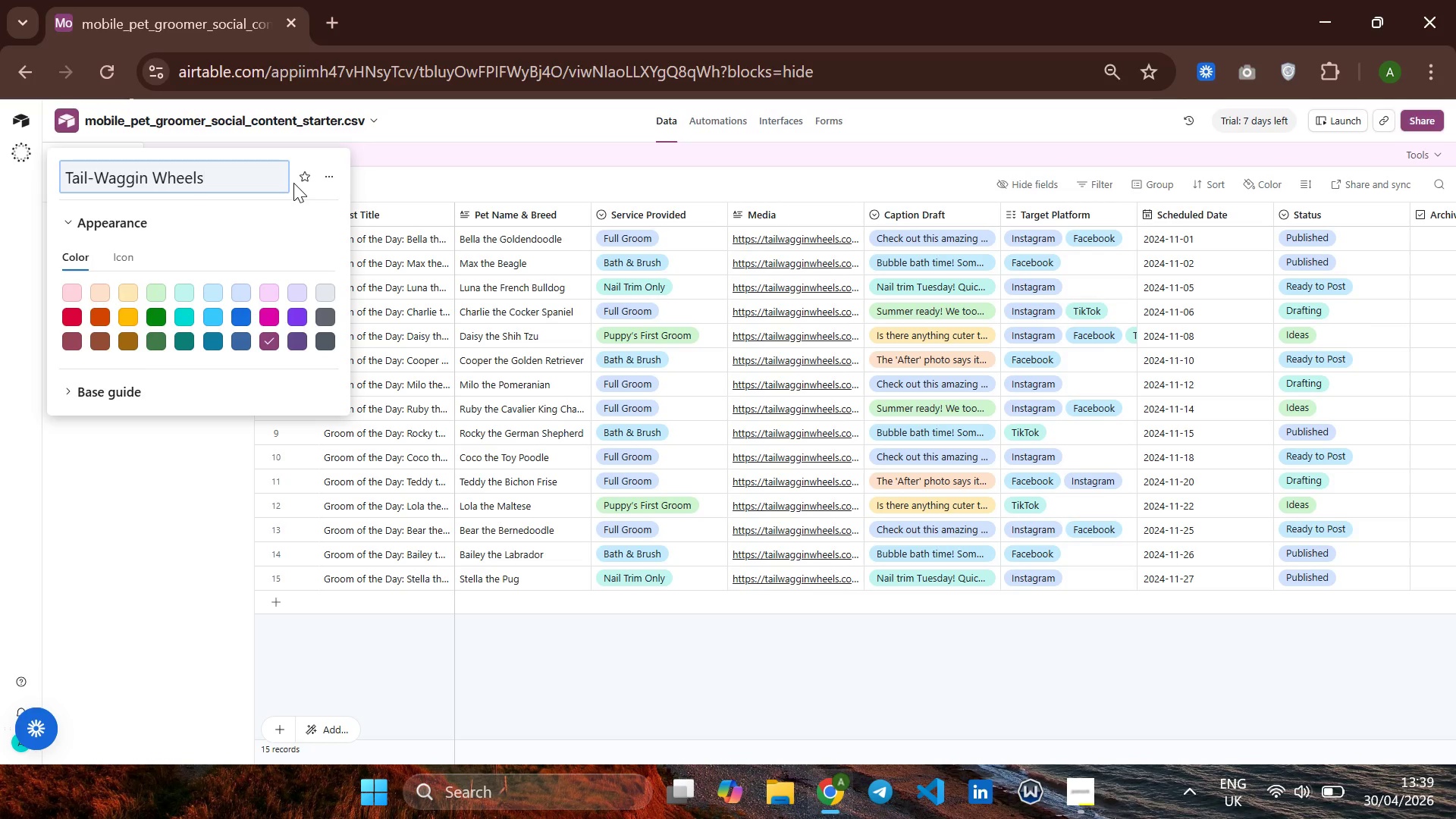 
type( - Content Calendar)
 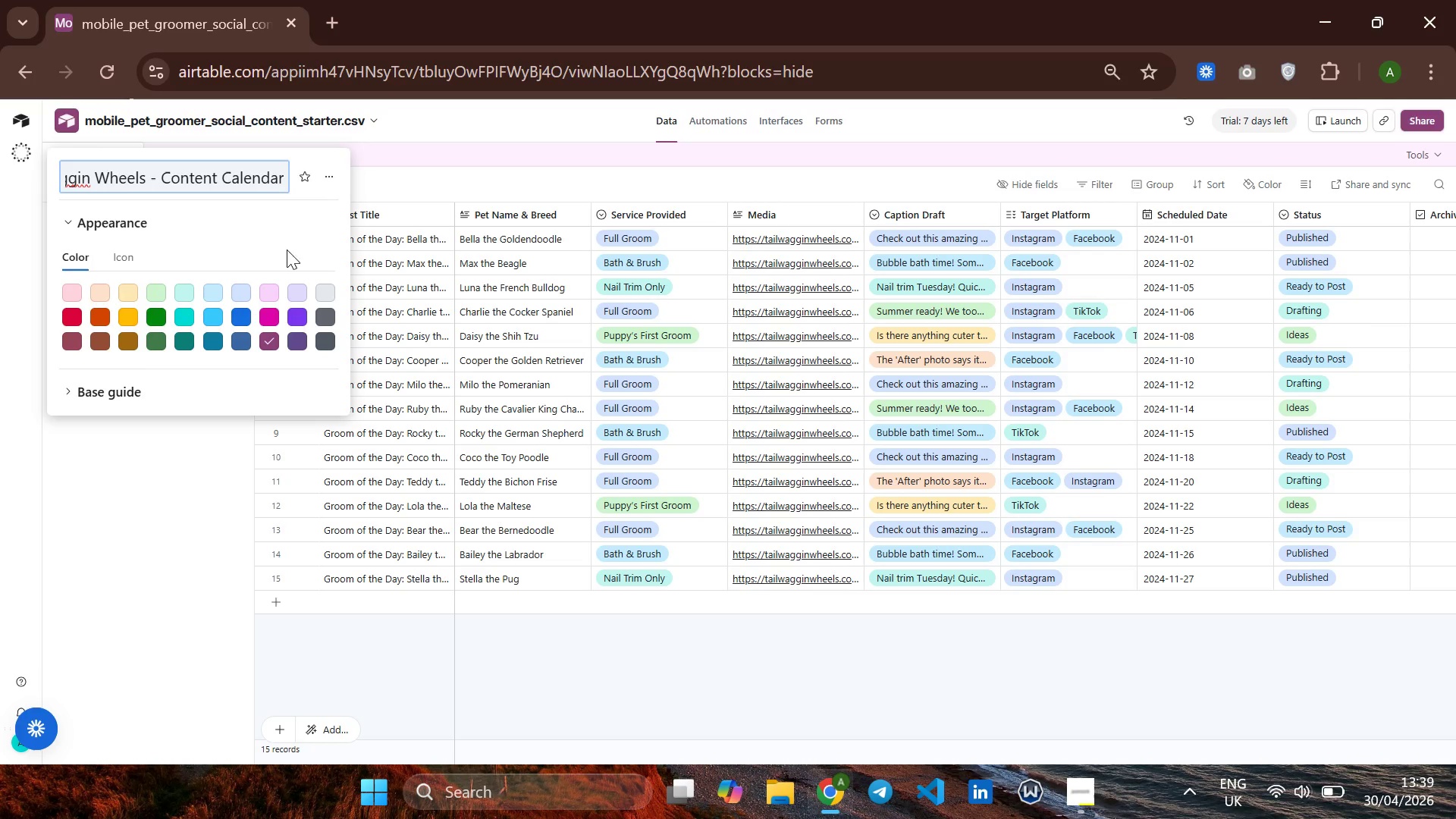 
left_click([149, 466])
 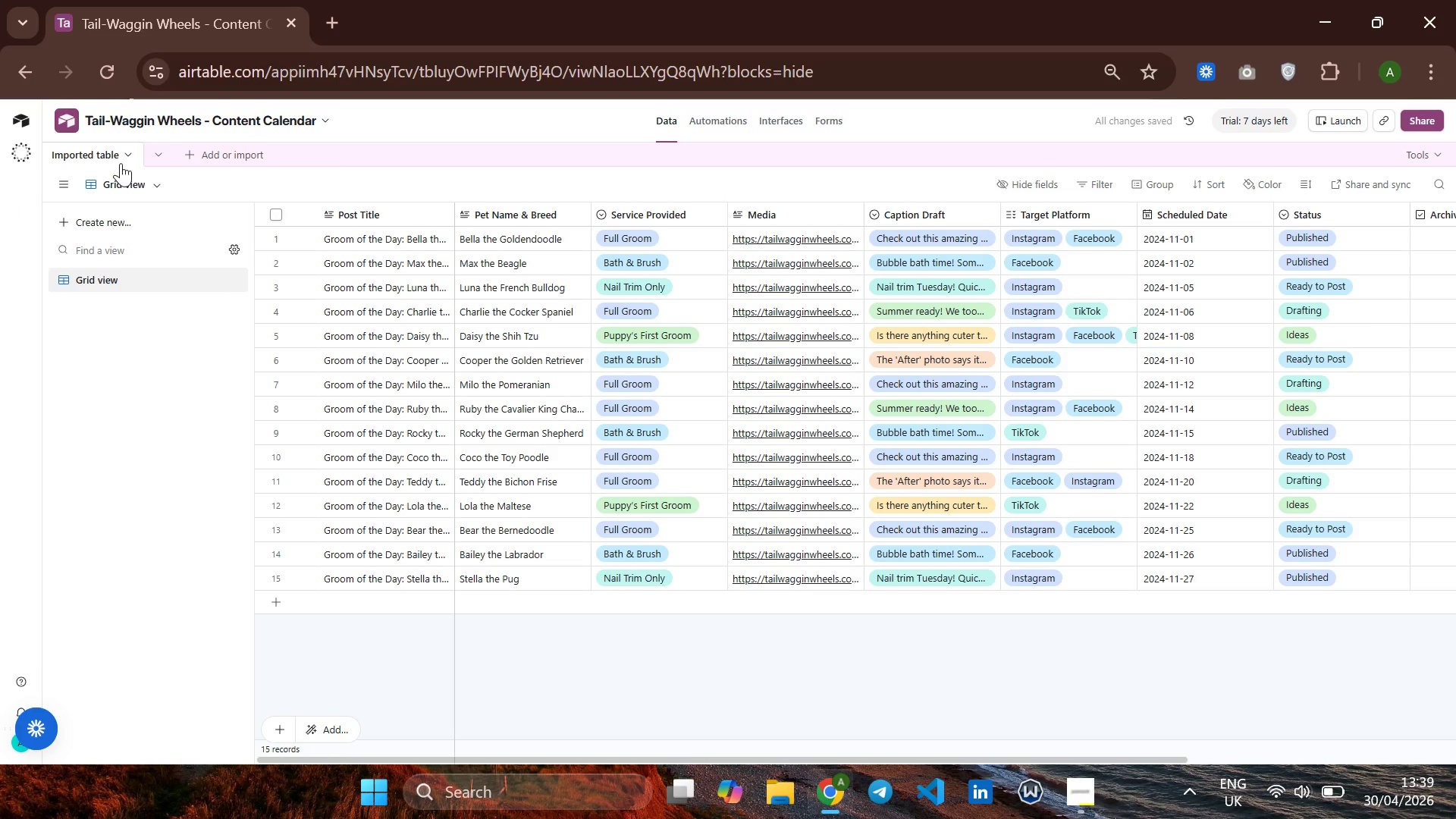 
left_click([121, 153])
 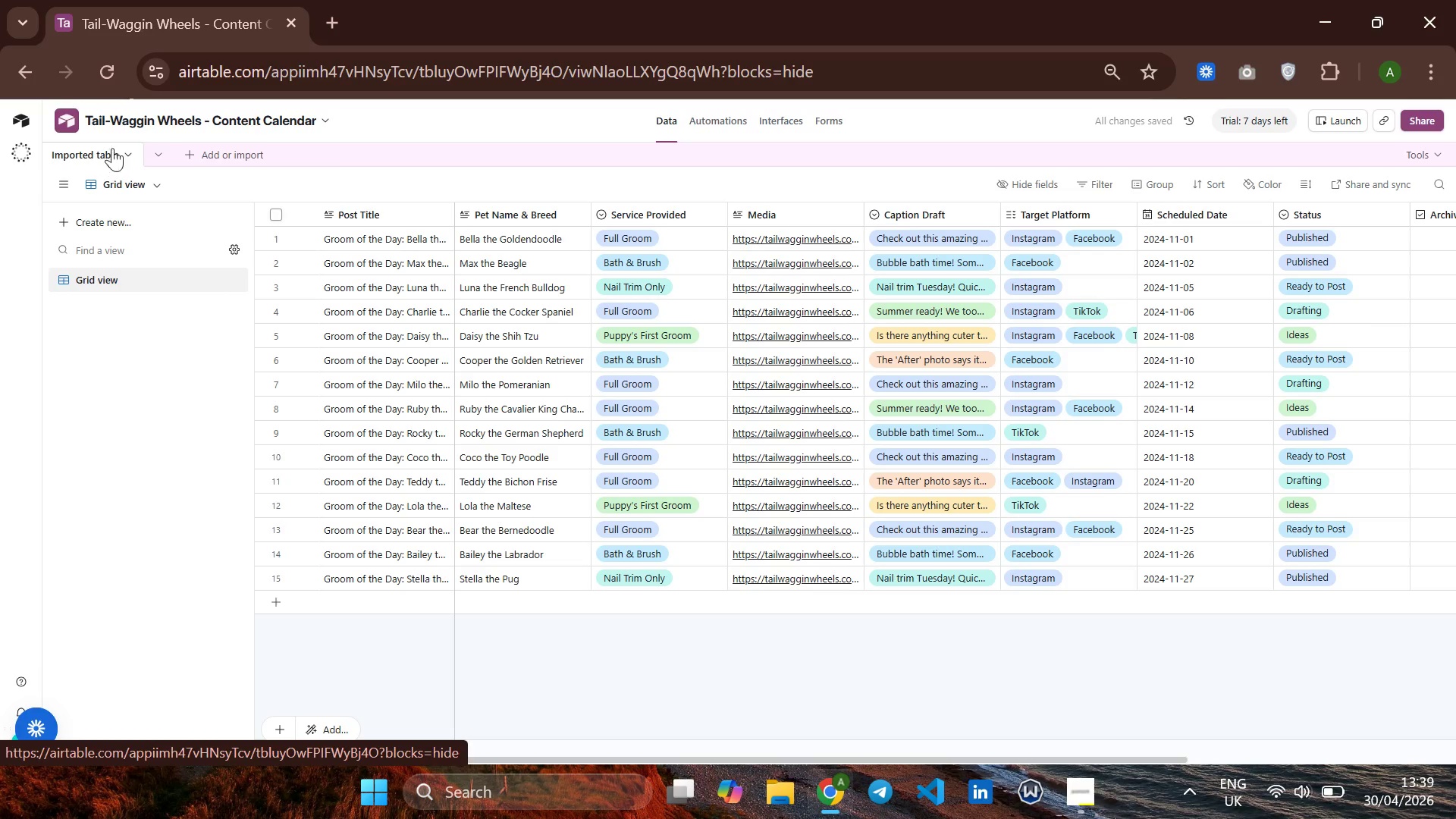 
left_click([120, 146])
 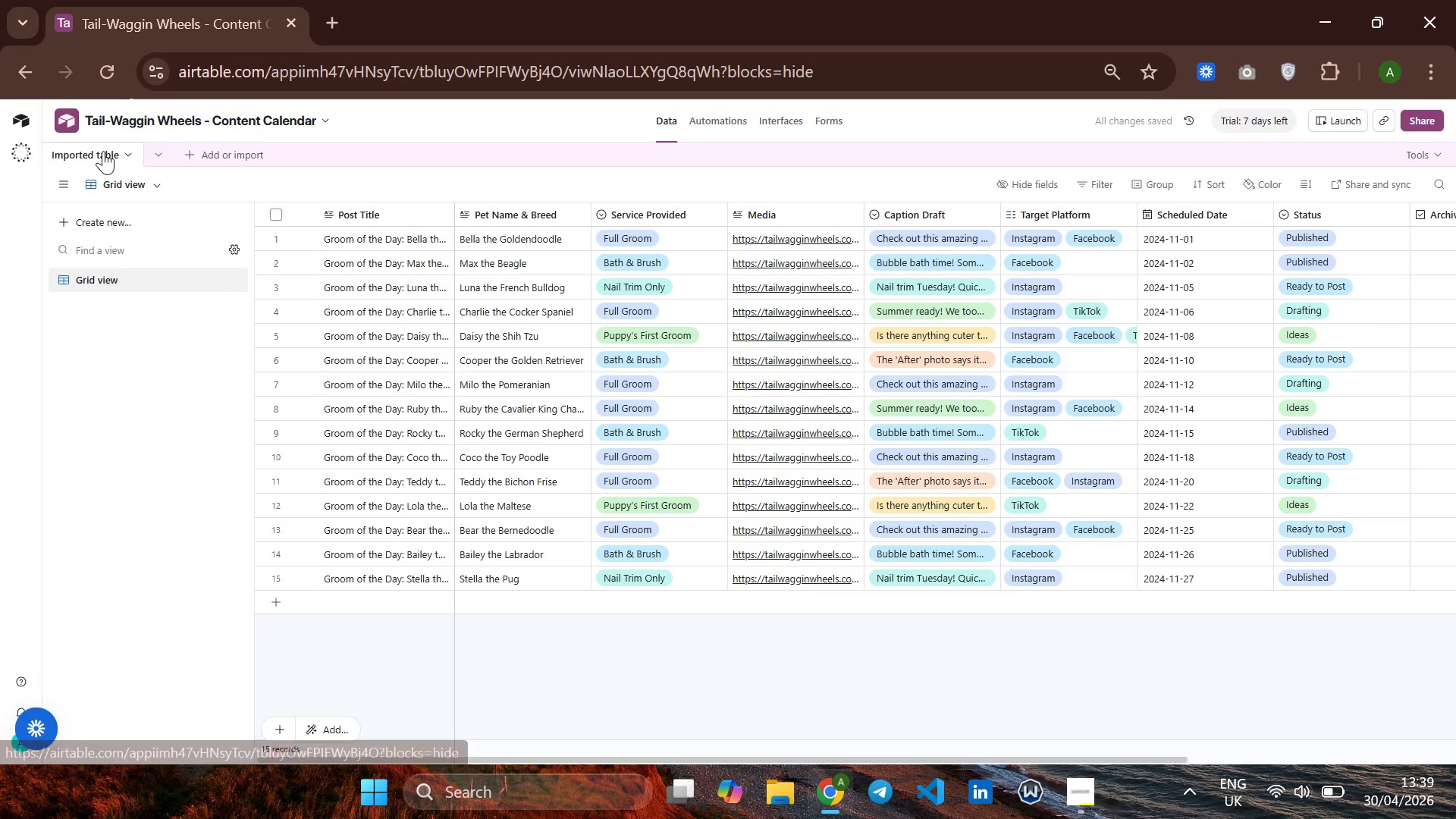 
left_click([99, 151])
 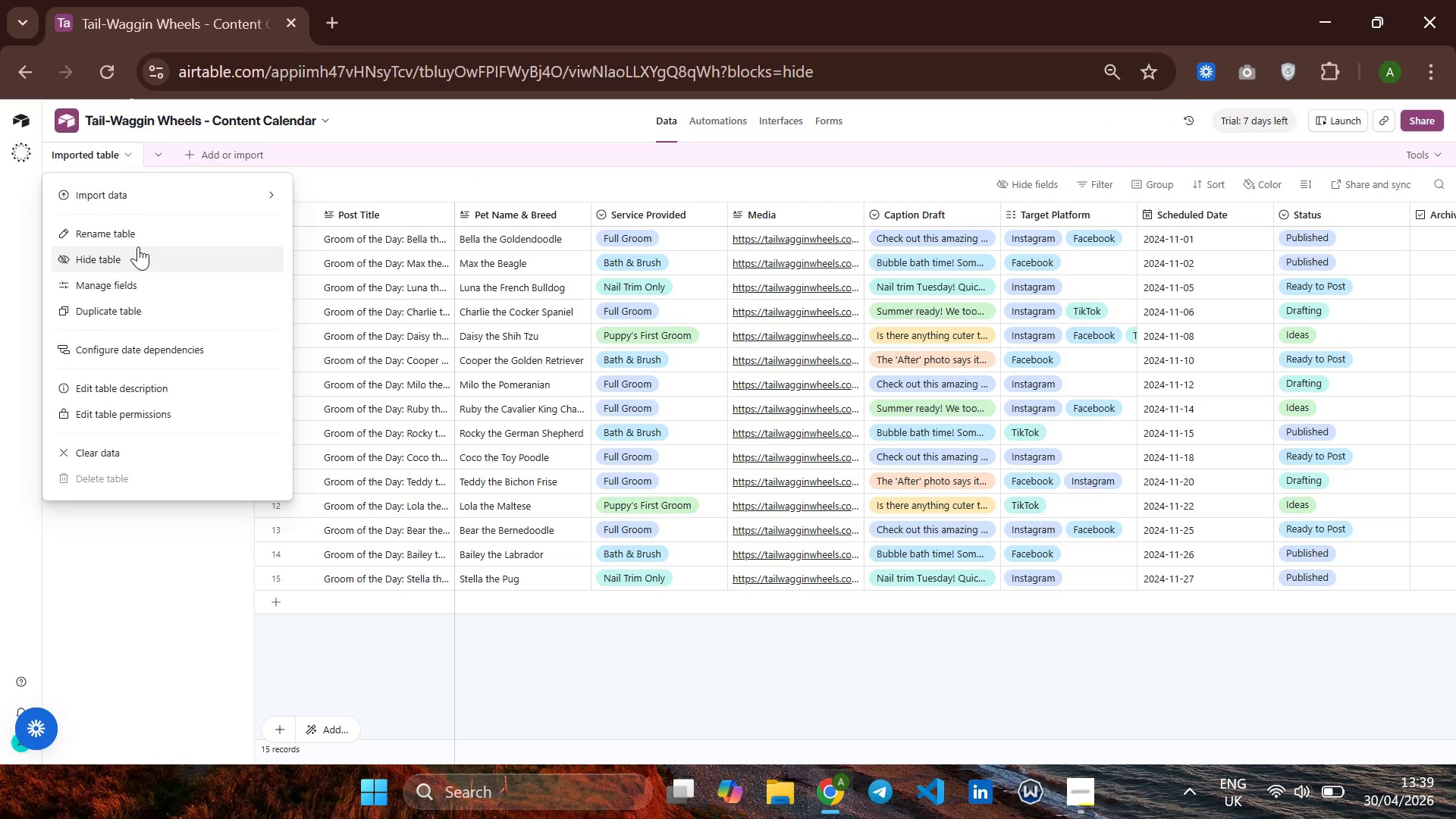 
left_click([146, 237])
 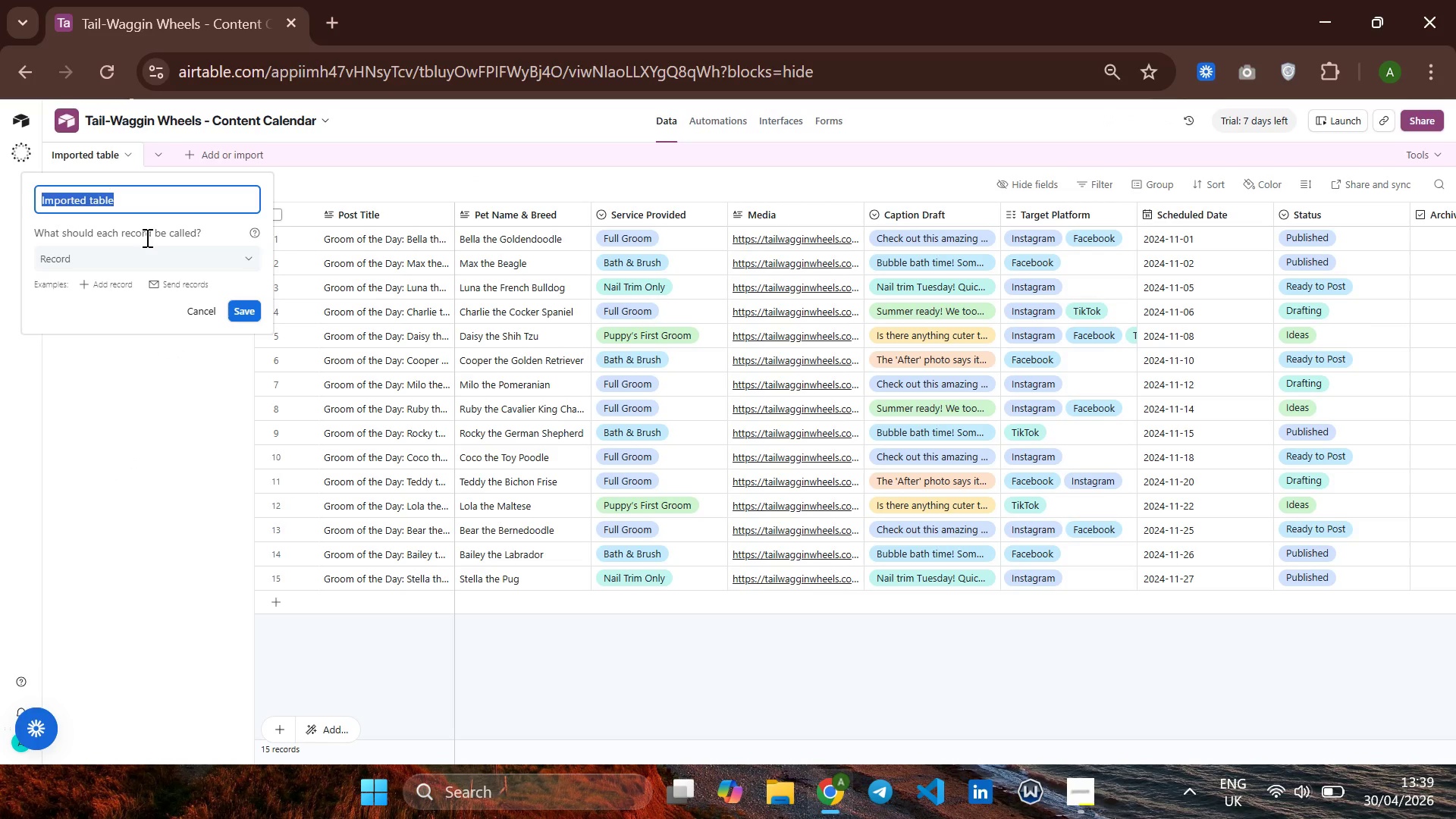 
wait(11.25)
 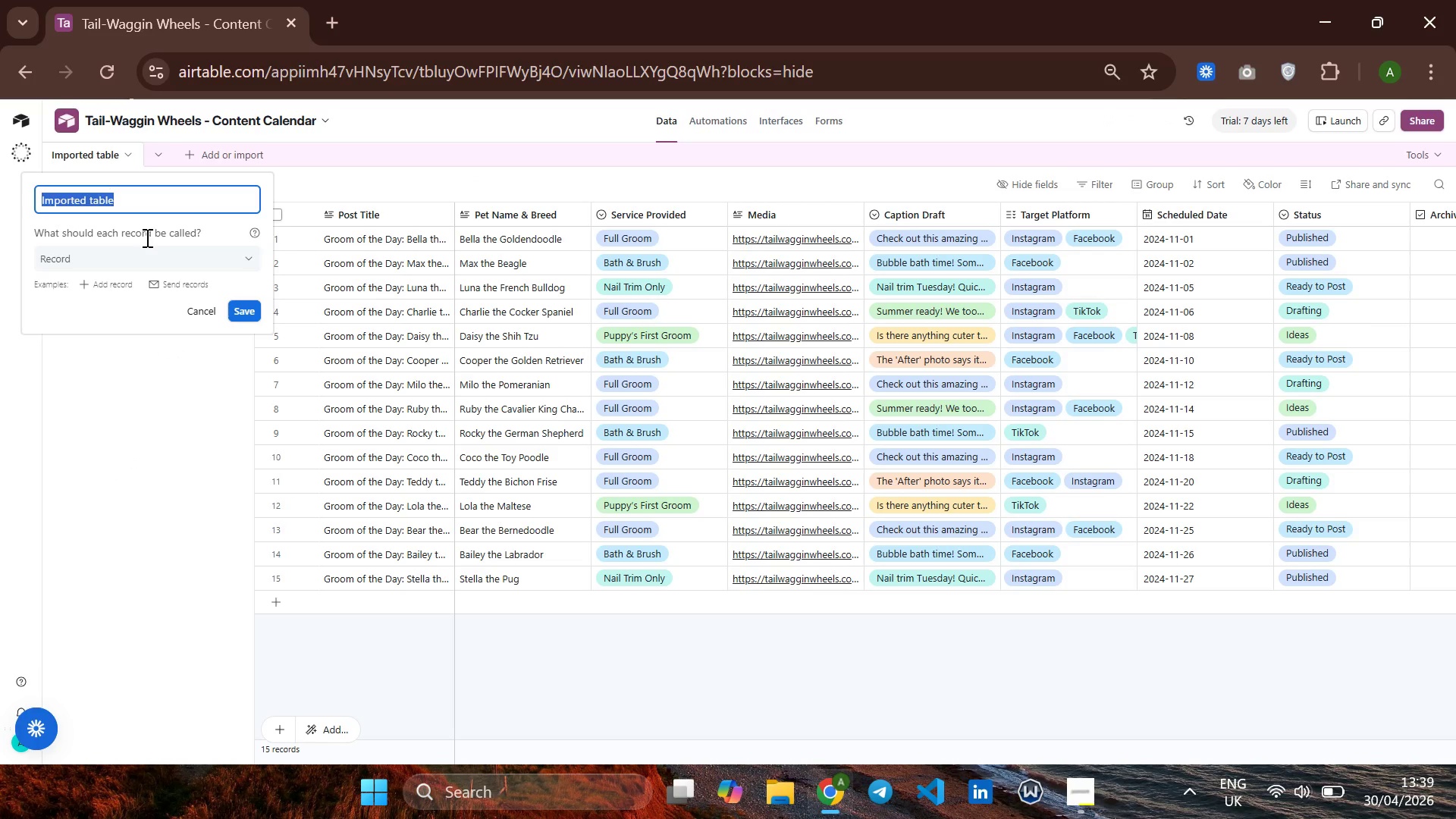 
type(Contenet)
key(Backspace)
type(nt Pipeline)
 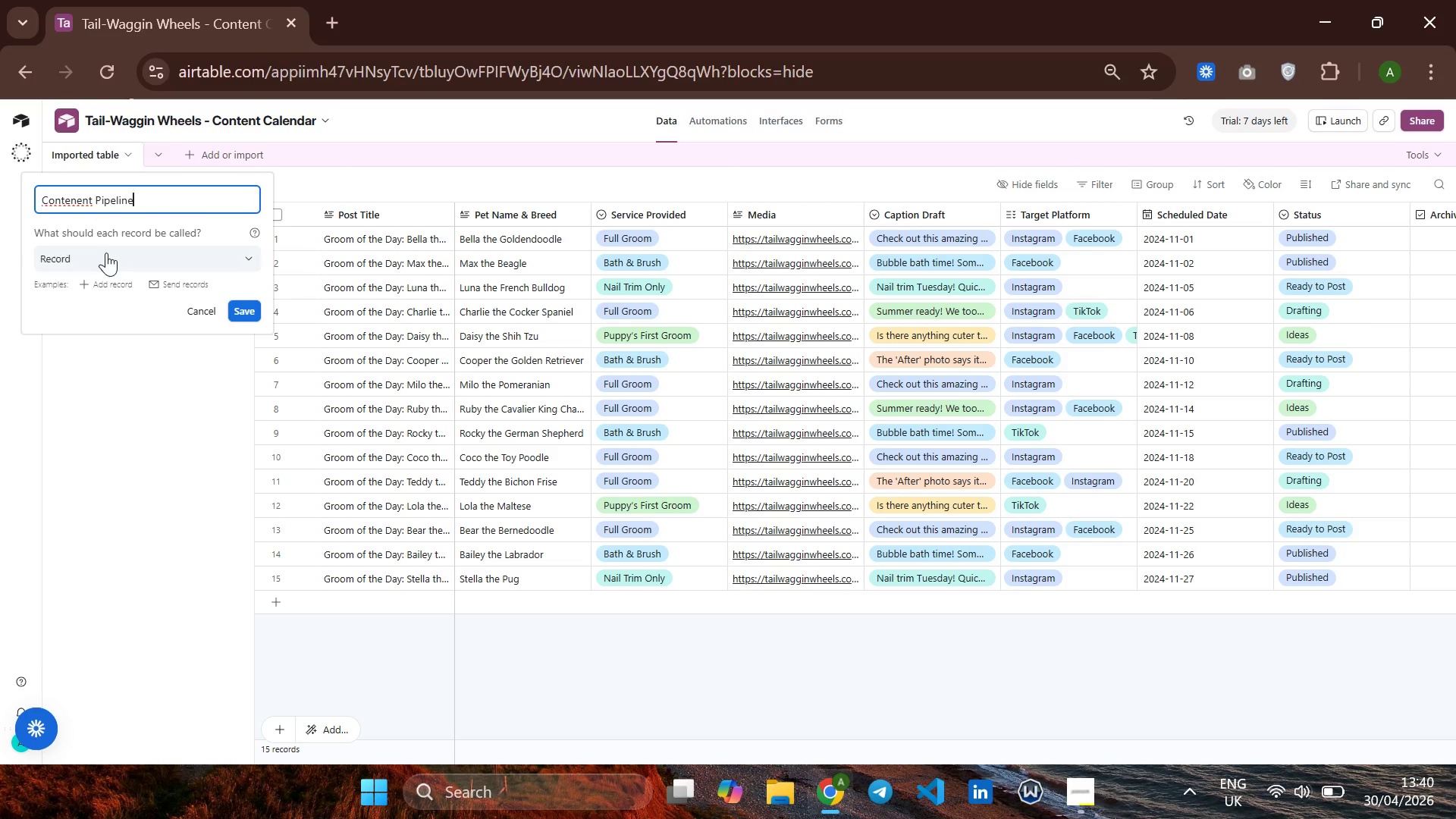 
left_click([89, 199])
 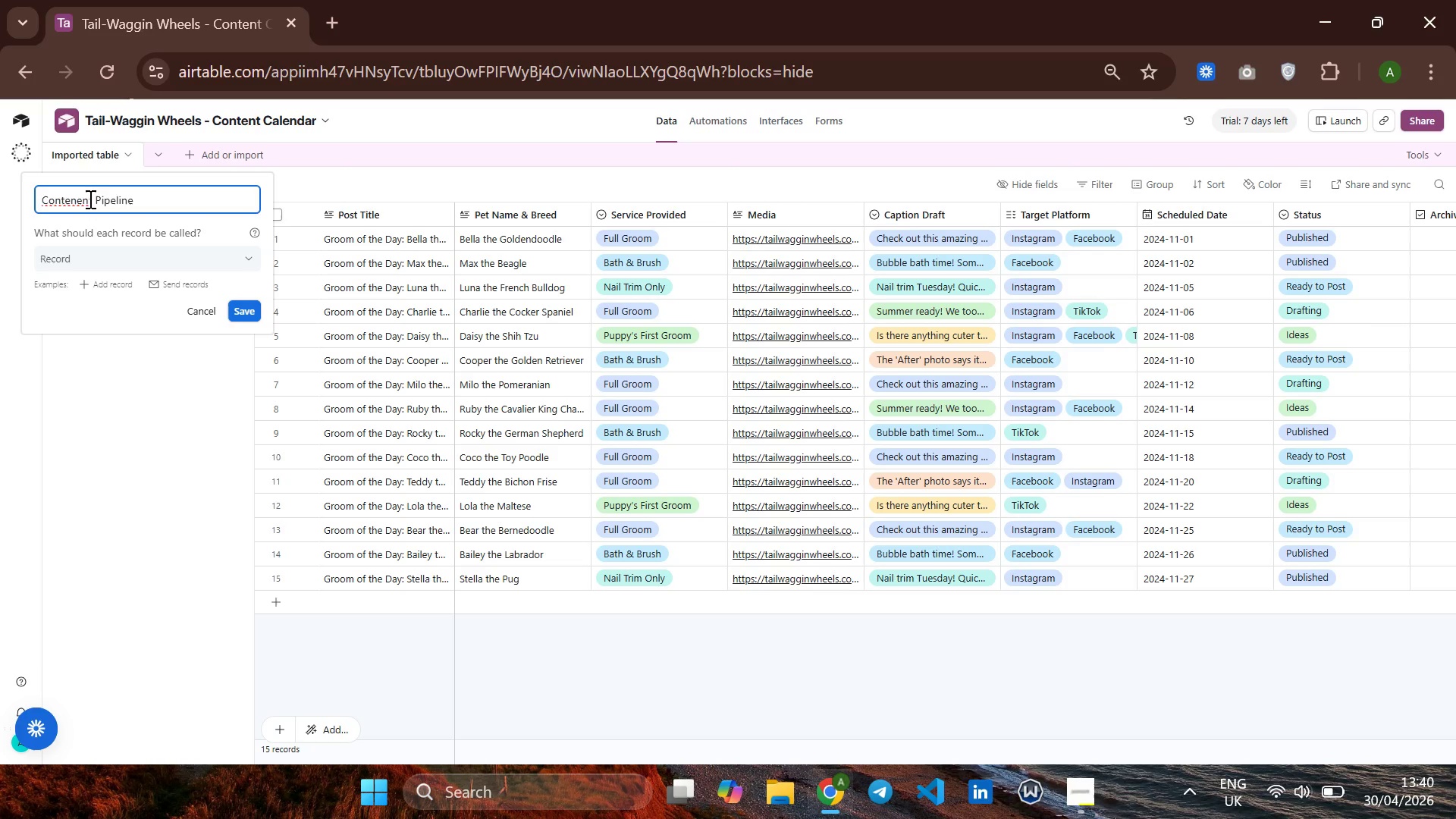 
key(Backspace)
 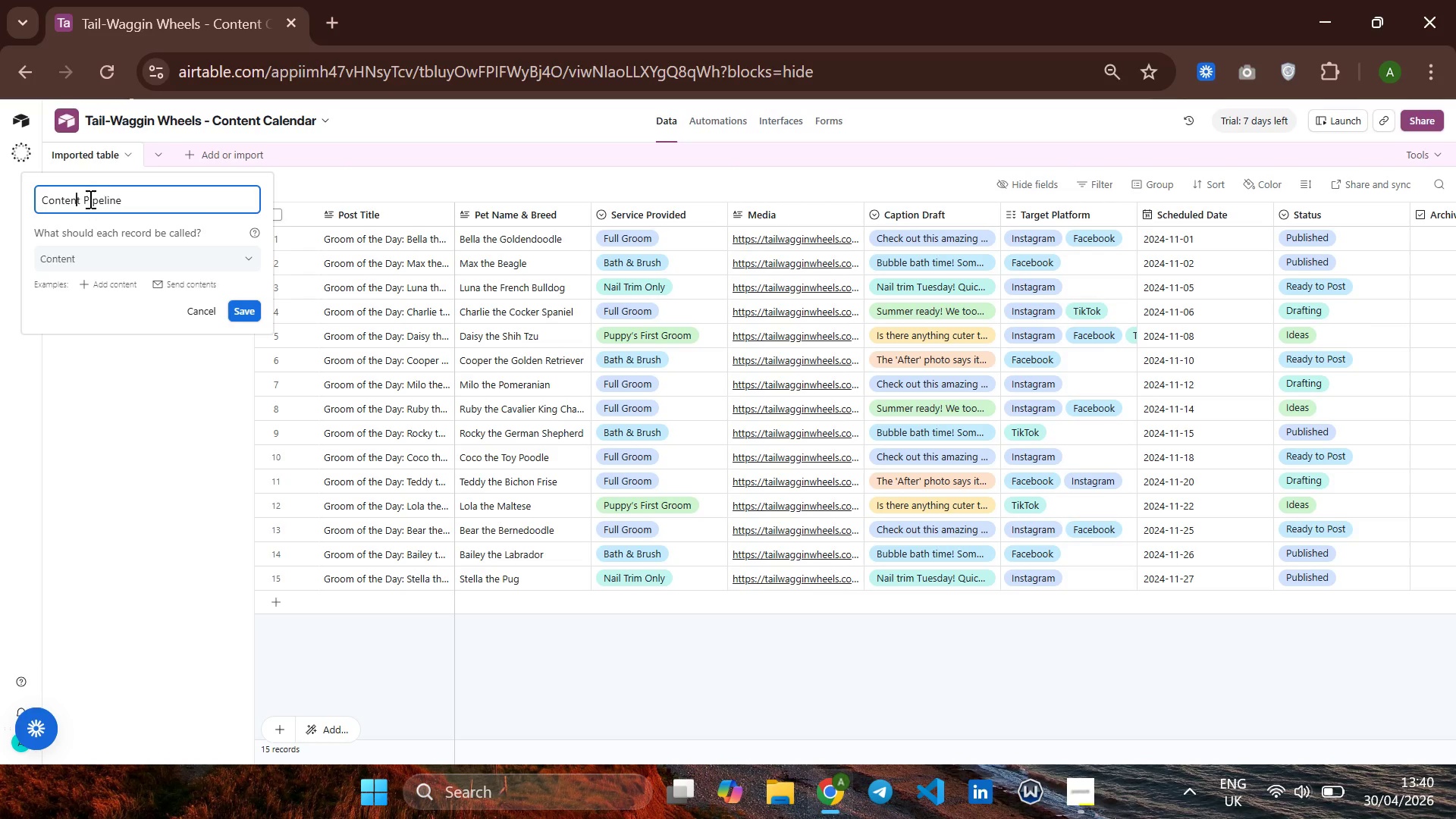 
key(Backspace)
 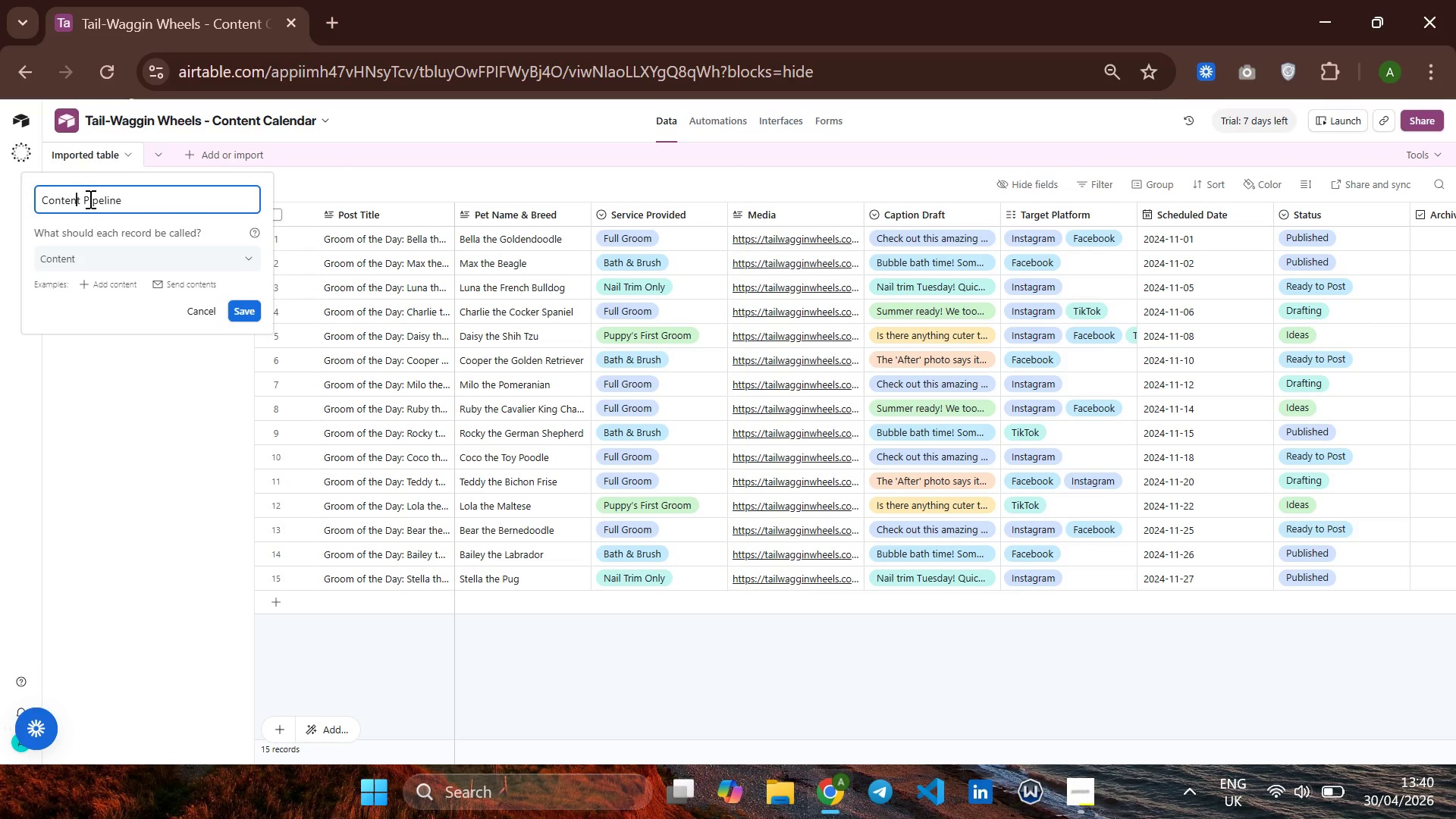 
left_click([150, 205])
 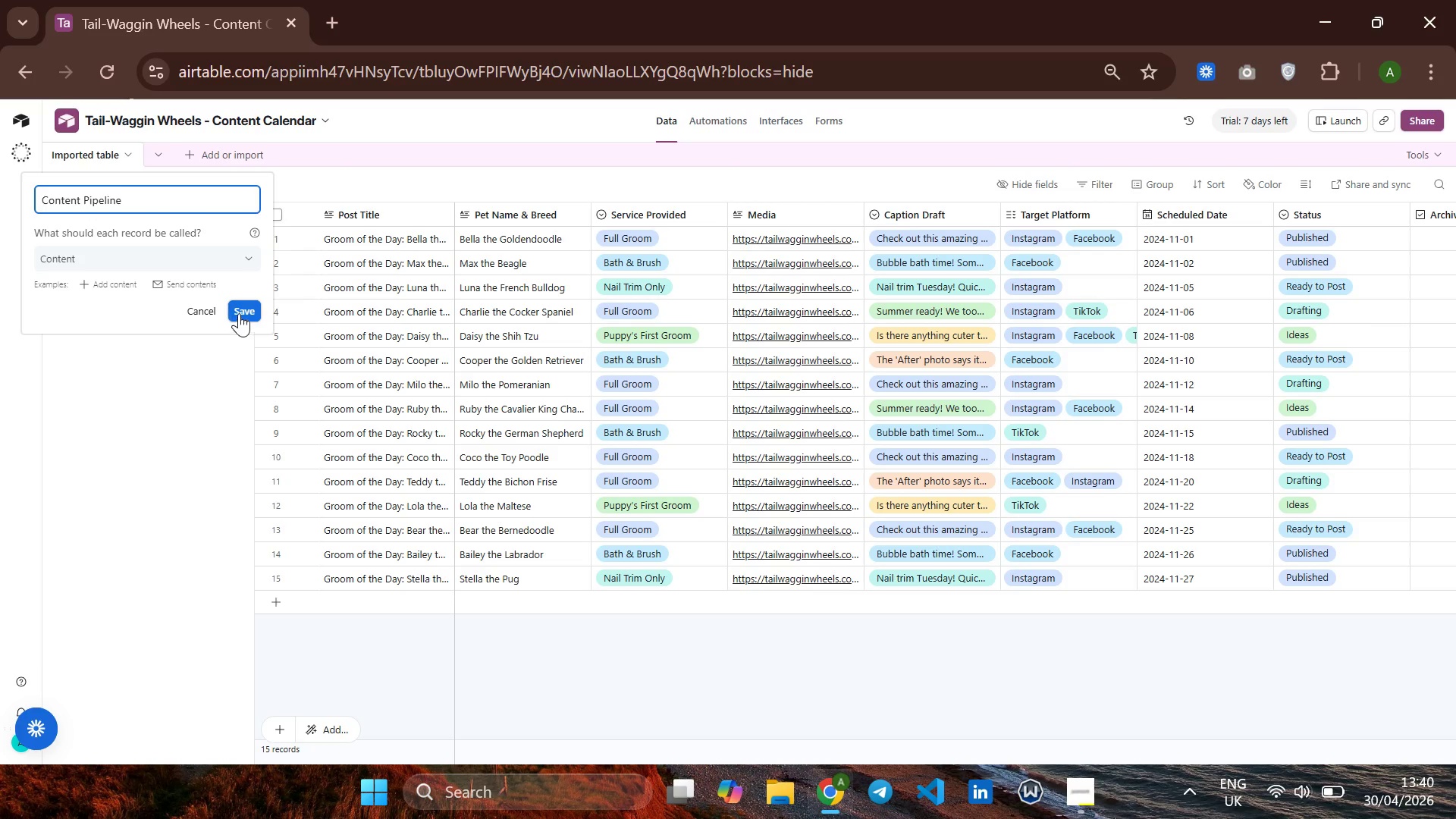 
left_click([240, 309])
 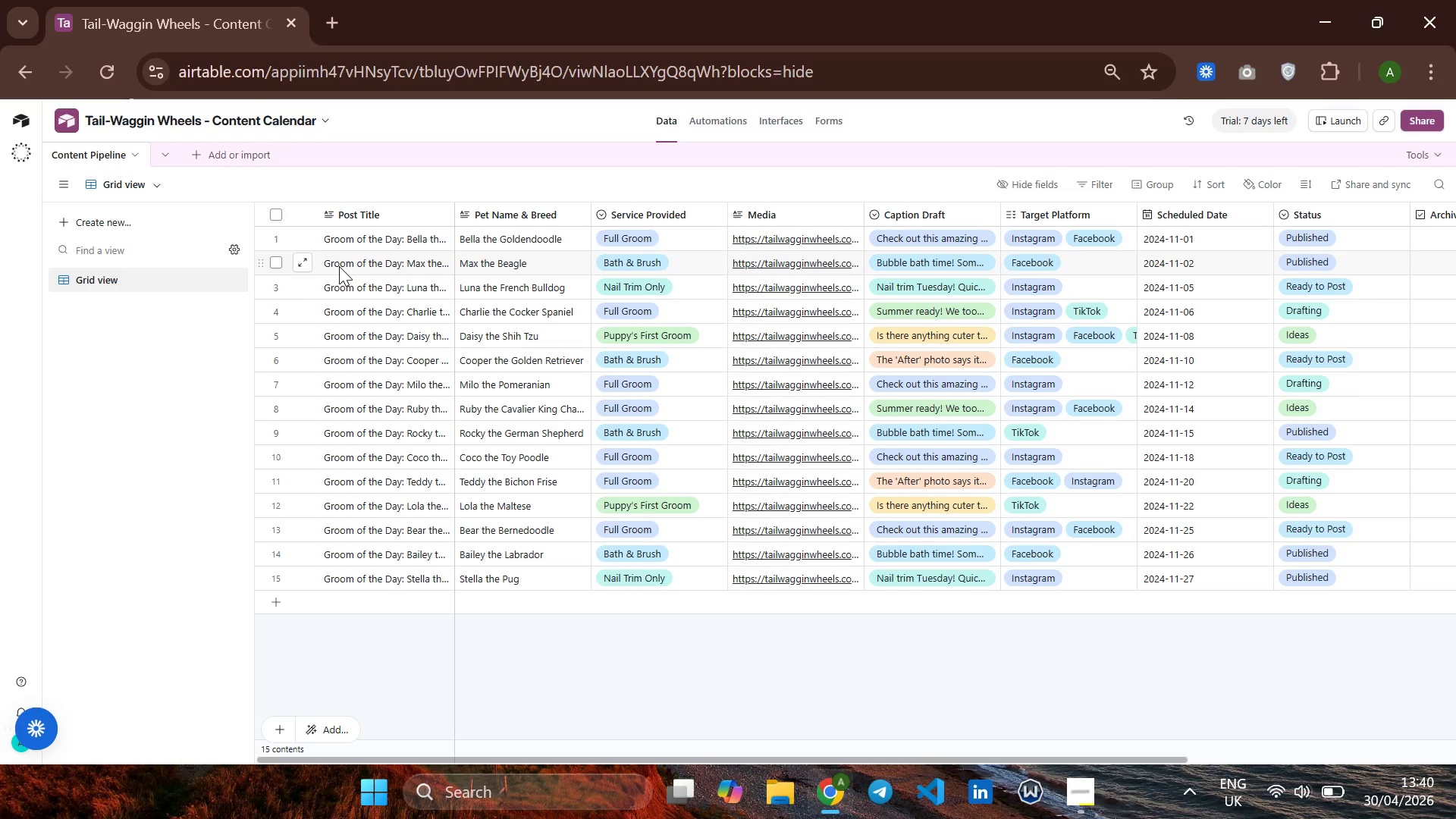 
wait(14.44)
 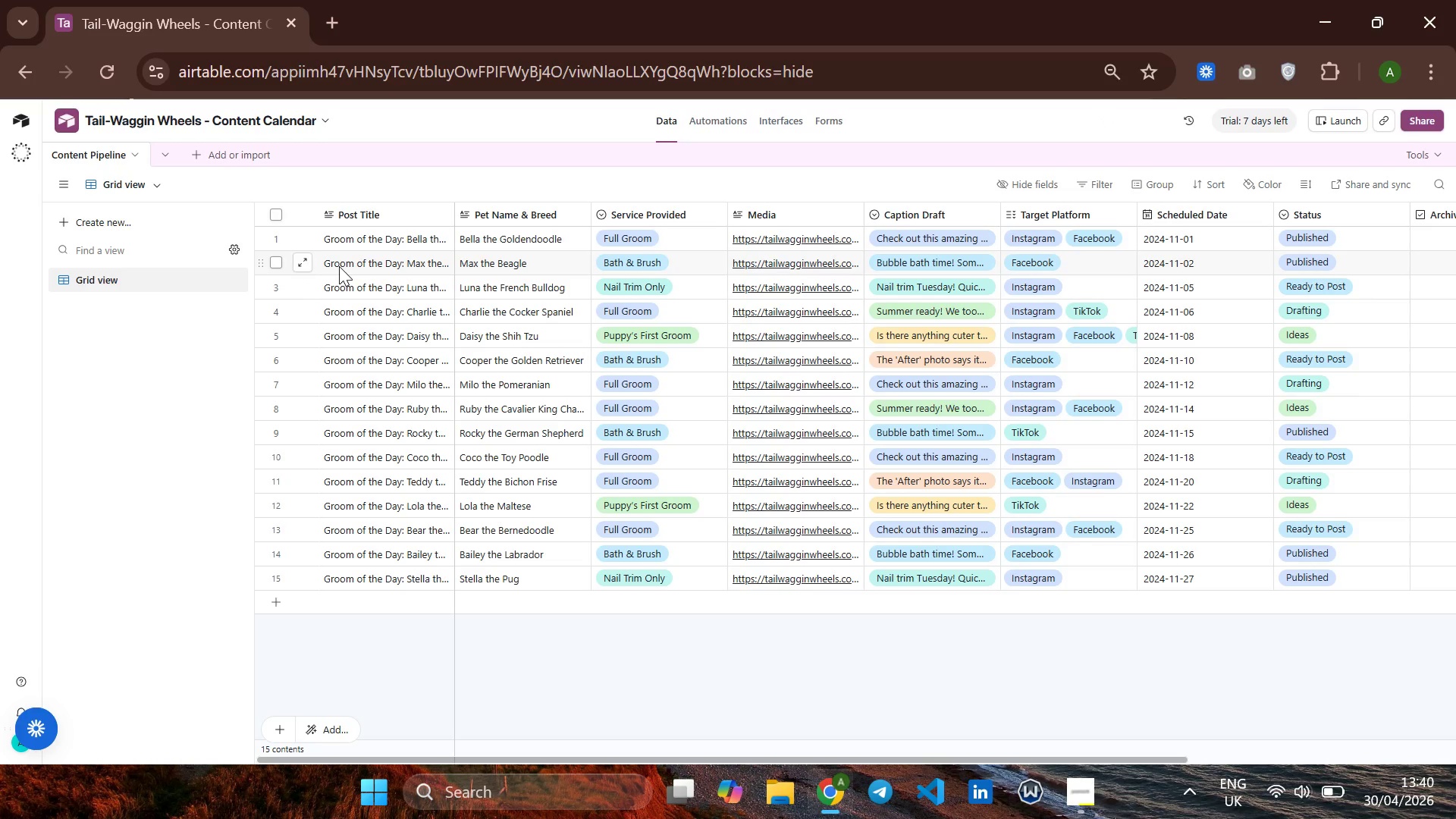 
mouse_move([639, 225])
 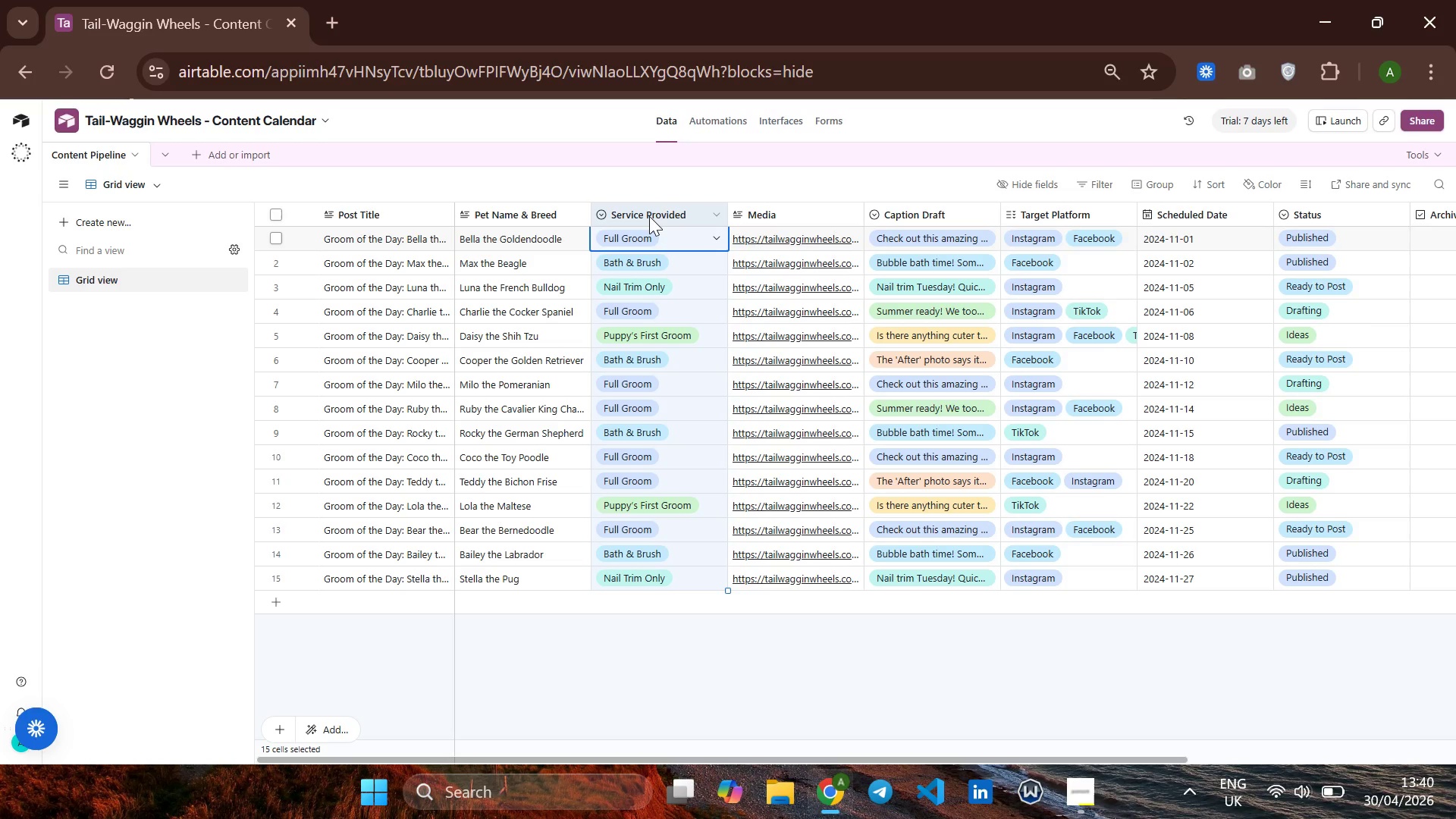 
left_click([649, 216])
 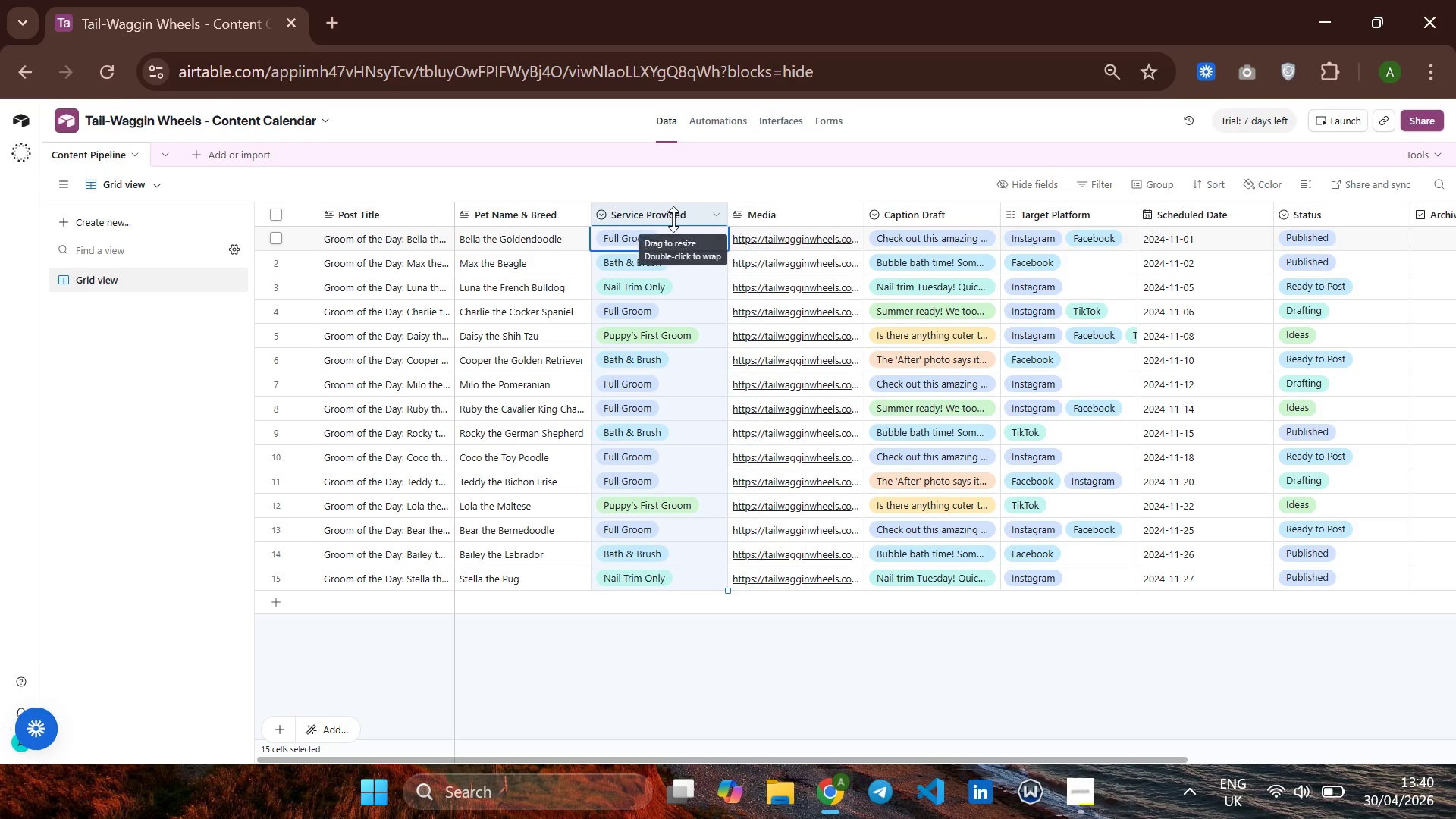 
double_click([673, 219])
 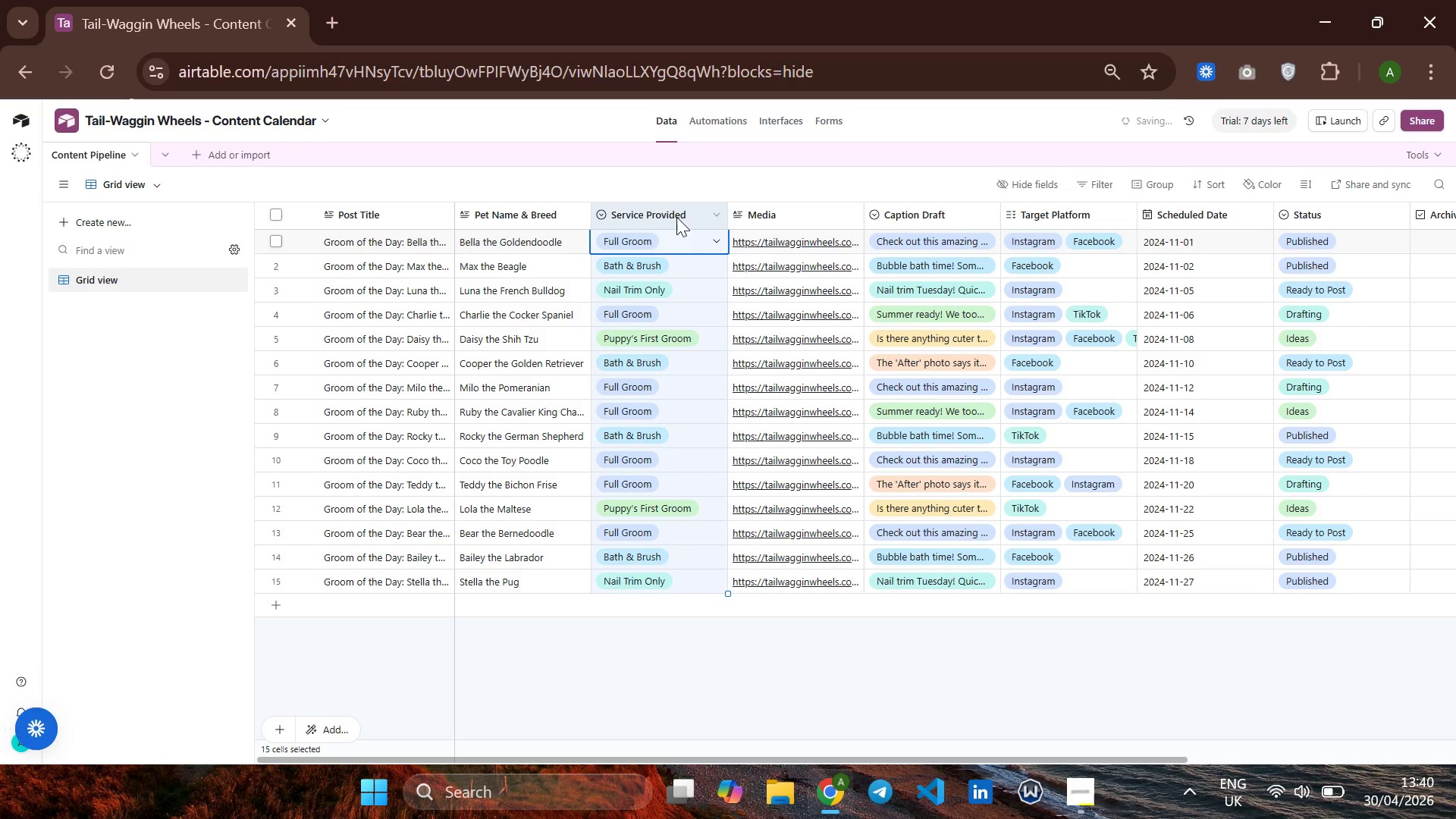 
right_click([676, 206])
 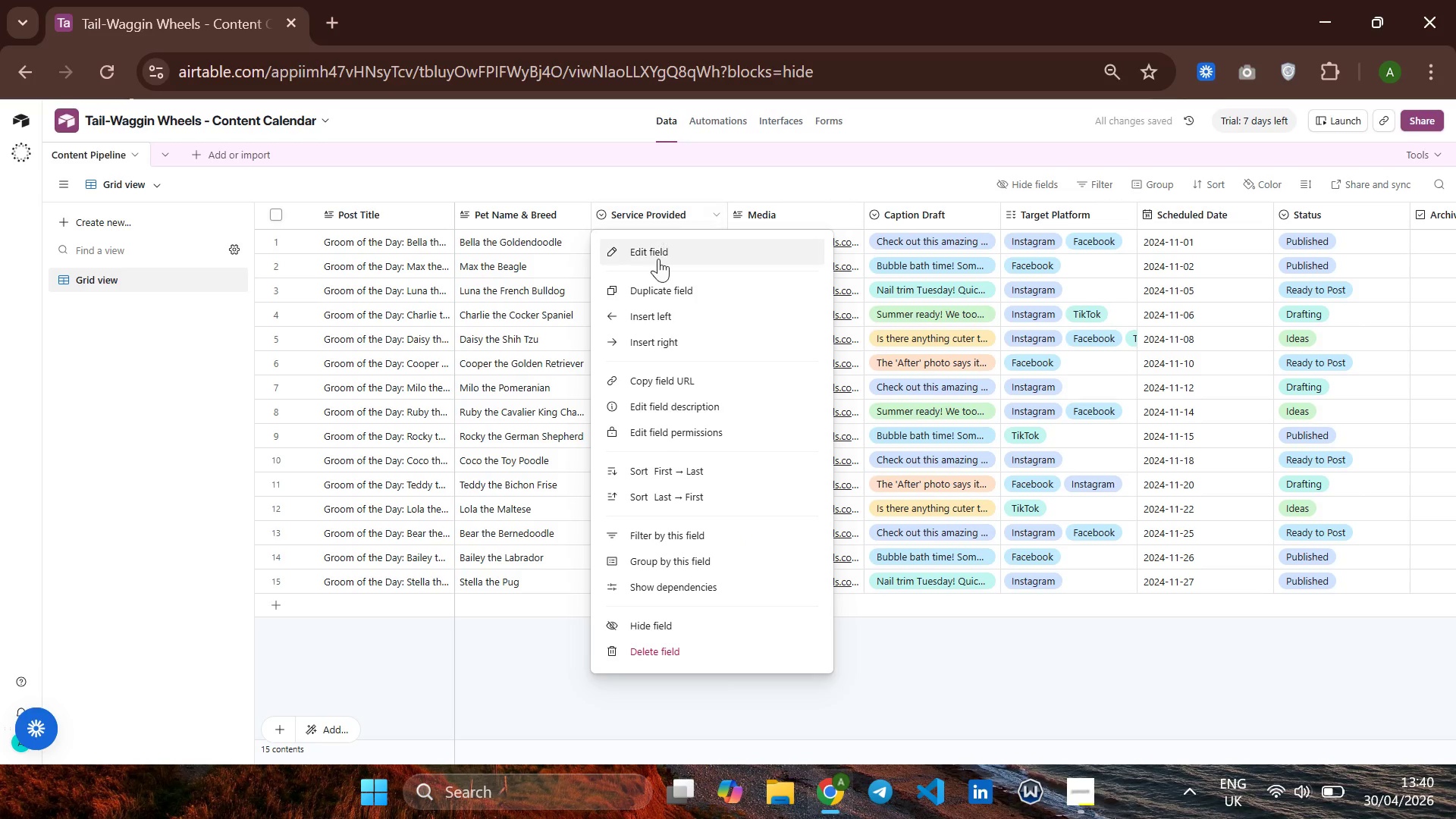 
left_click([658, 259])
 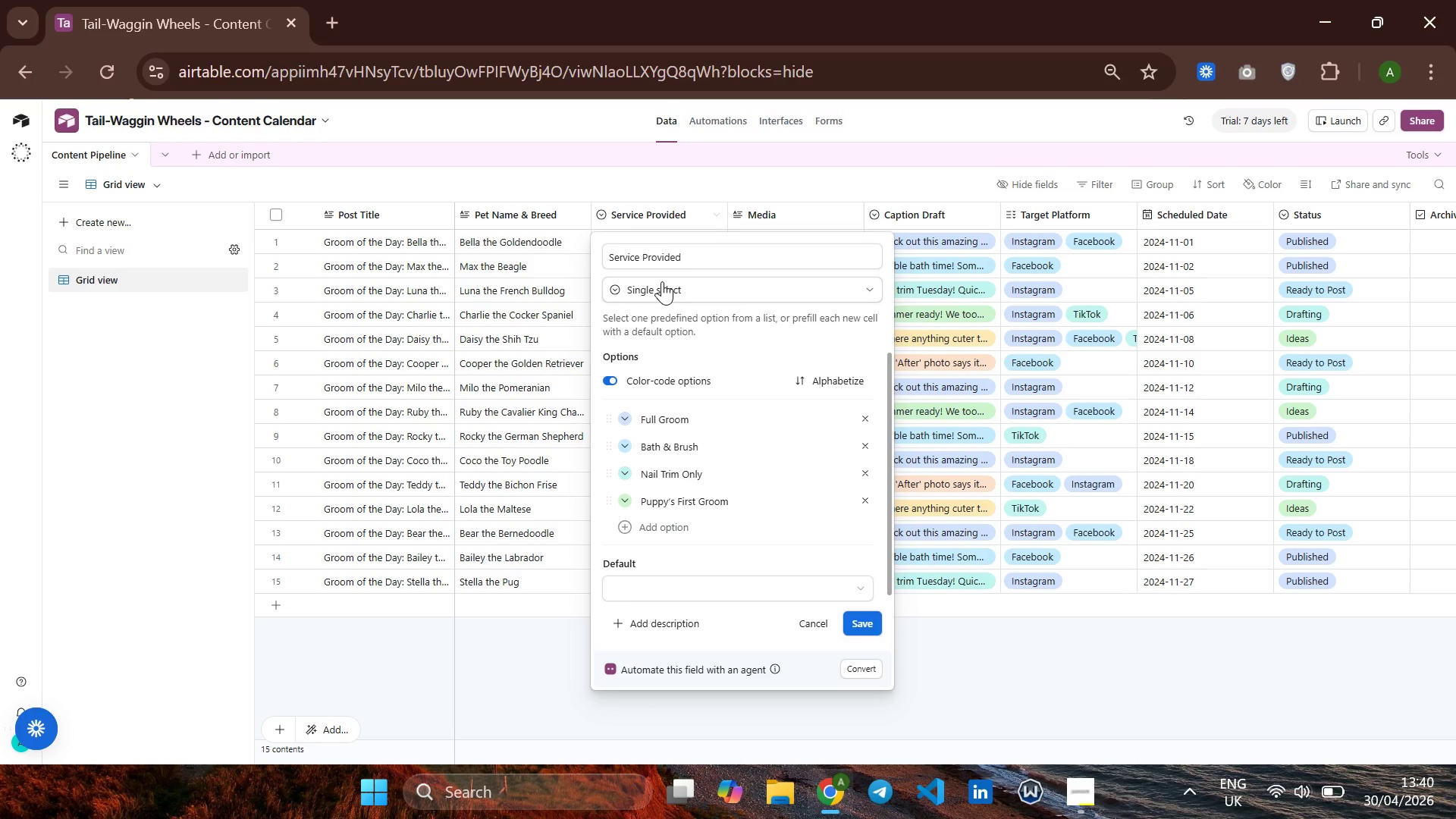 
wait(7.34)
 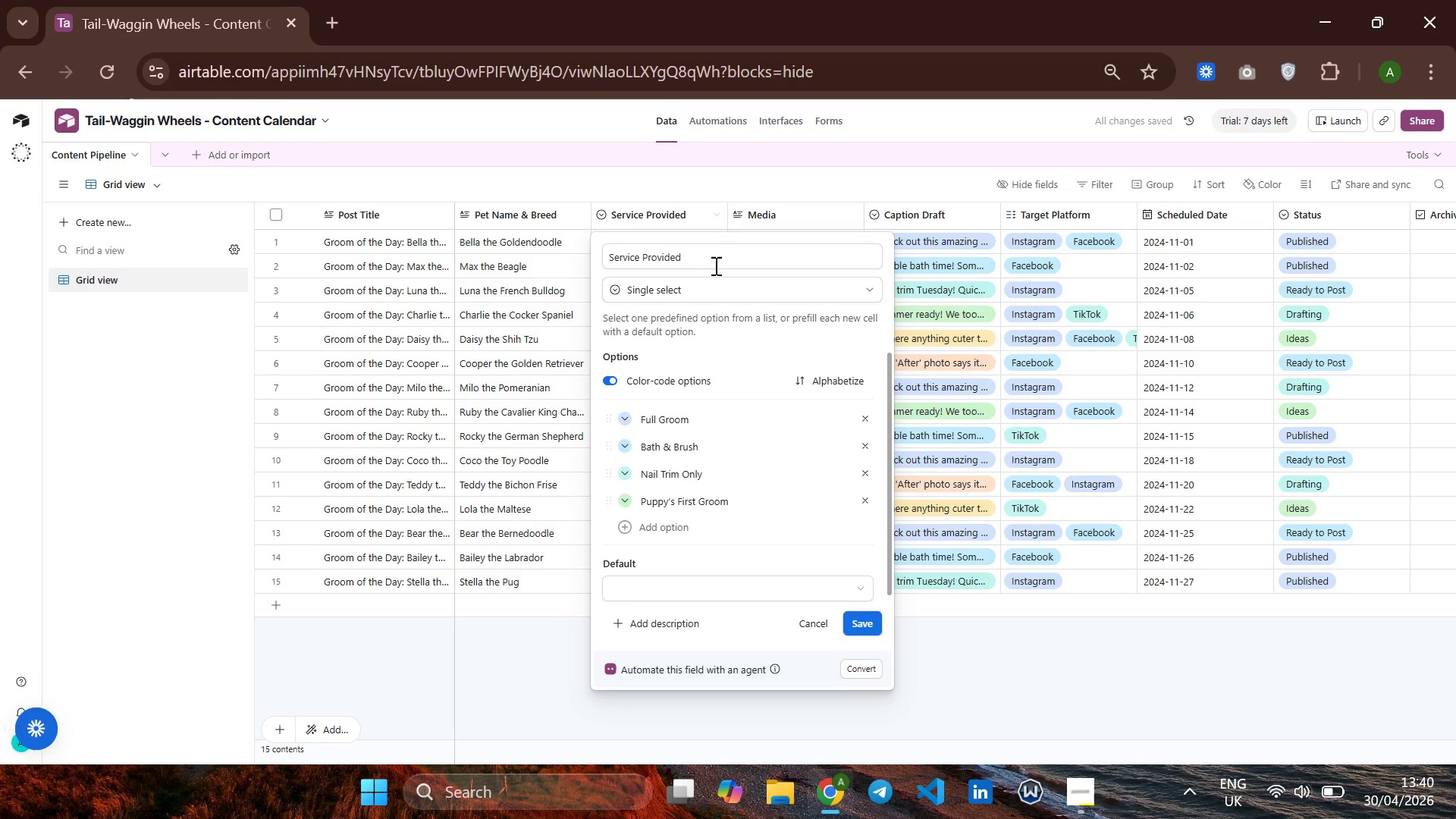 
left_click([629, 418])
 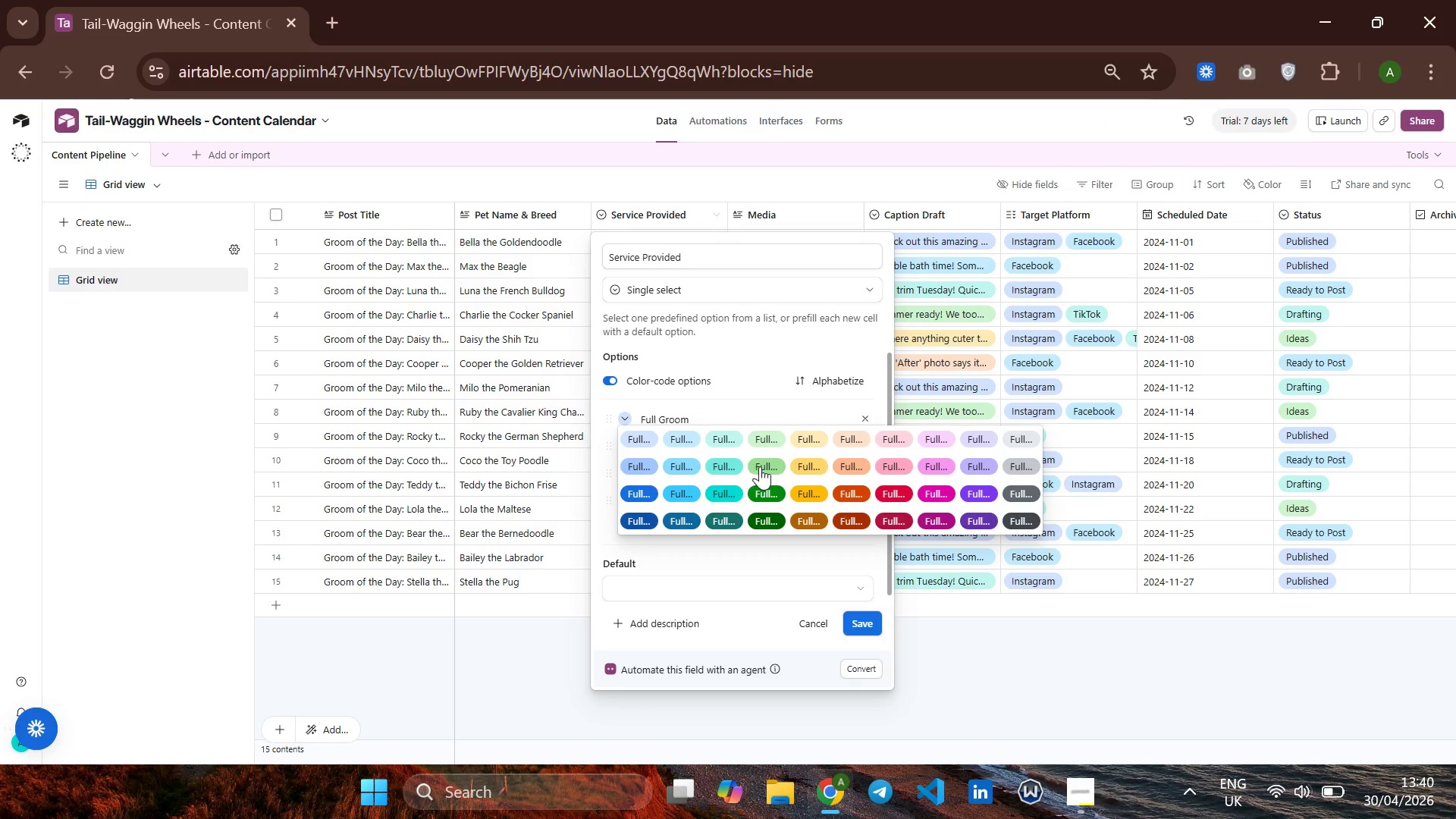 
left_click([761, 466])
 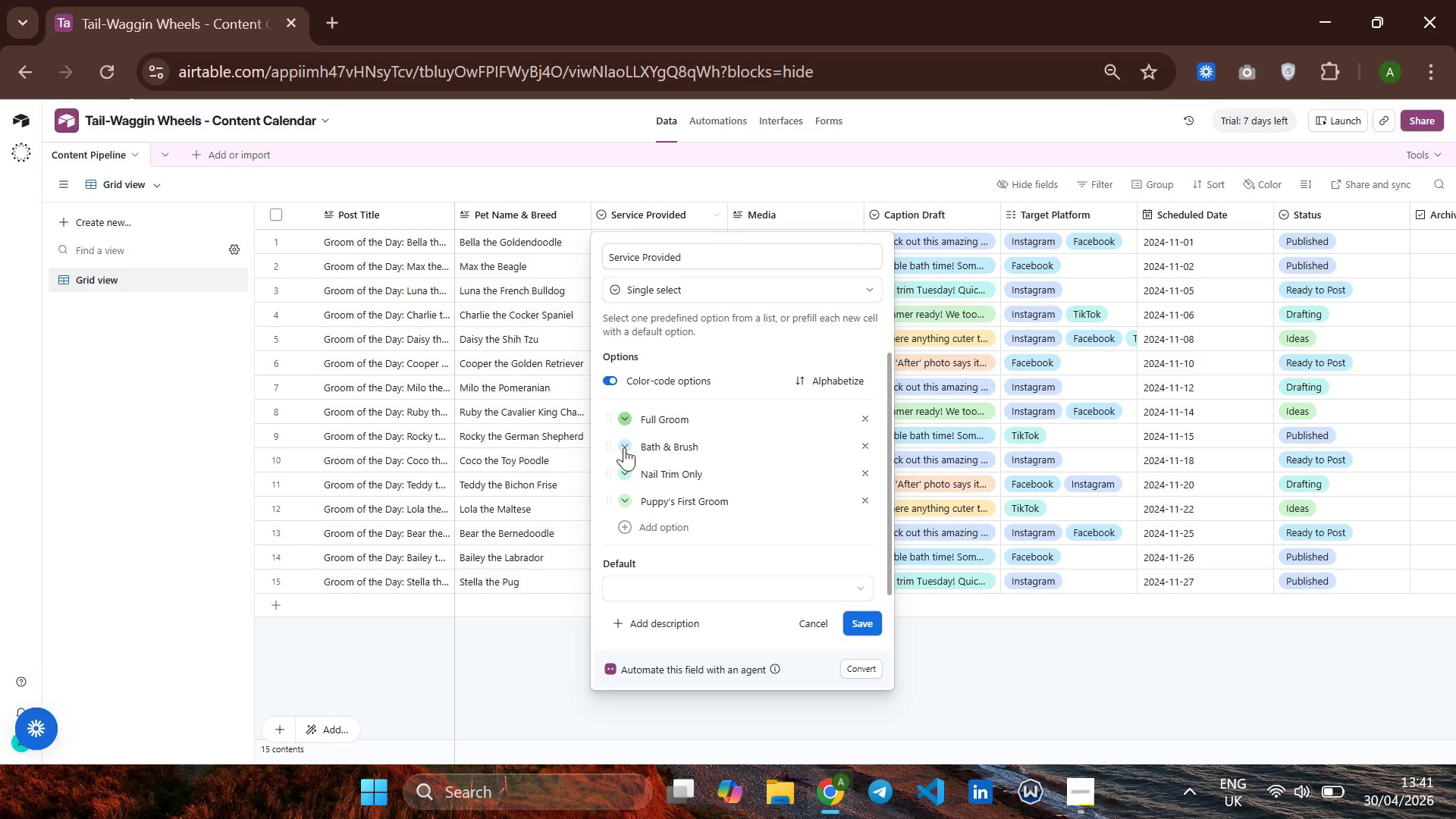 
left_click([624, 447])
 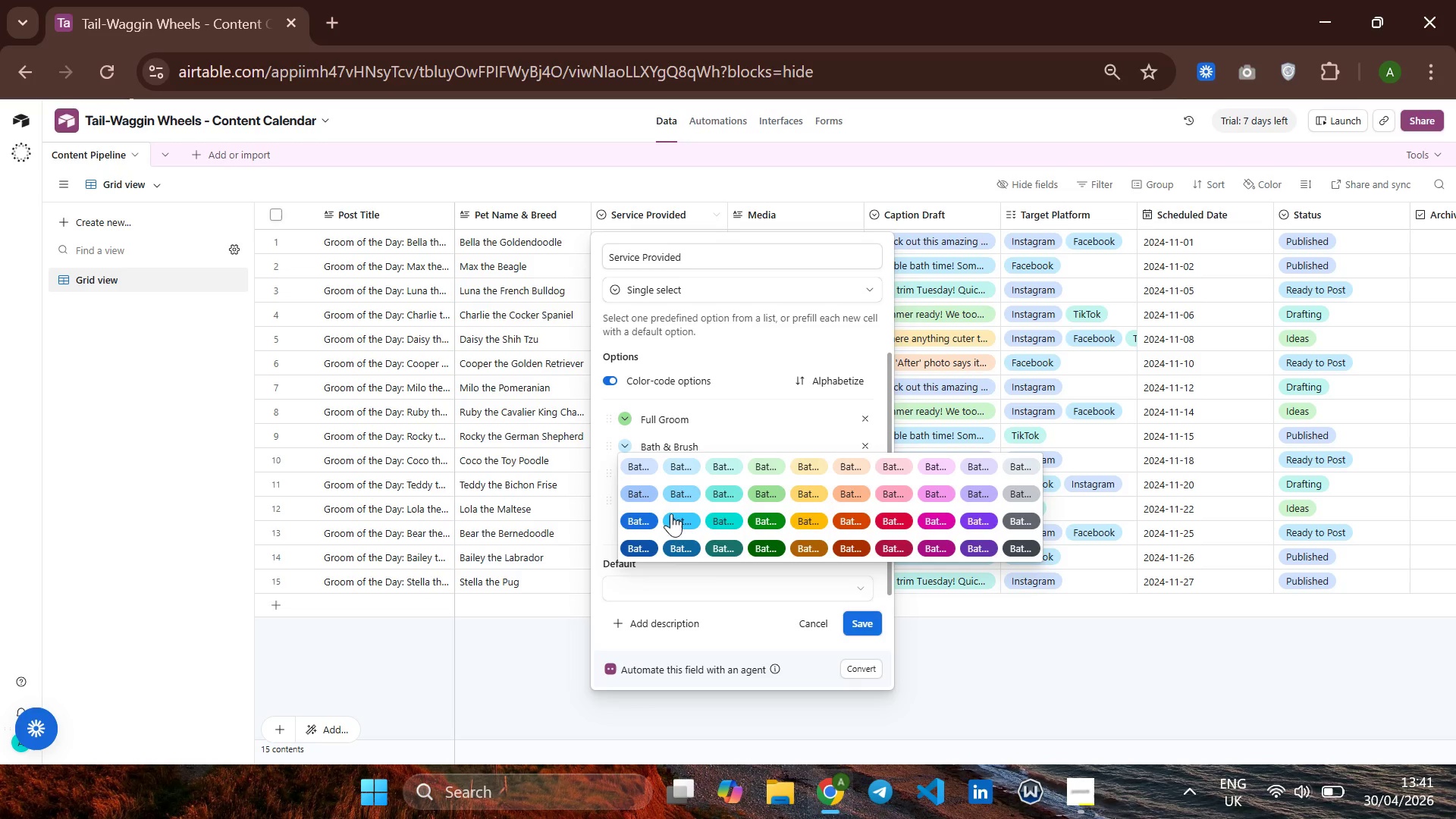 
left_click([677, 522])
 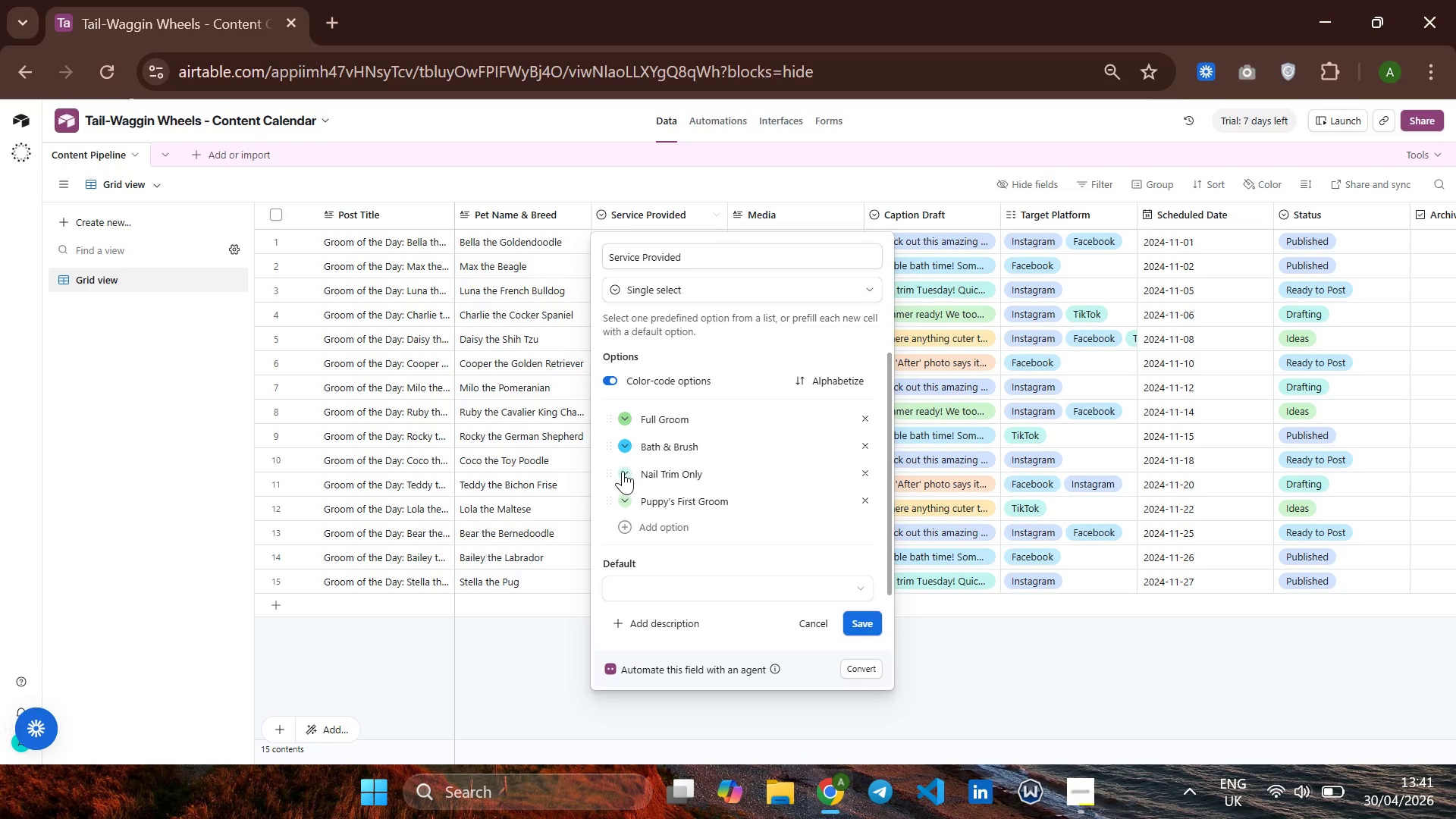 
left_click([622, 471])
 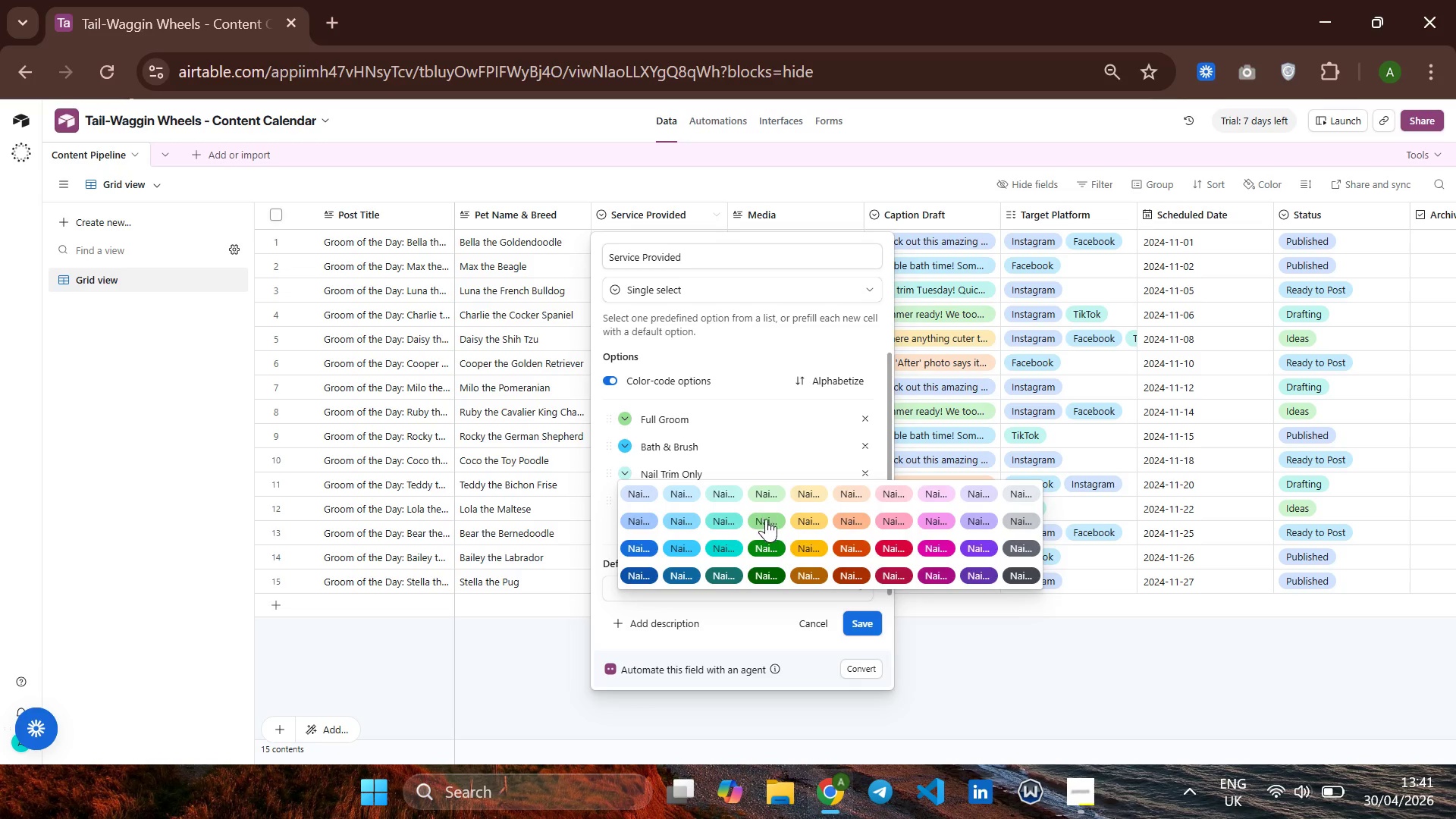 
left_click([805, 544])
 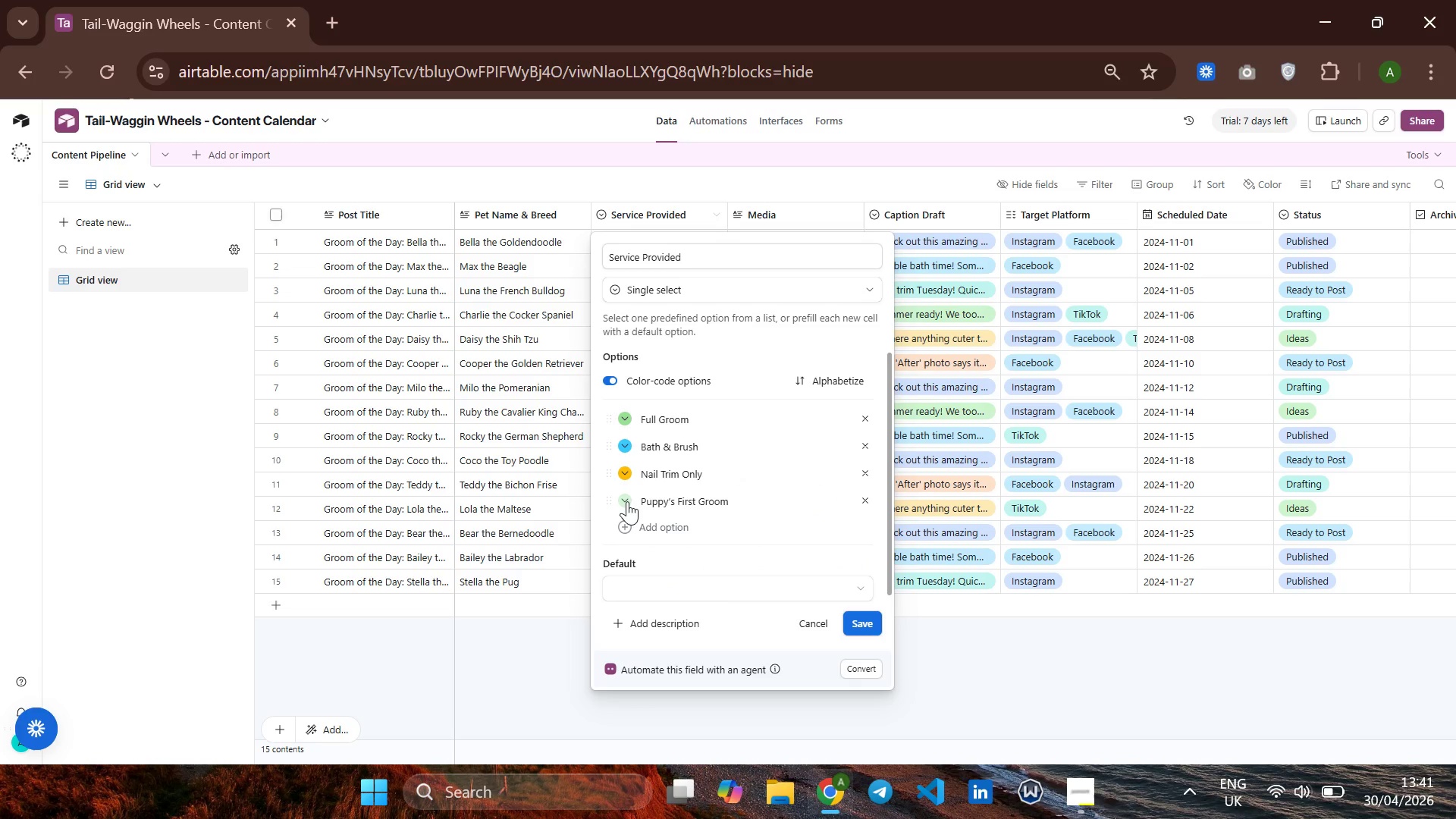 
left_click([627, 501])
 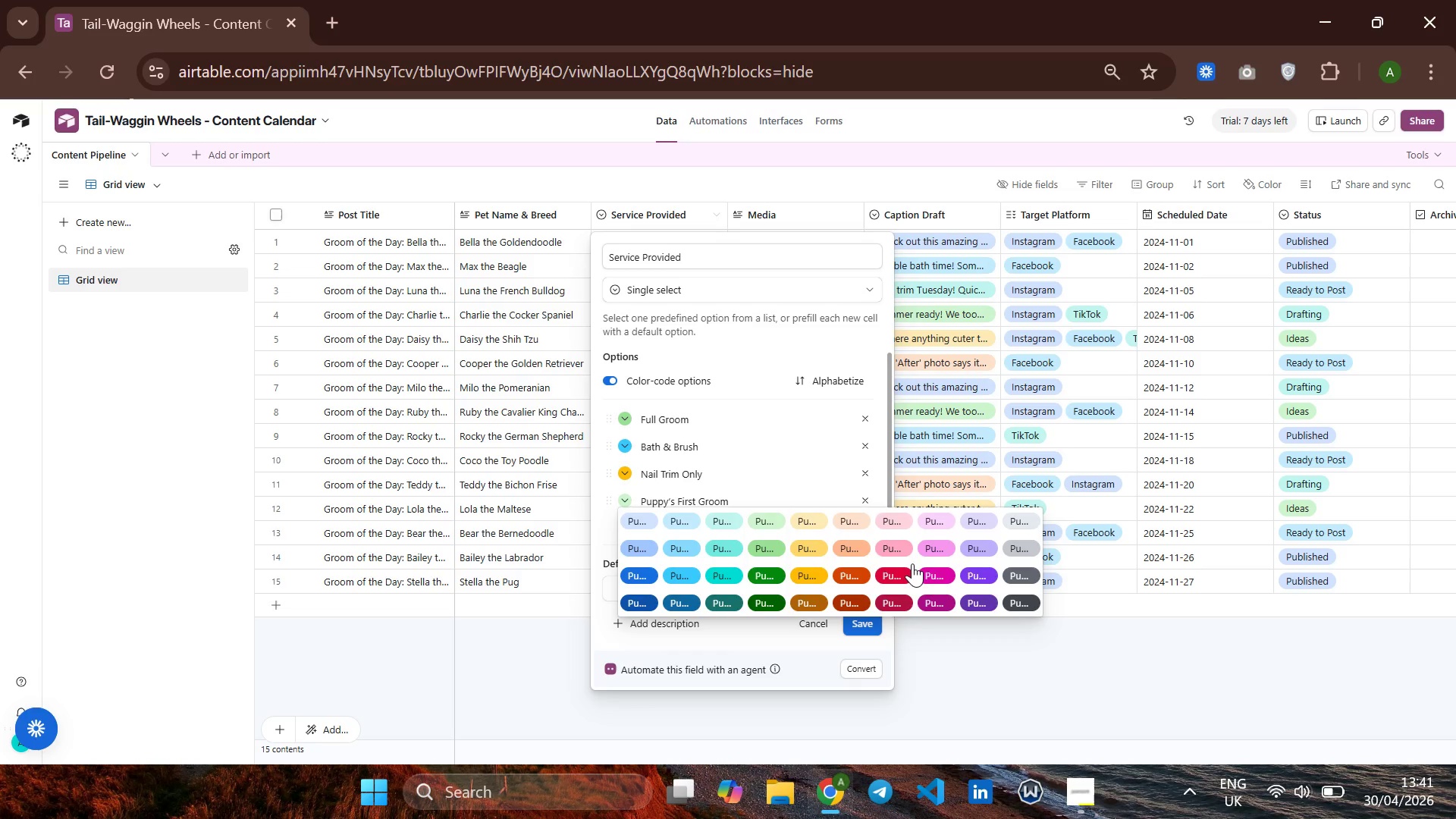 
left_click([936, 570])
 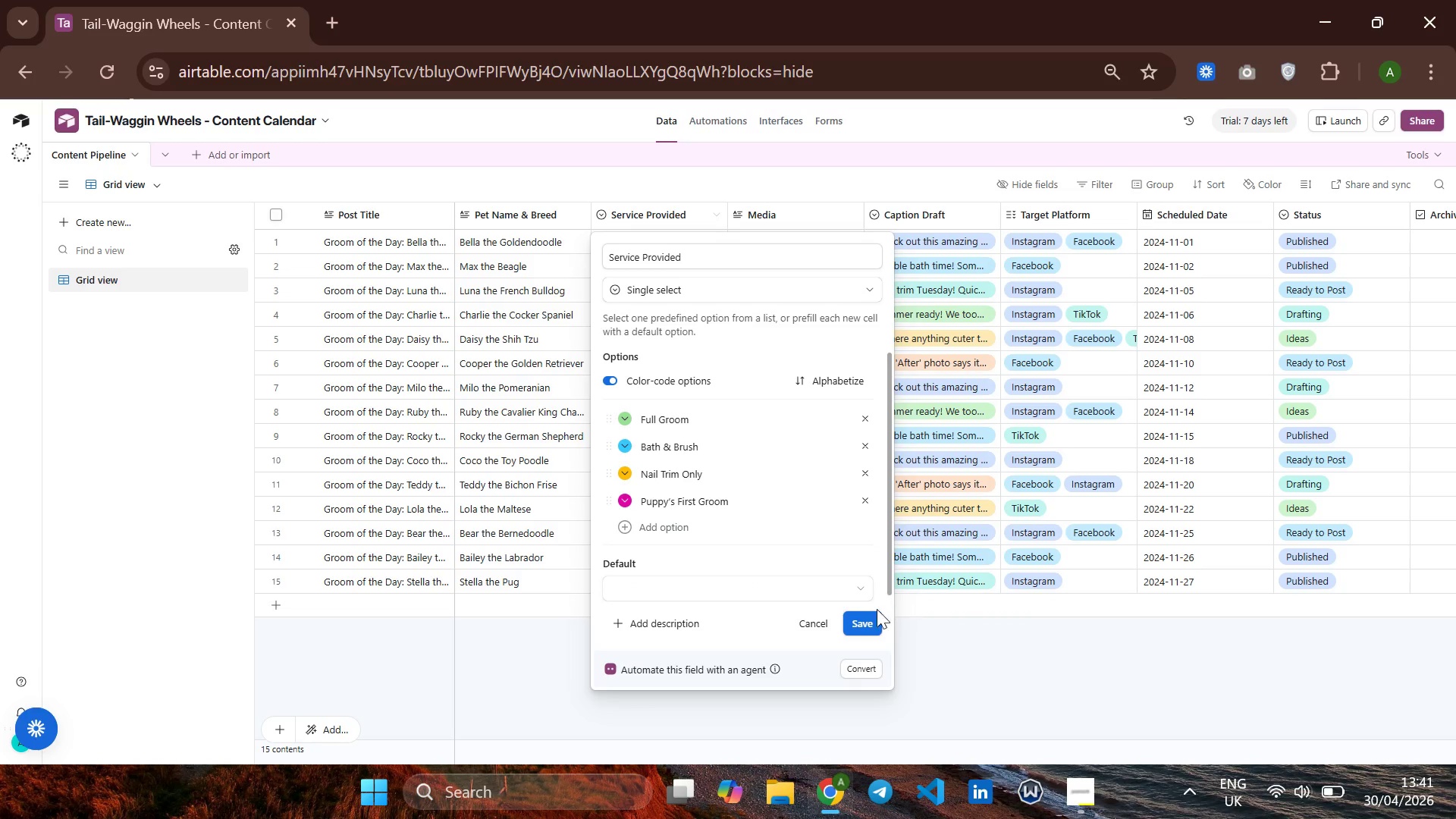 
left_click([868, 617])
 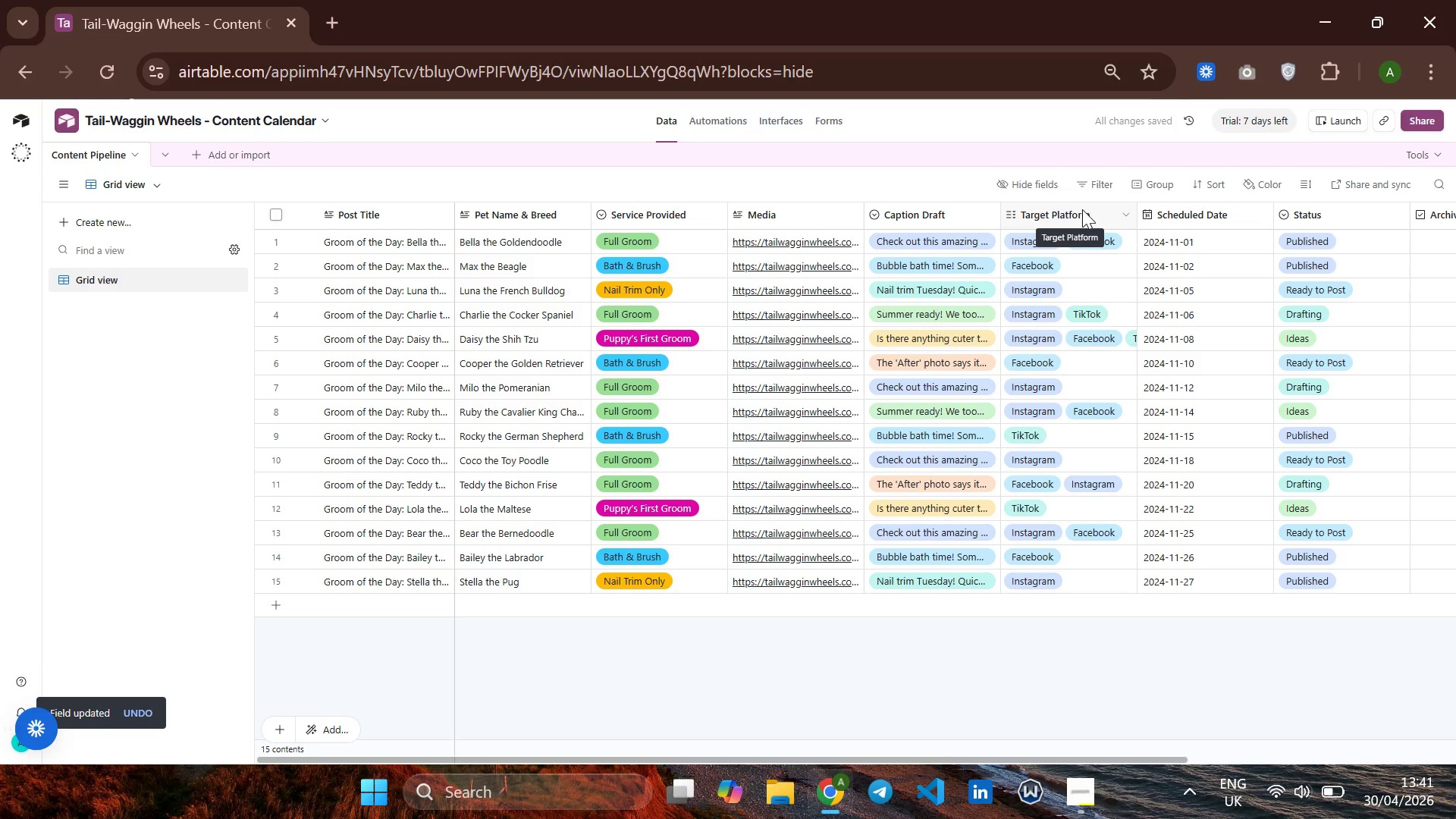 
wait(11.53)
 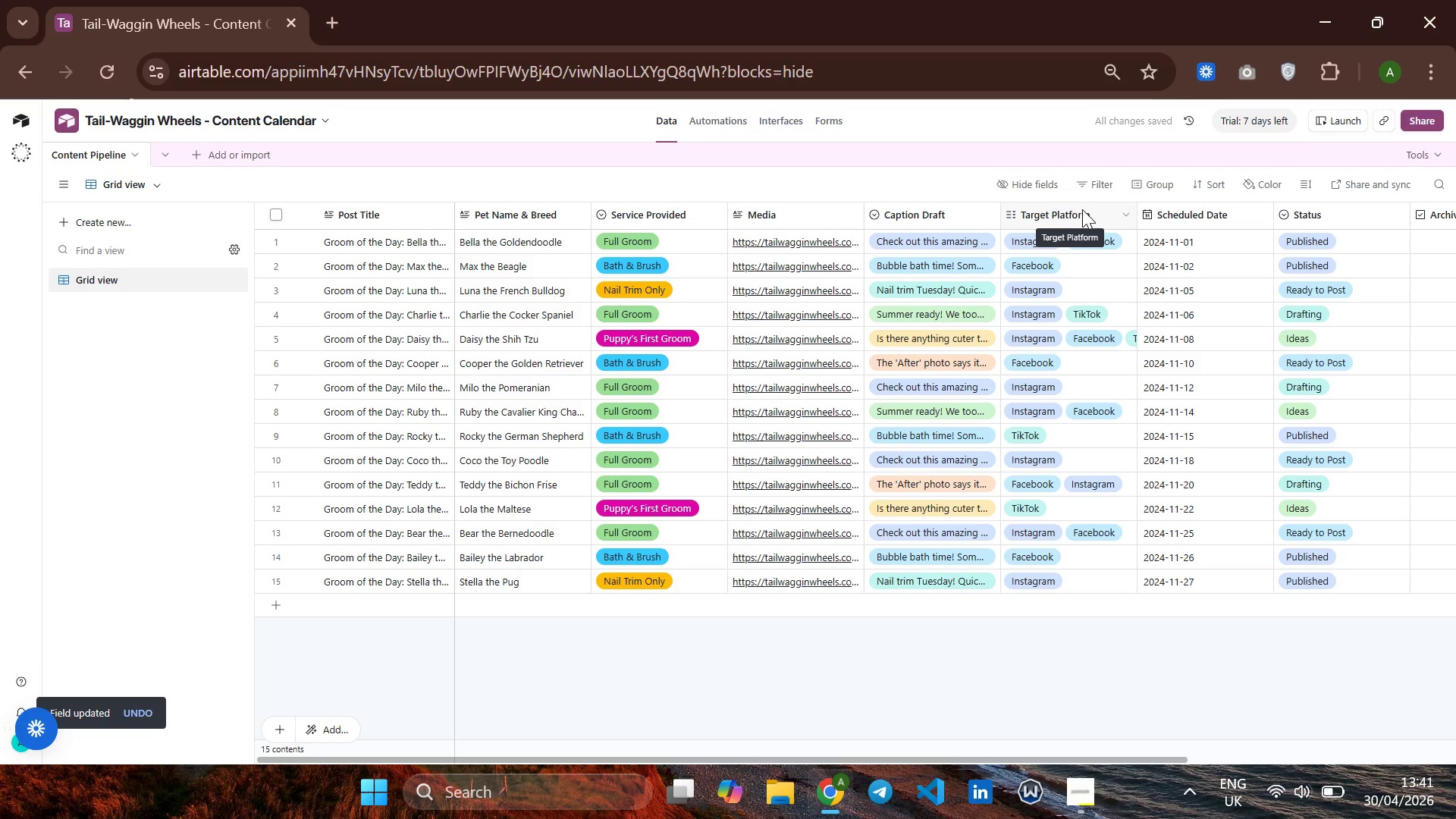 
left_click([1068, 221])
 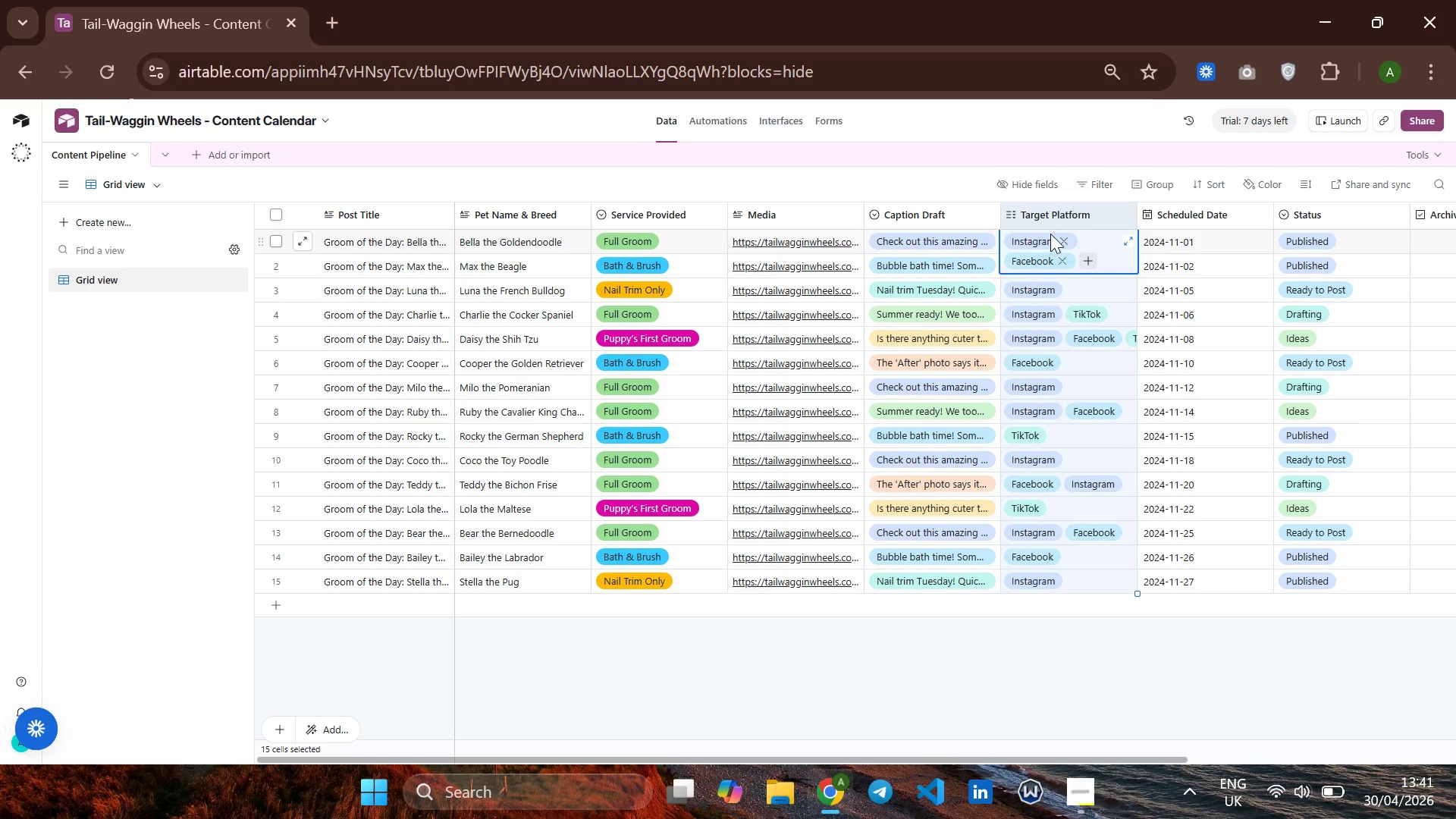 
right_click([1056, 221])
 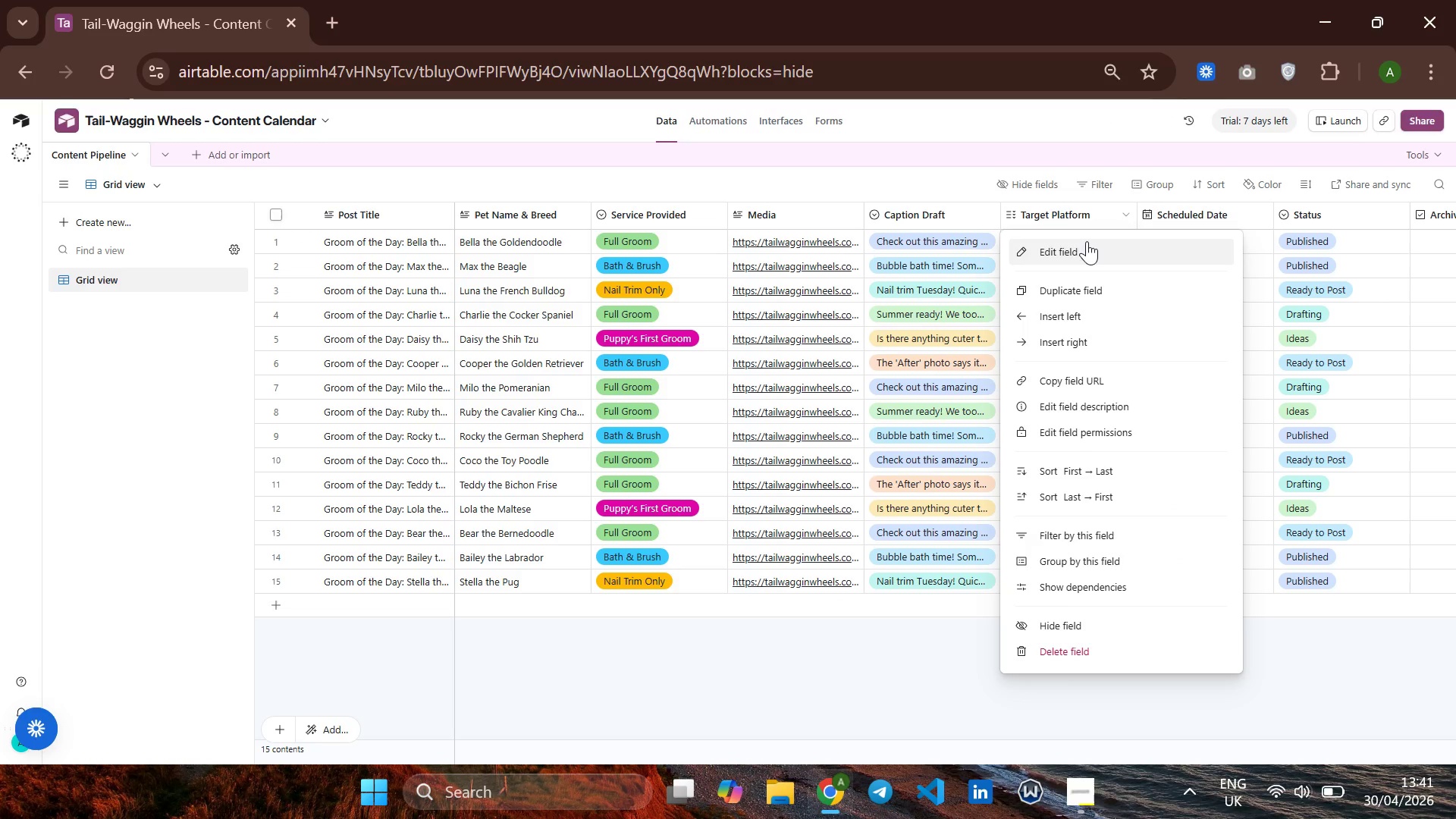 
left_click([1083, 248])
 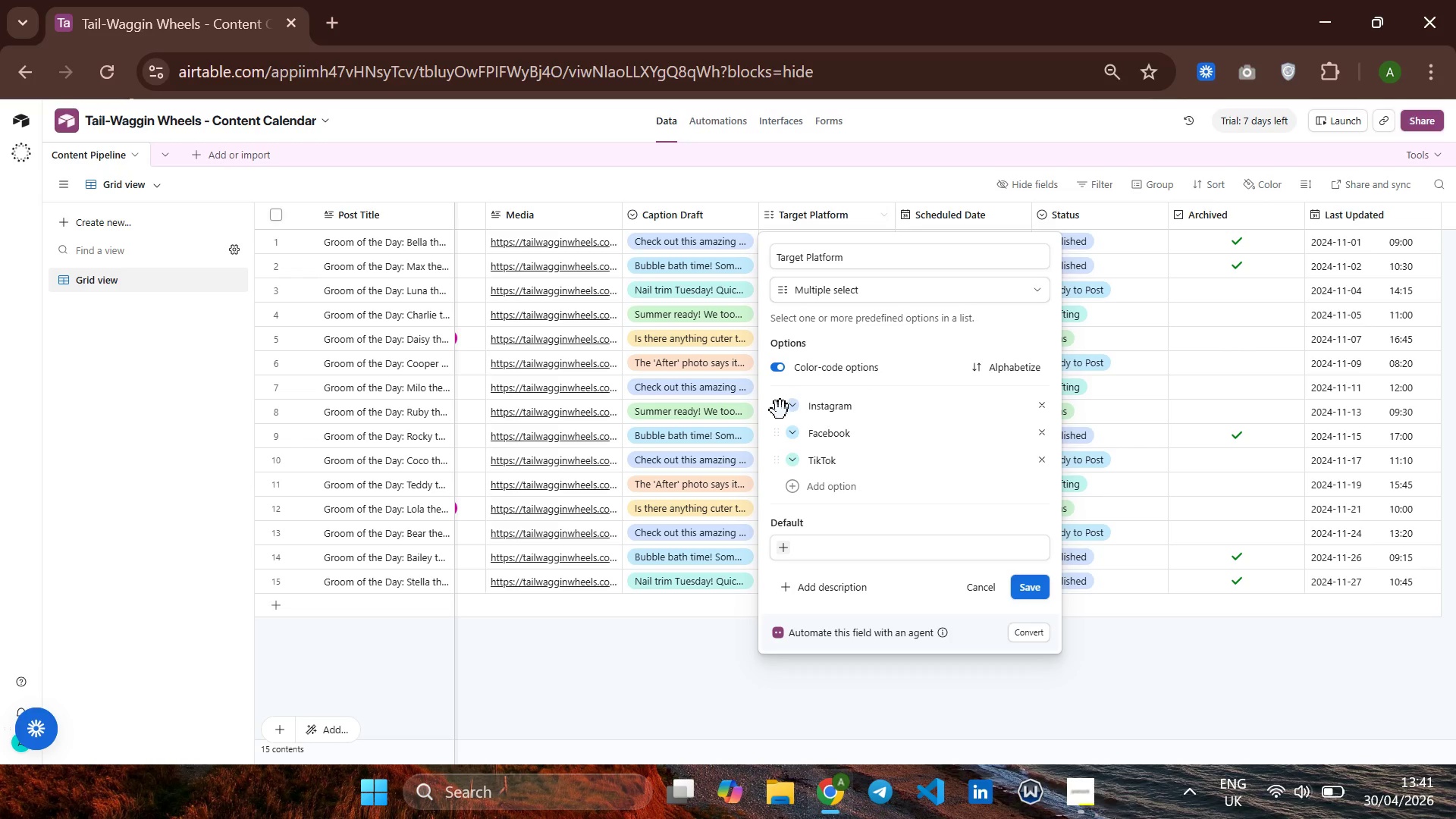 
left_click([791, 413])
 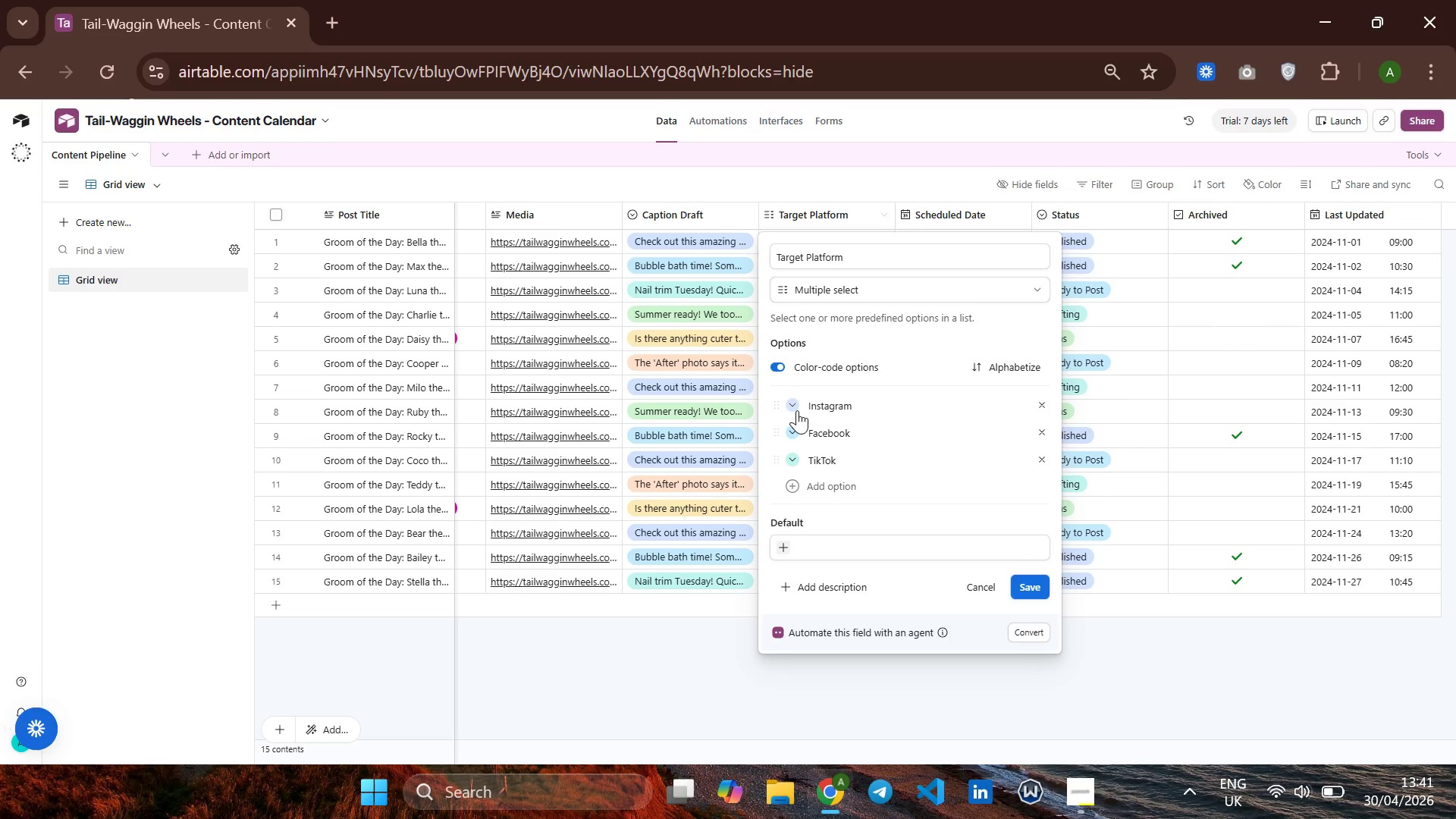 
left_click([797, 410])
 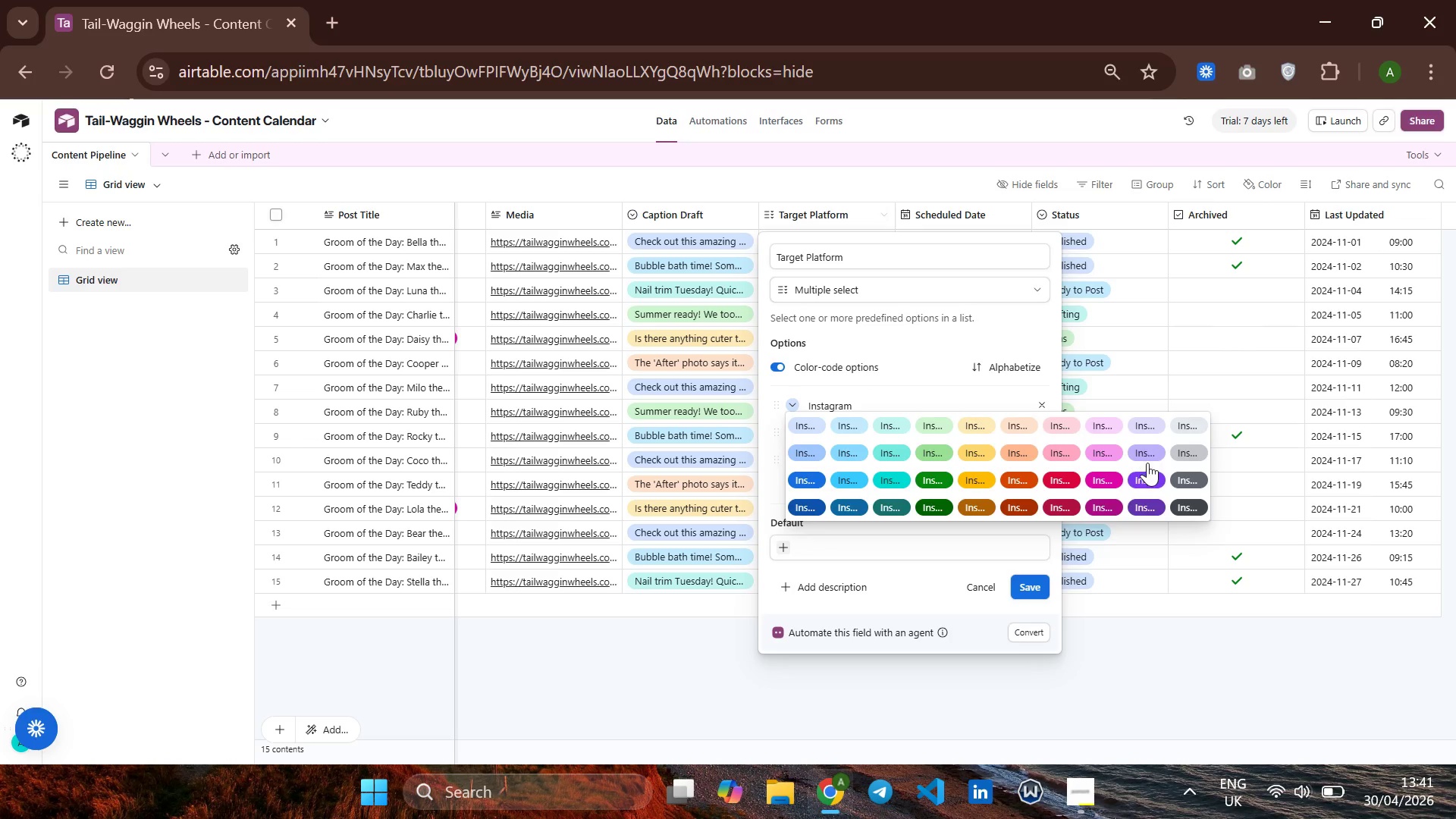 
left_click([1145, 445])
 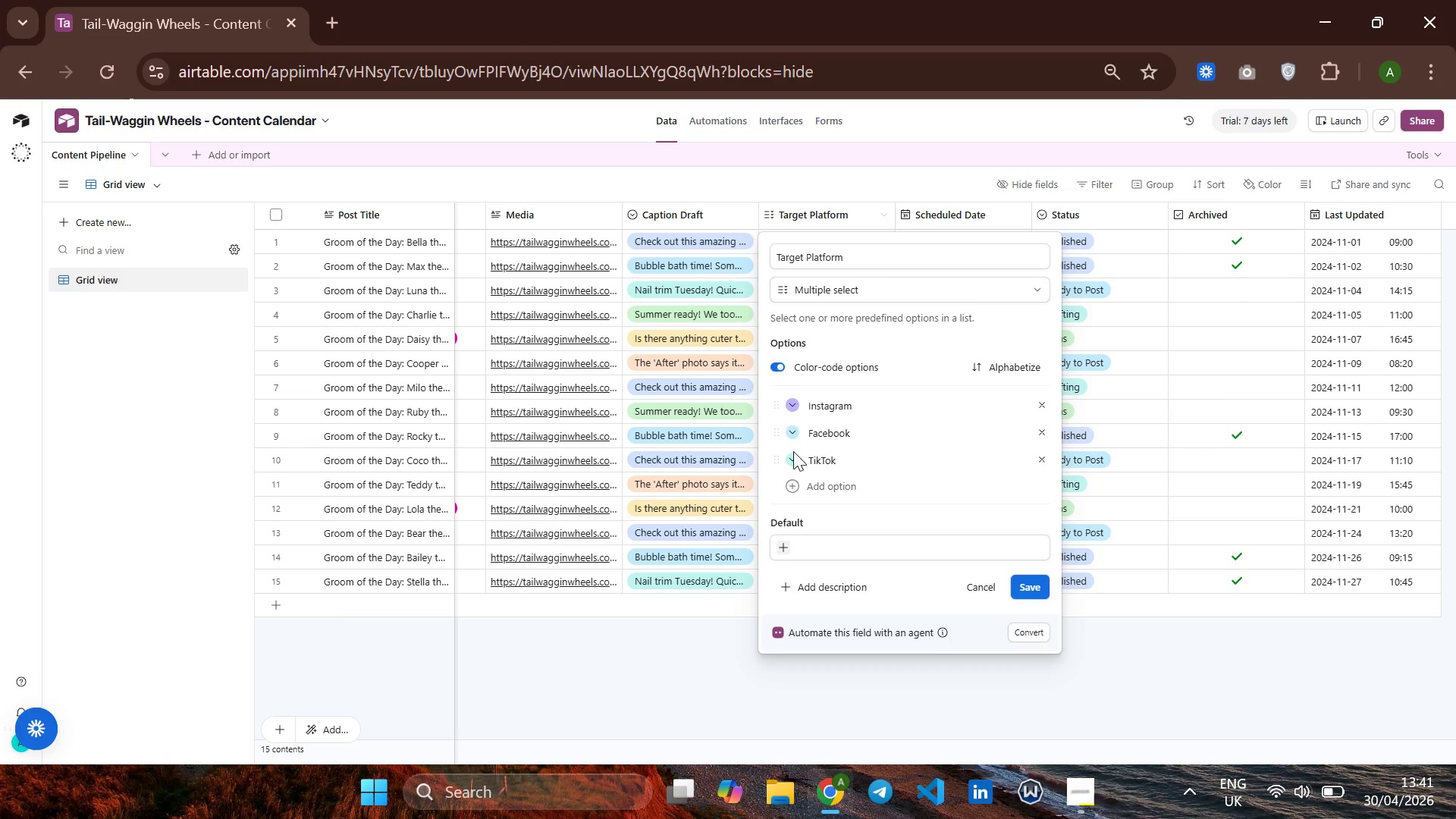 
left_click([793, 429])
 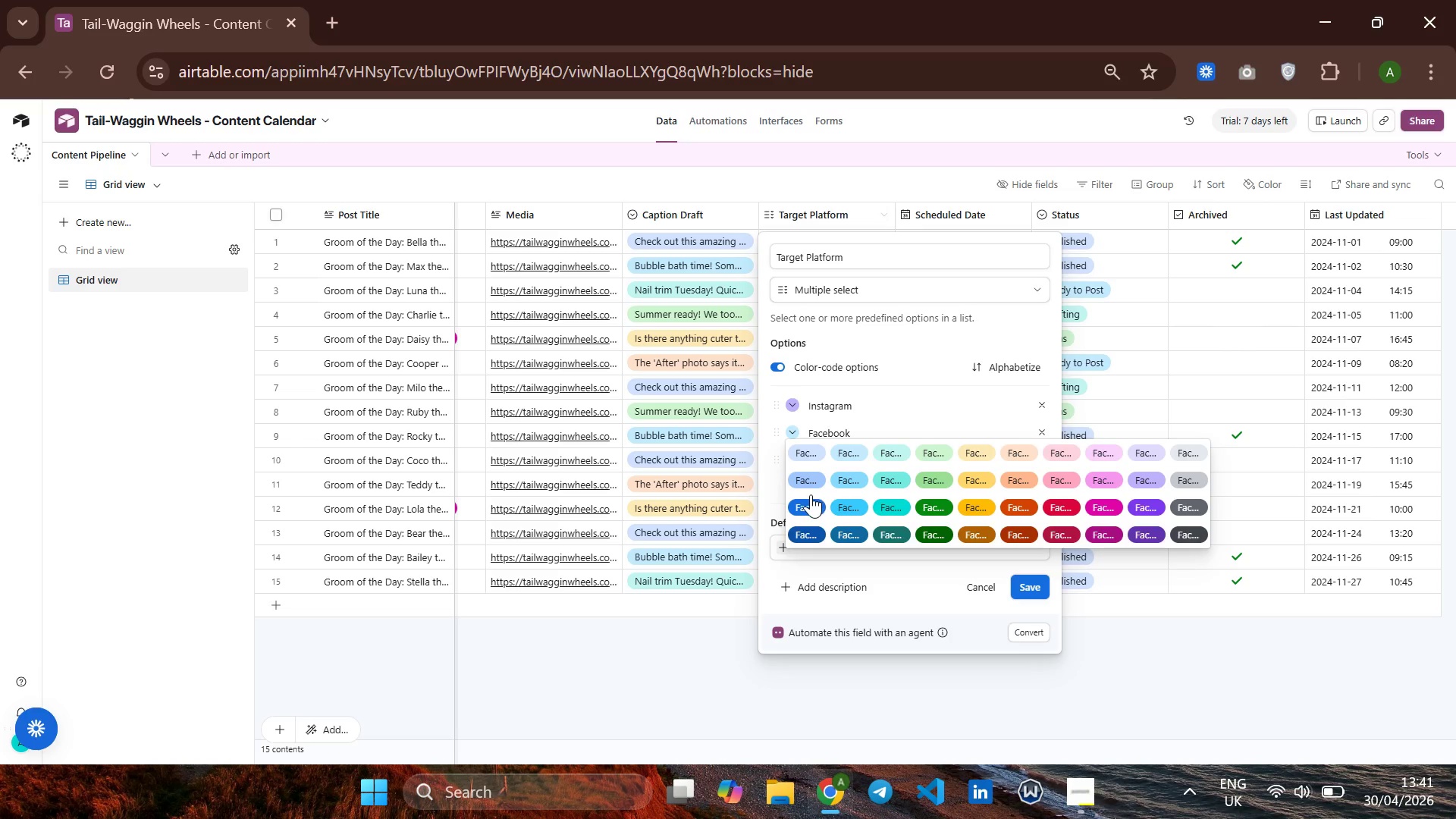 
left_click([807, 499])
 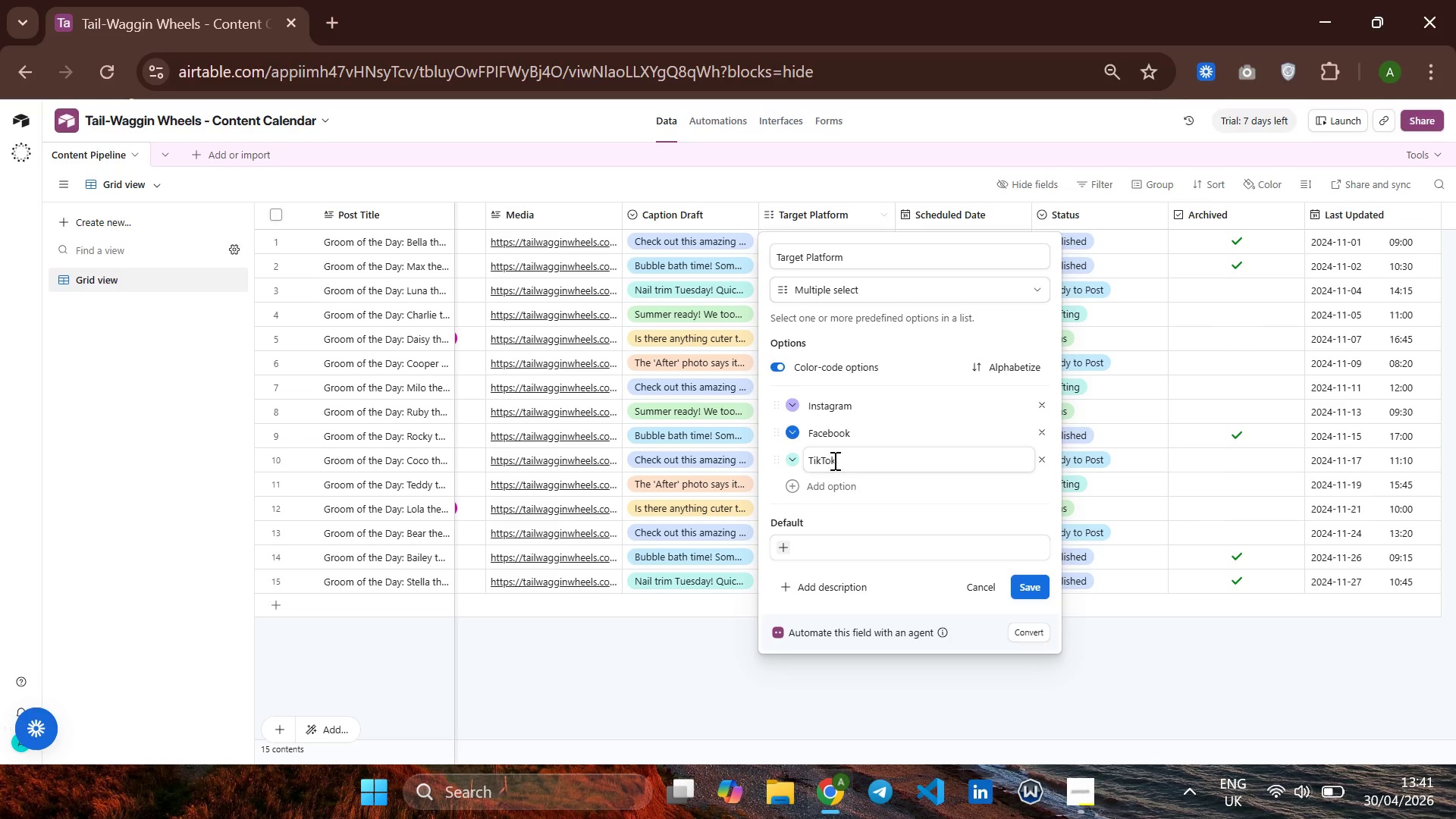 
left_click([798, 459])
 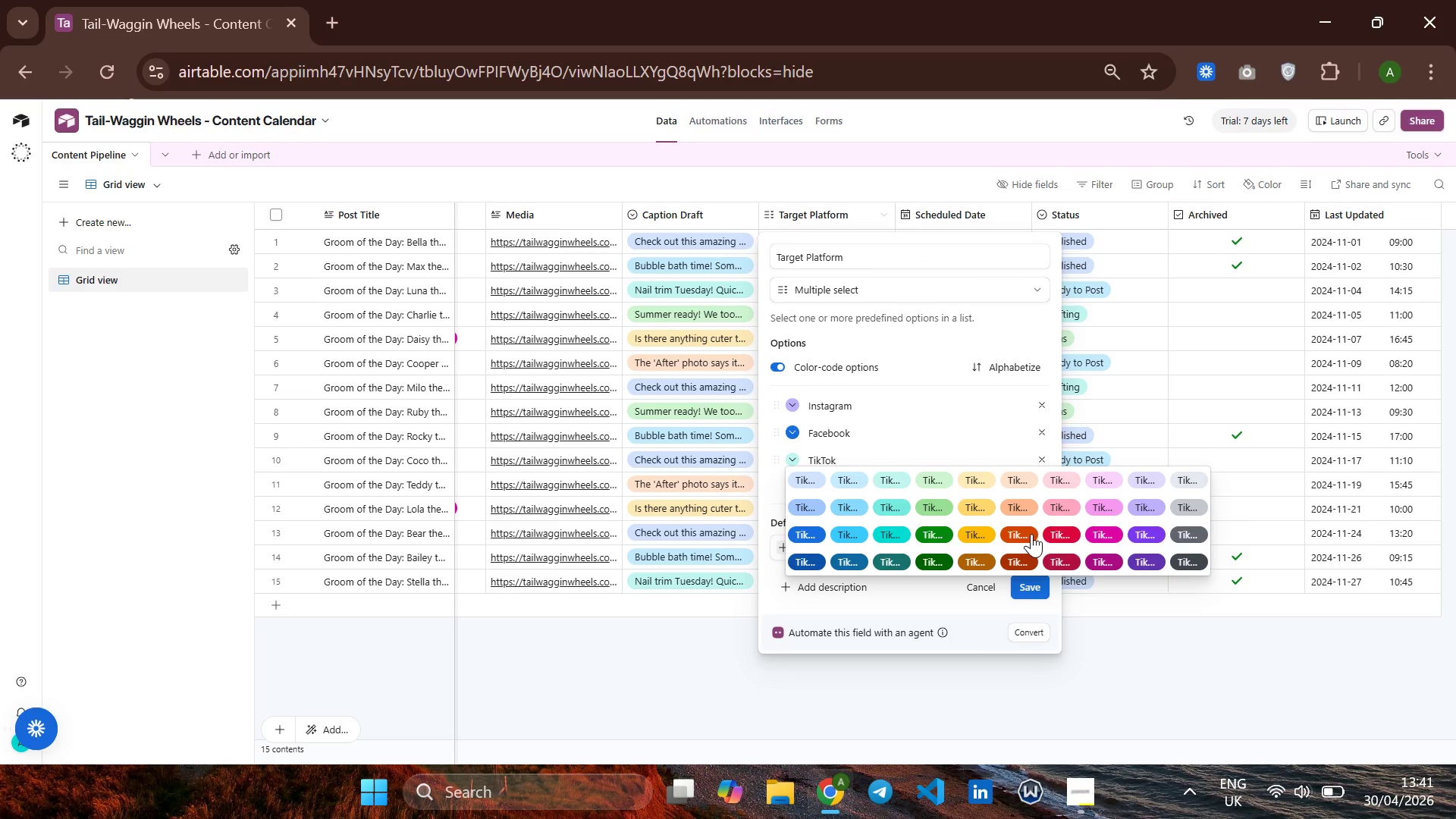 
left_click([1056, 532])
 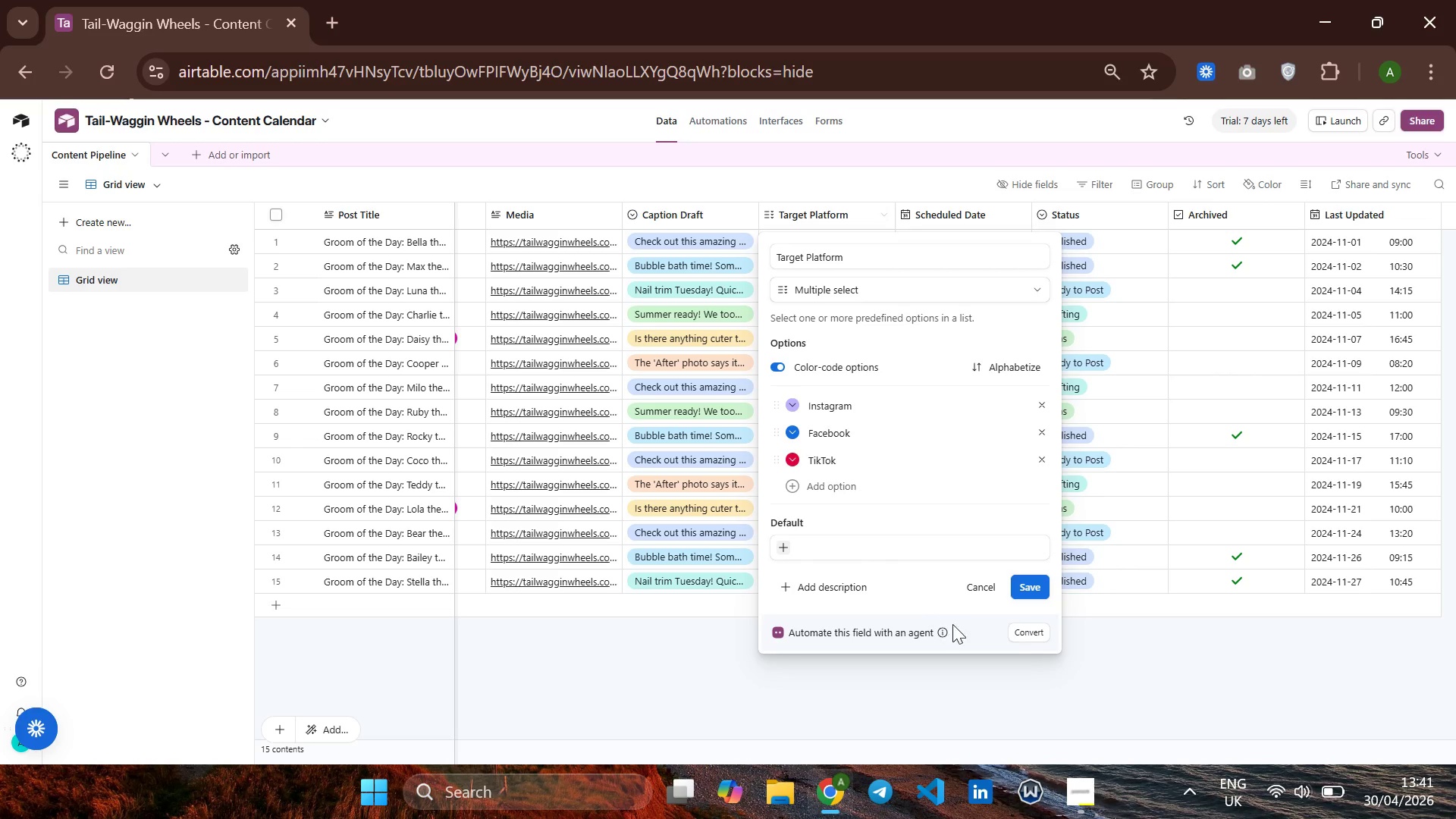 
left_click([1019, 592])
 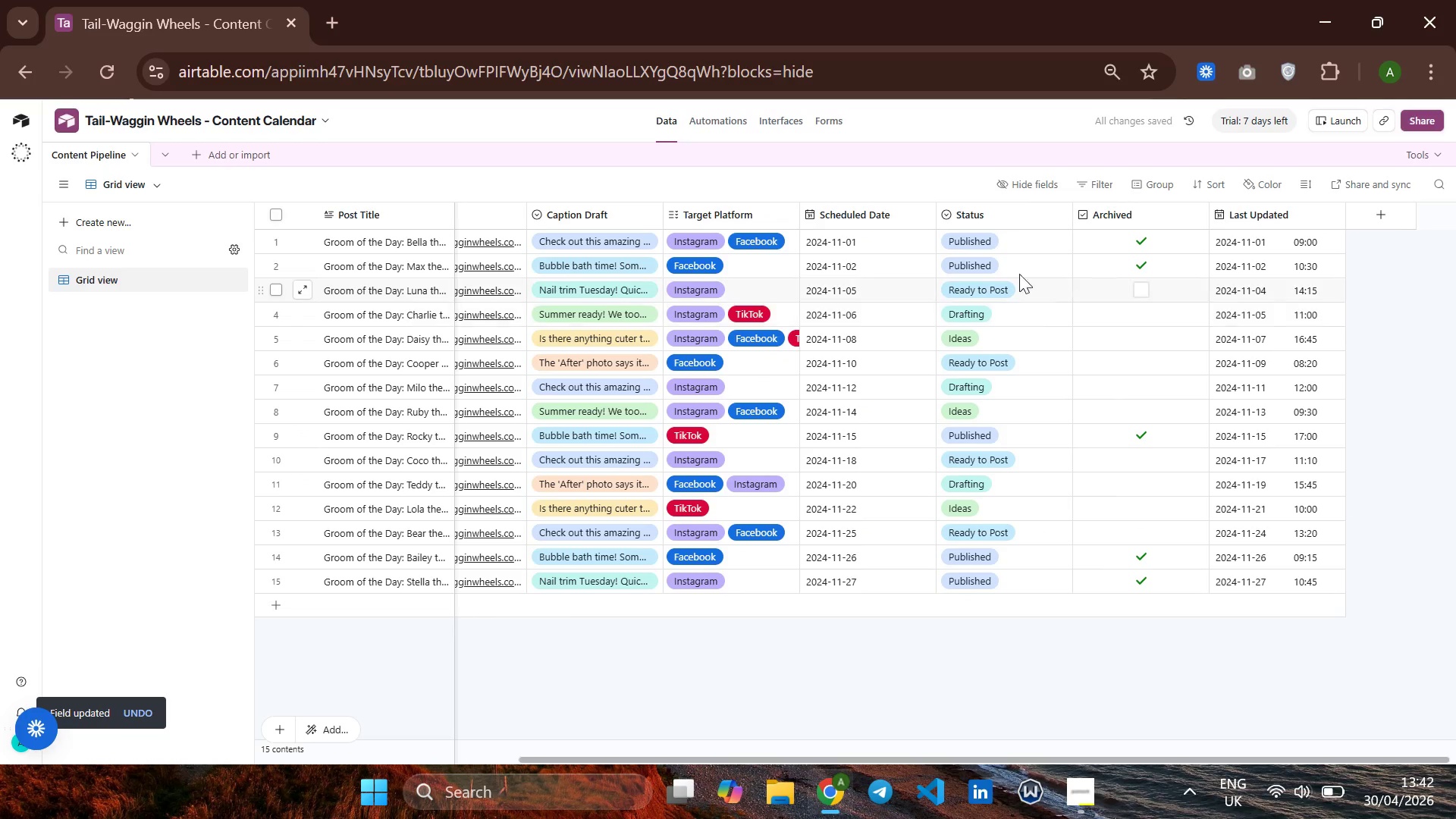 
wait(7.95)
 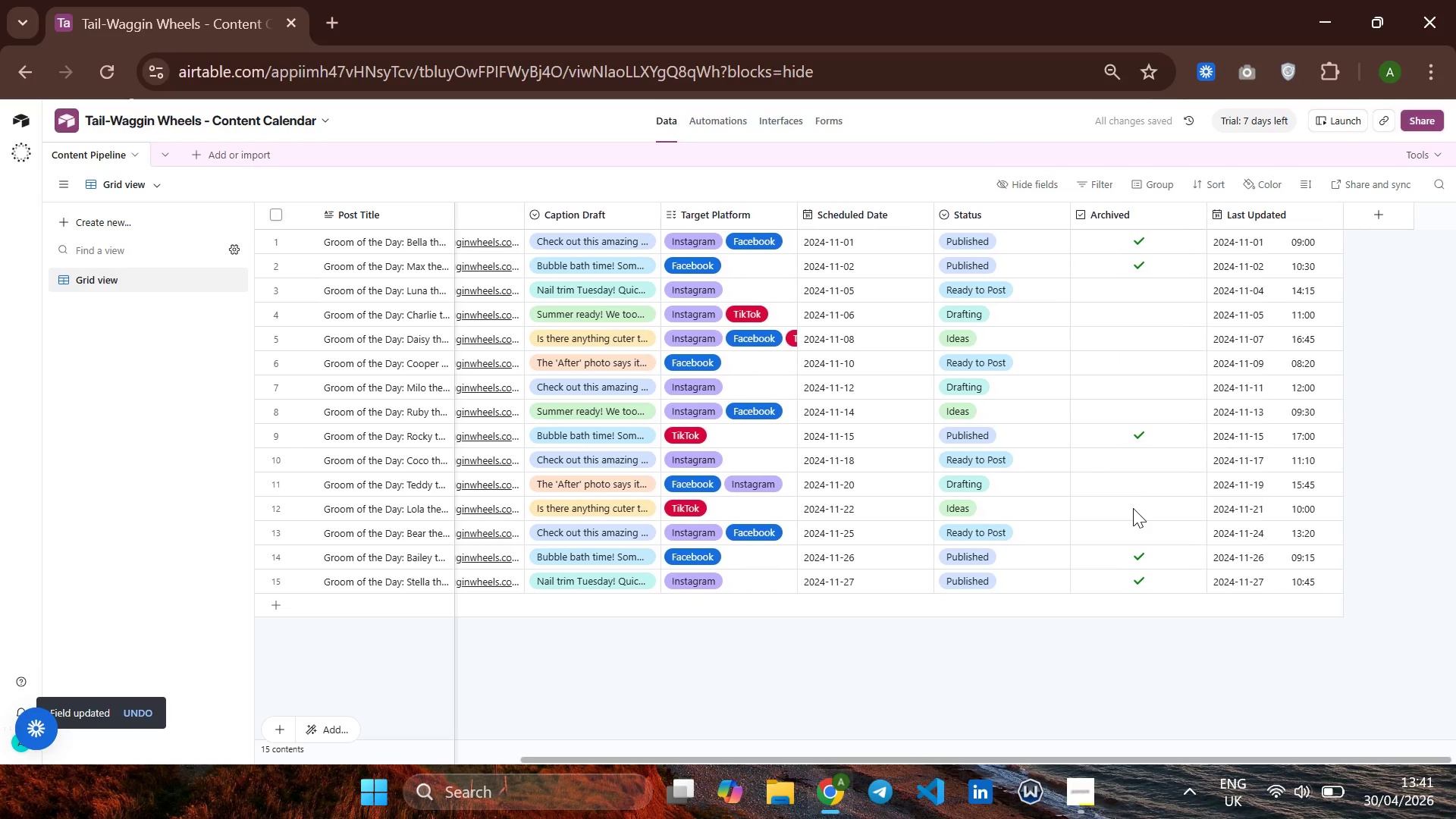 
left_click([875, 221])
 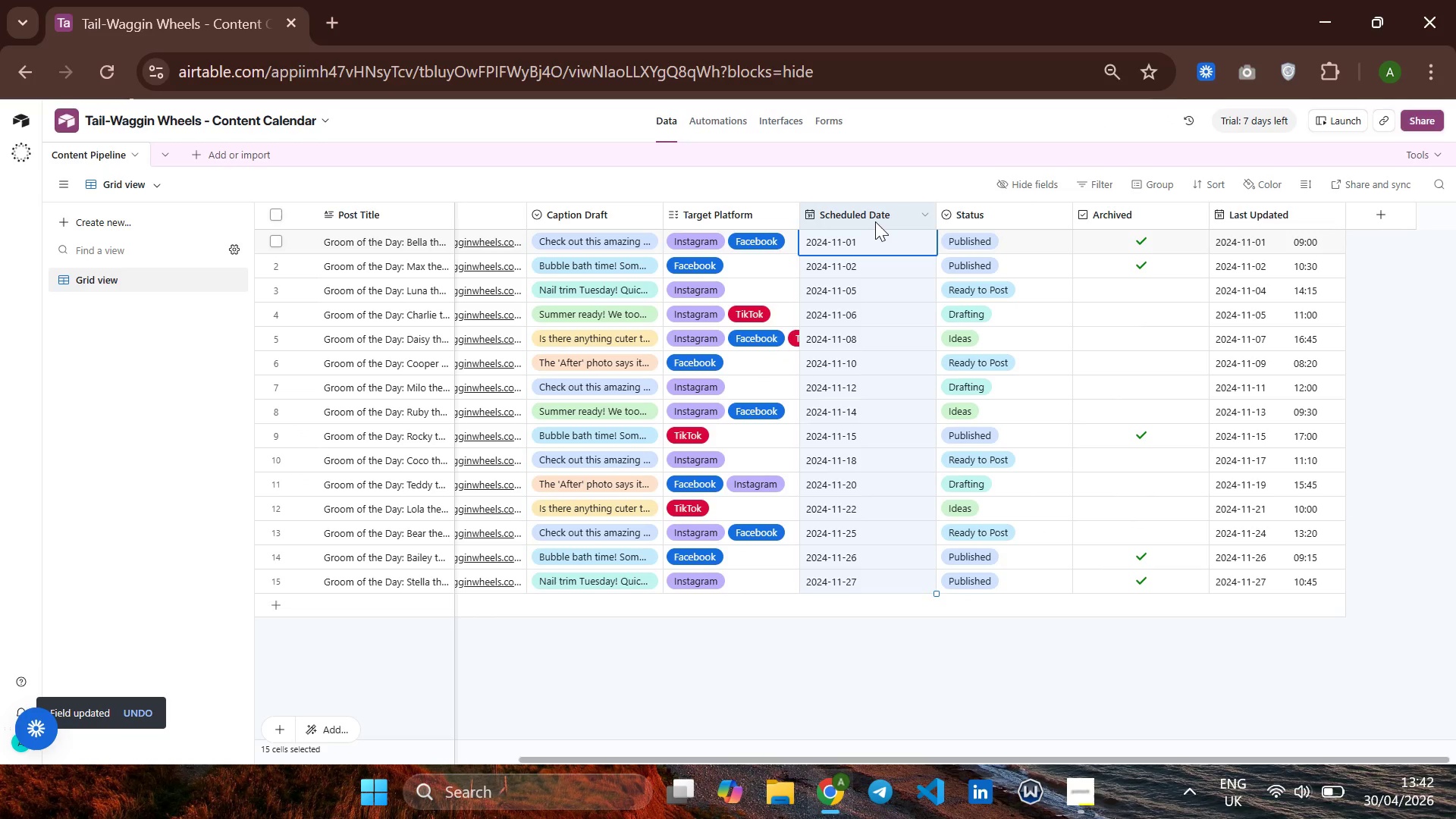 
right_click([875, 221])
 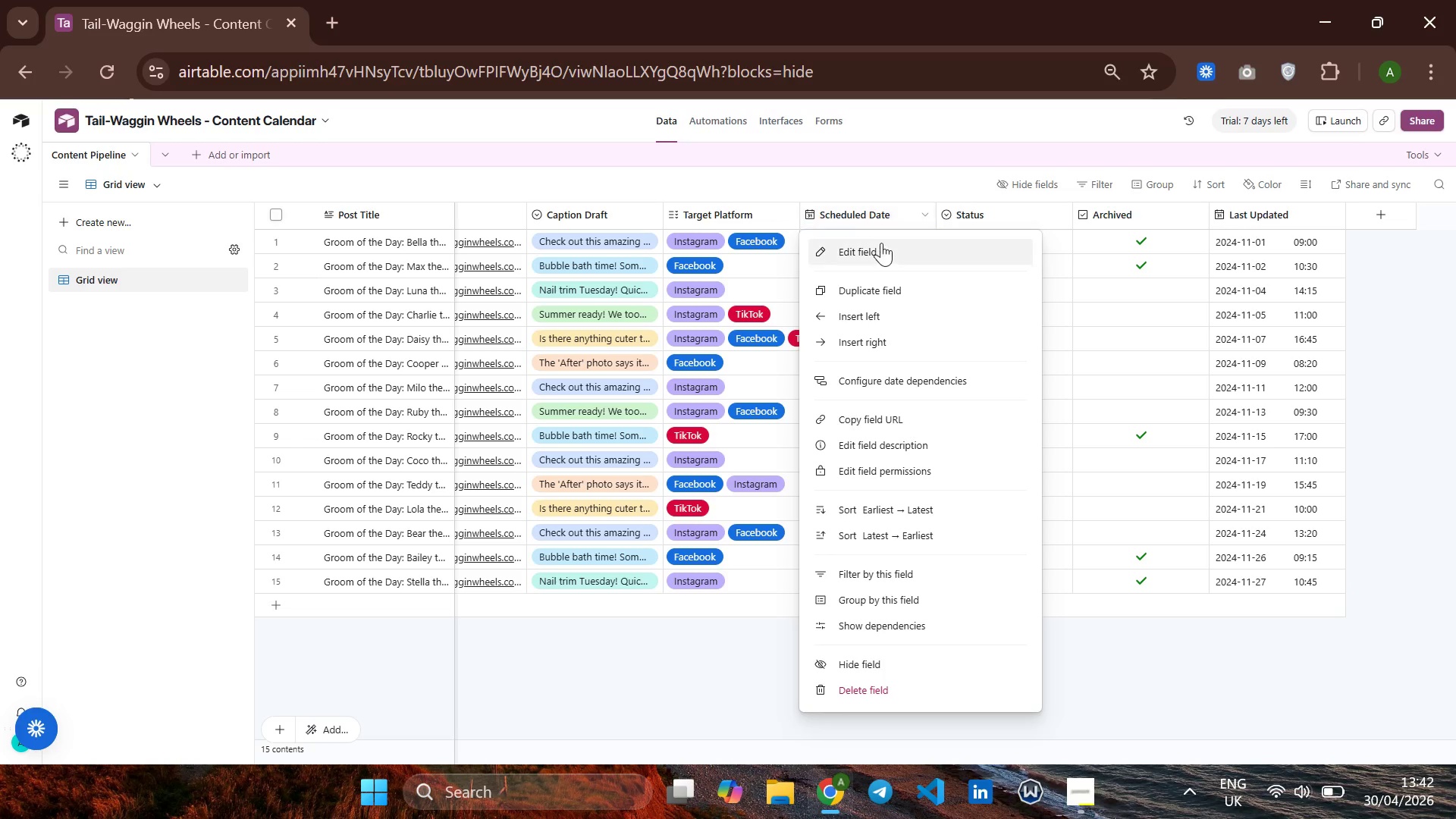 
left_click([881, 244])
 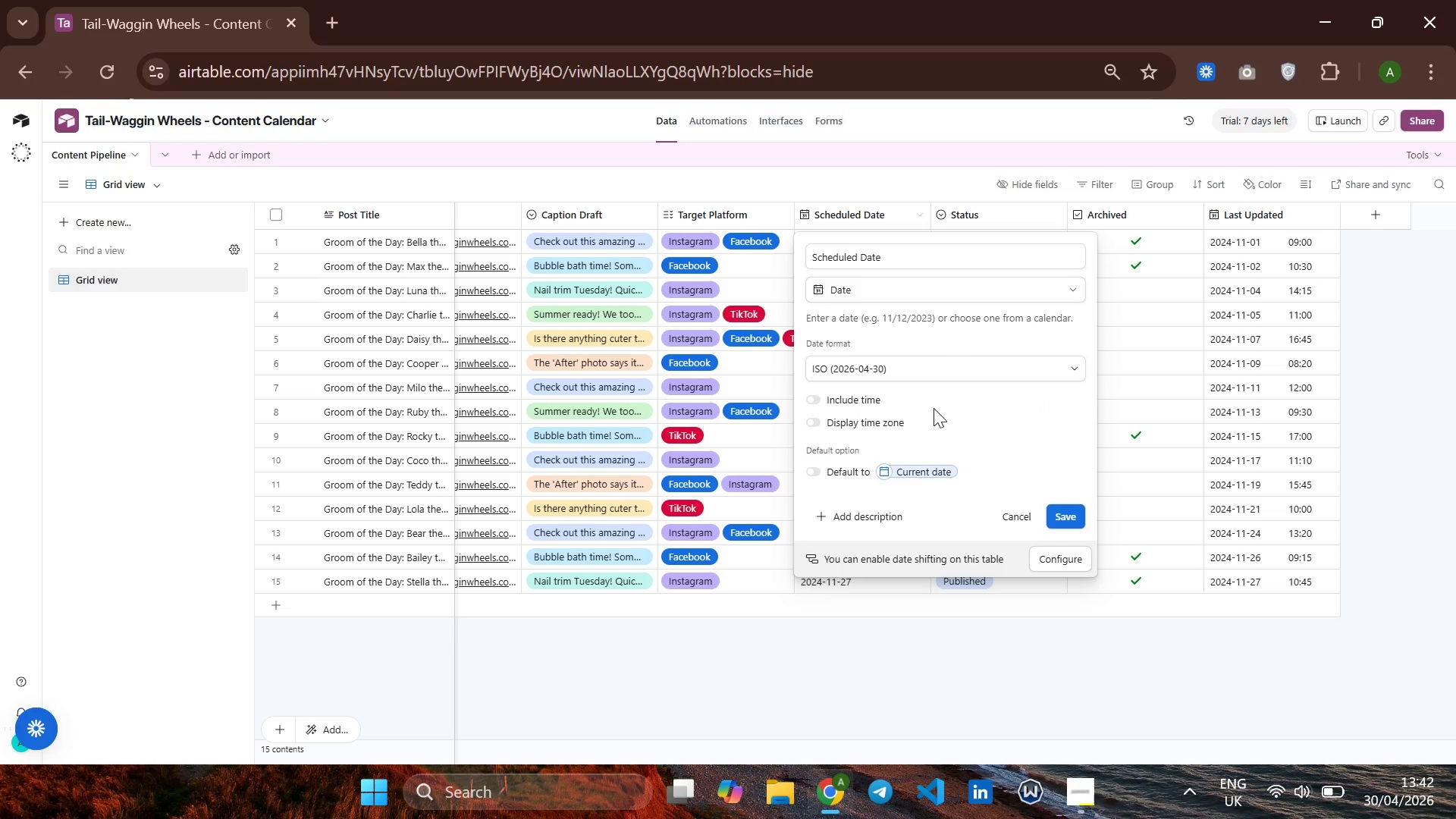 
wait(10.84)
 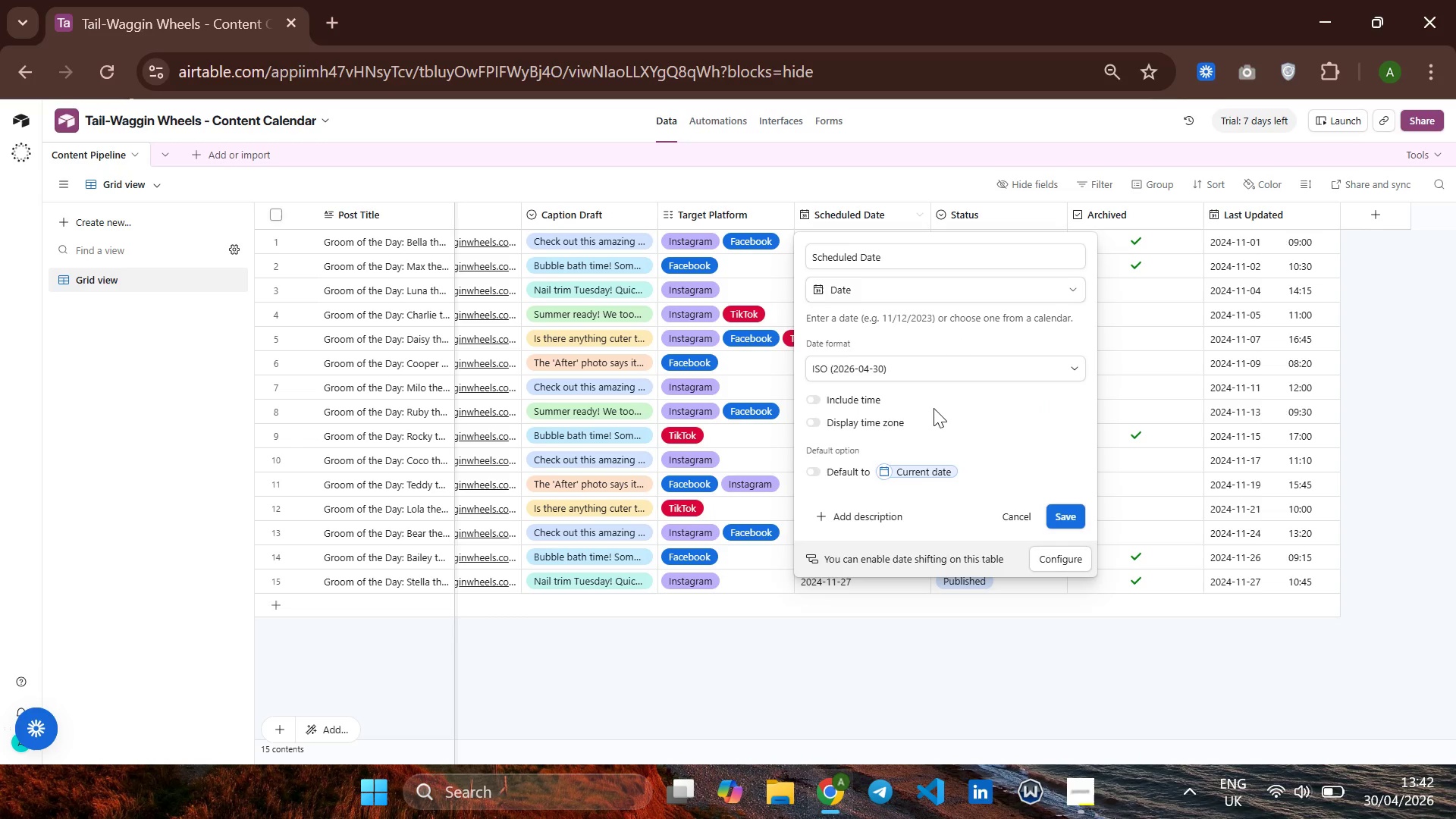 
left_click([929, 369])
 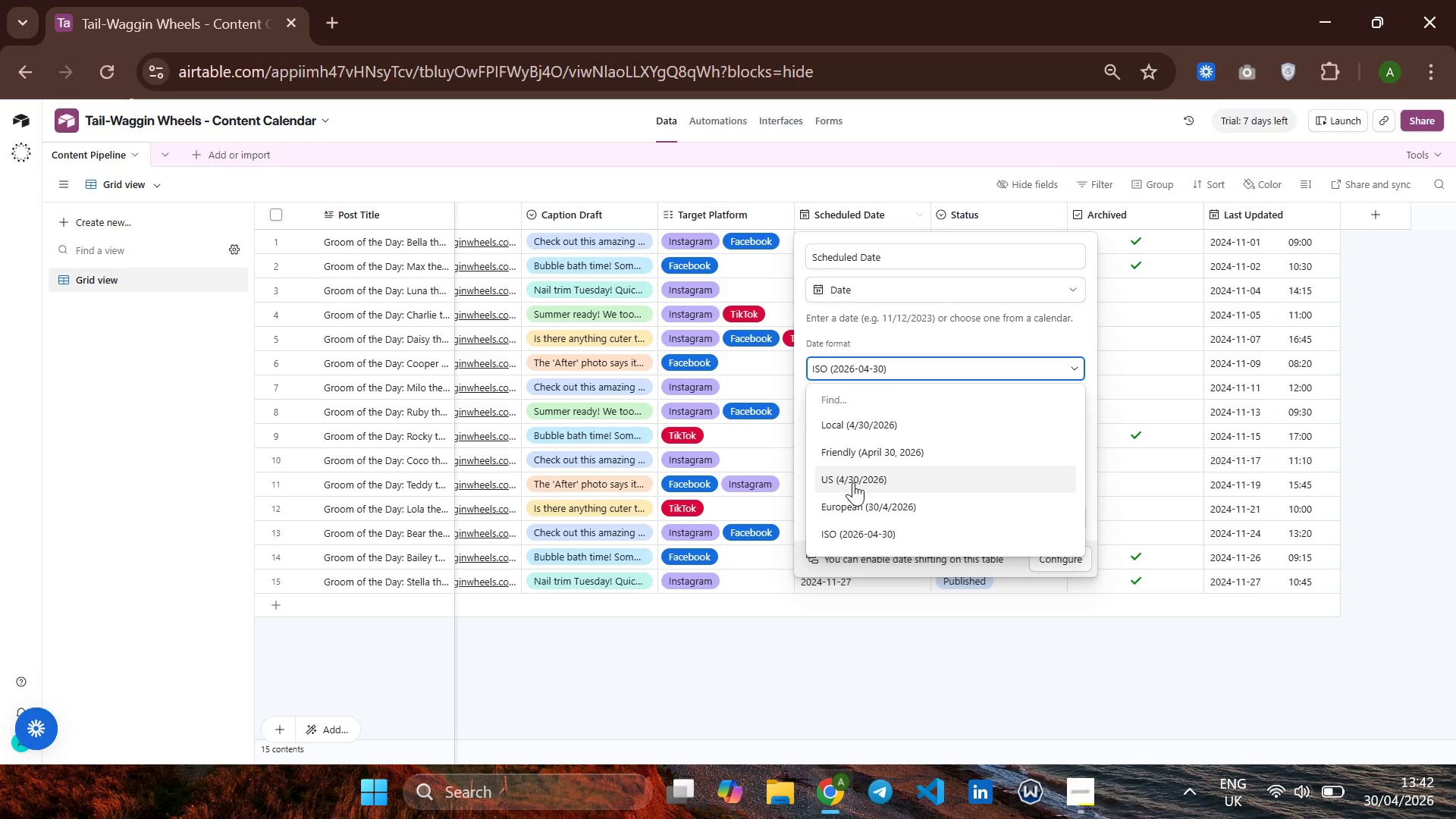 
wait(5.69)
 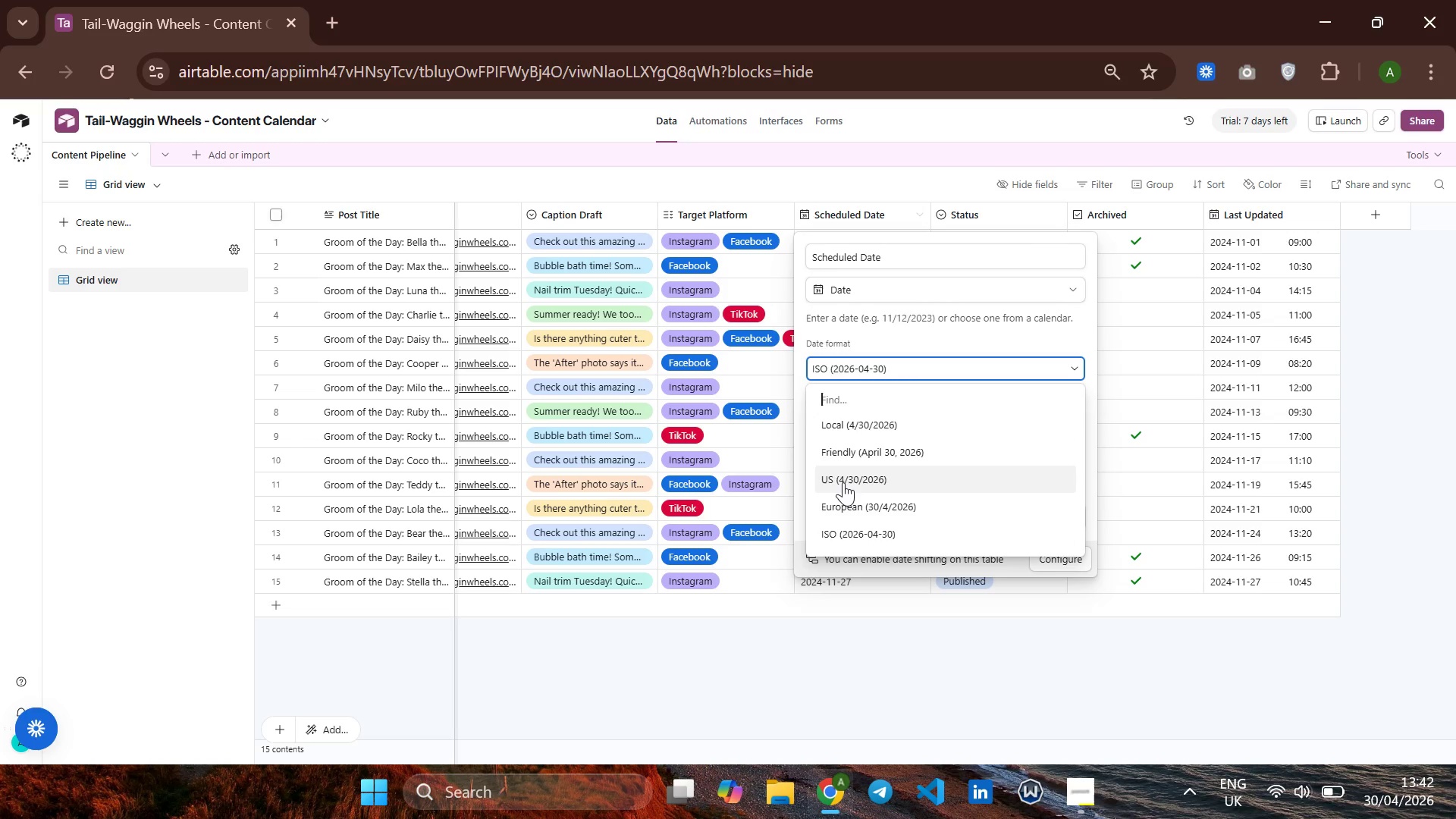 
left_click([853, 482])
 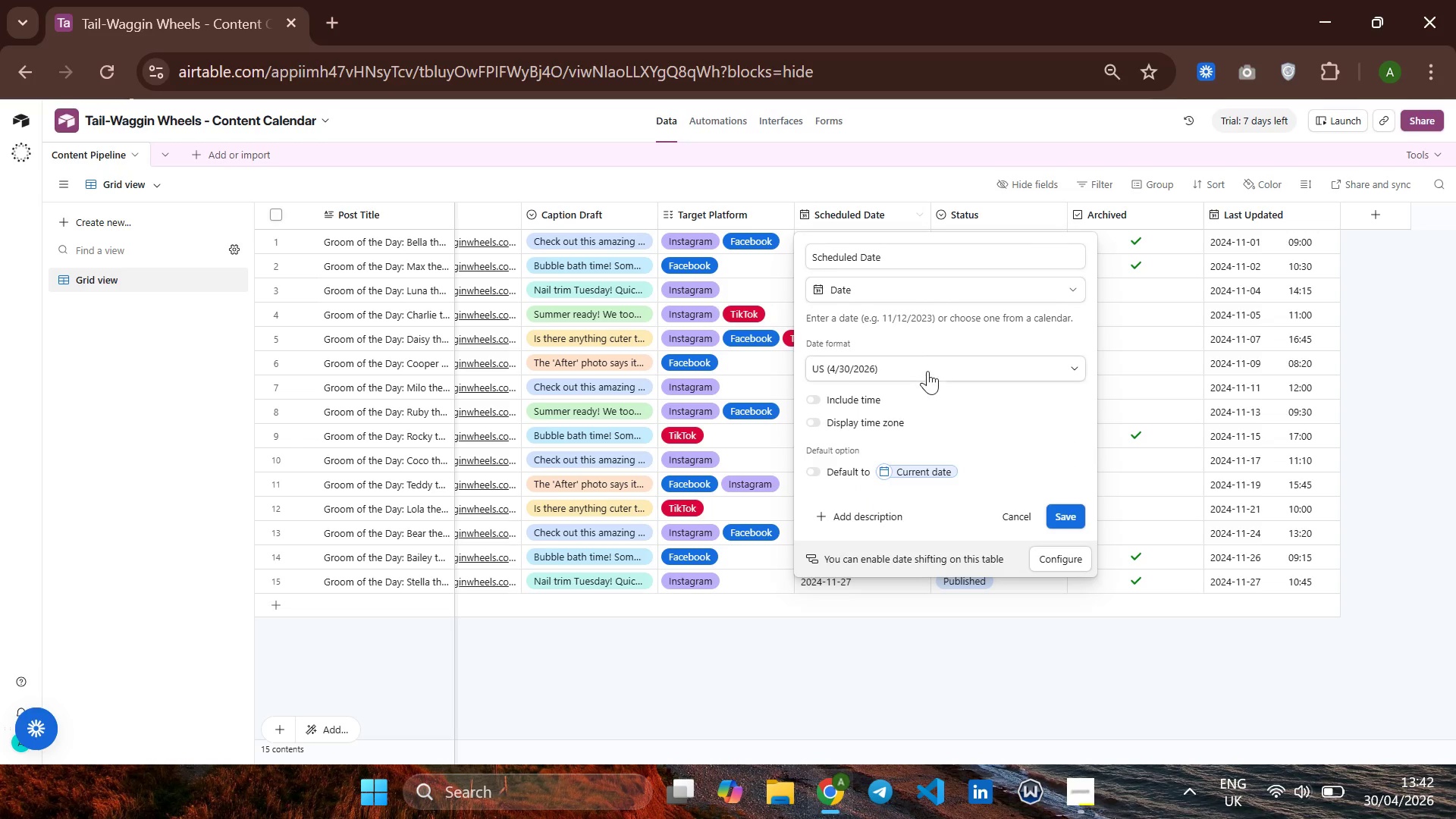 
left_click([933, 365])
 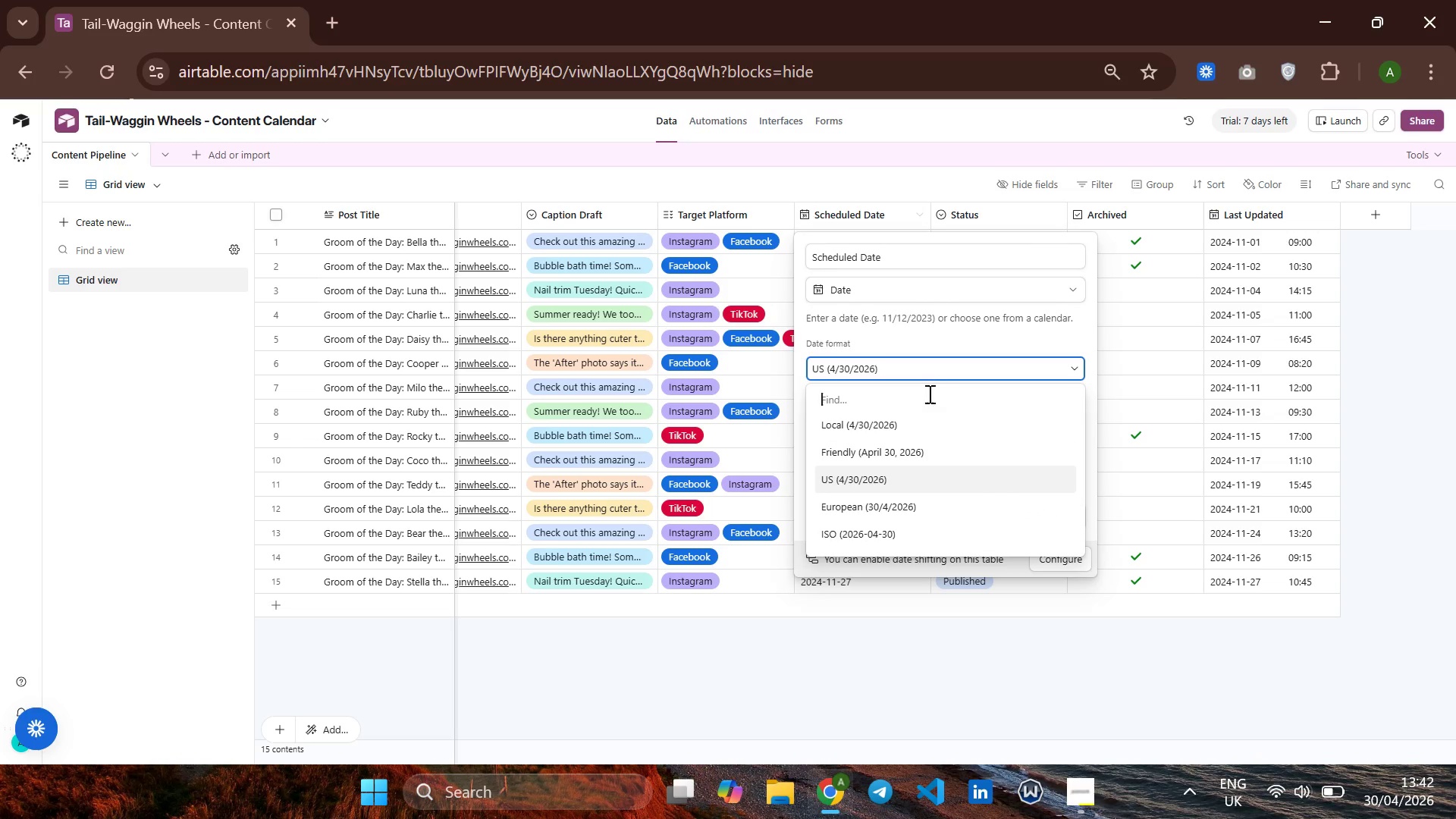 
scroll: coordinate [898, 442], scroll_direction: down, amount: 1.0
 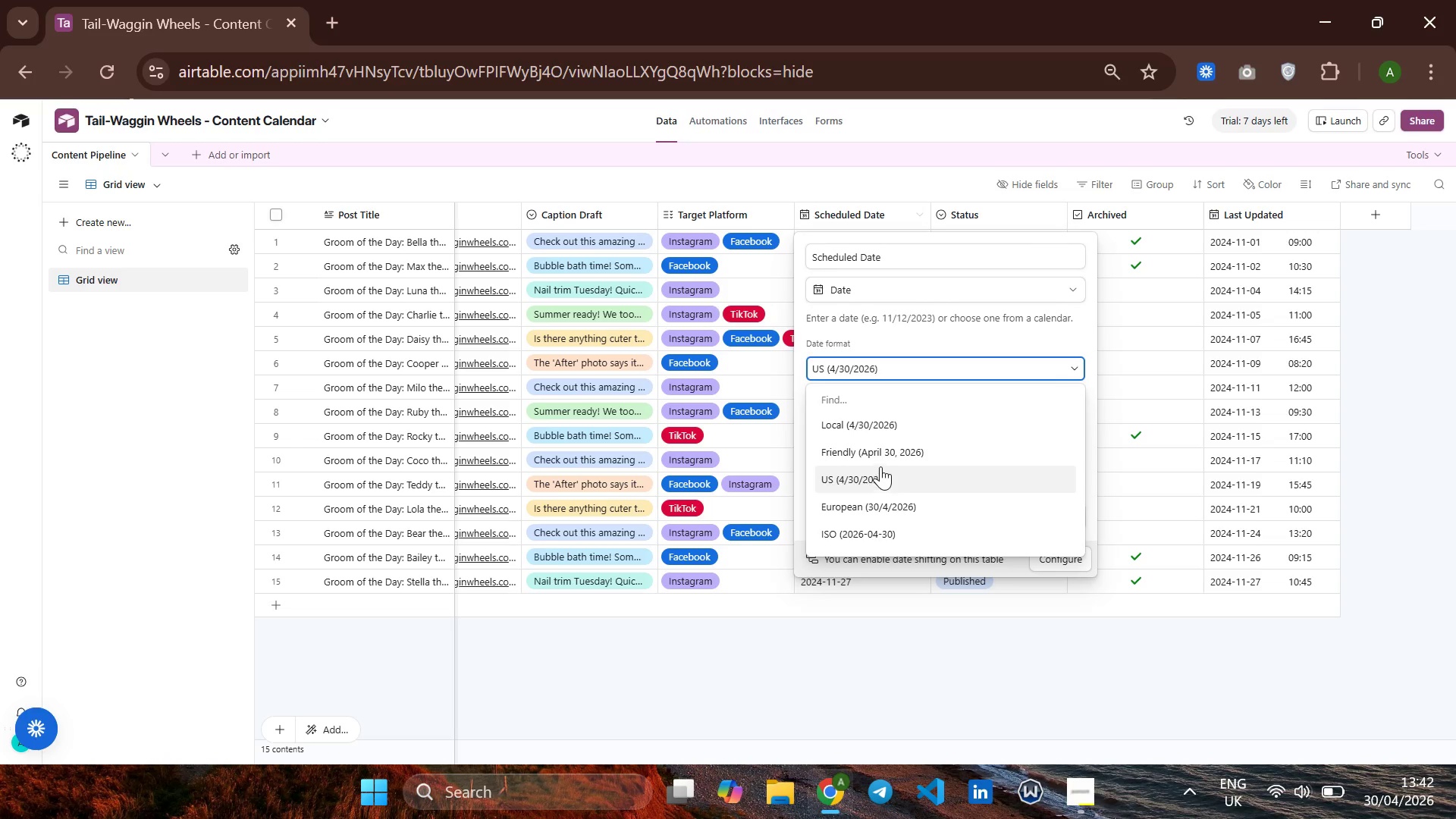 
wait(6.48)
 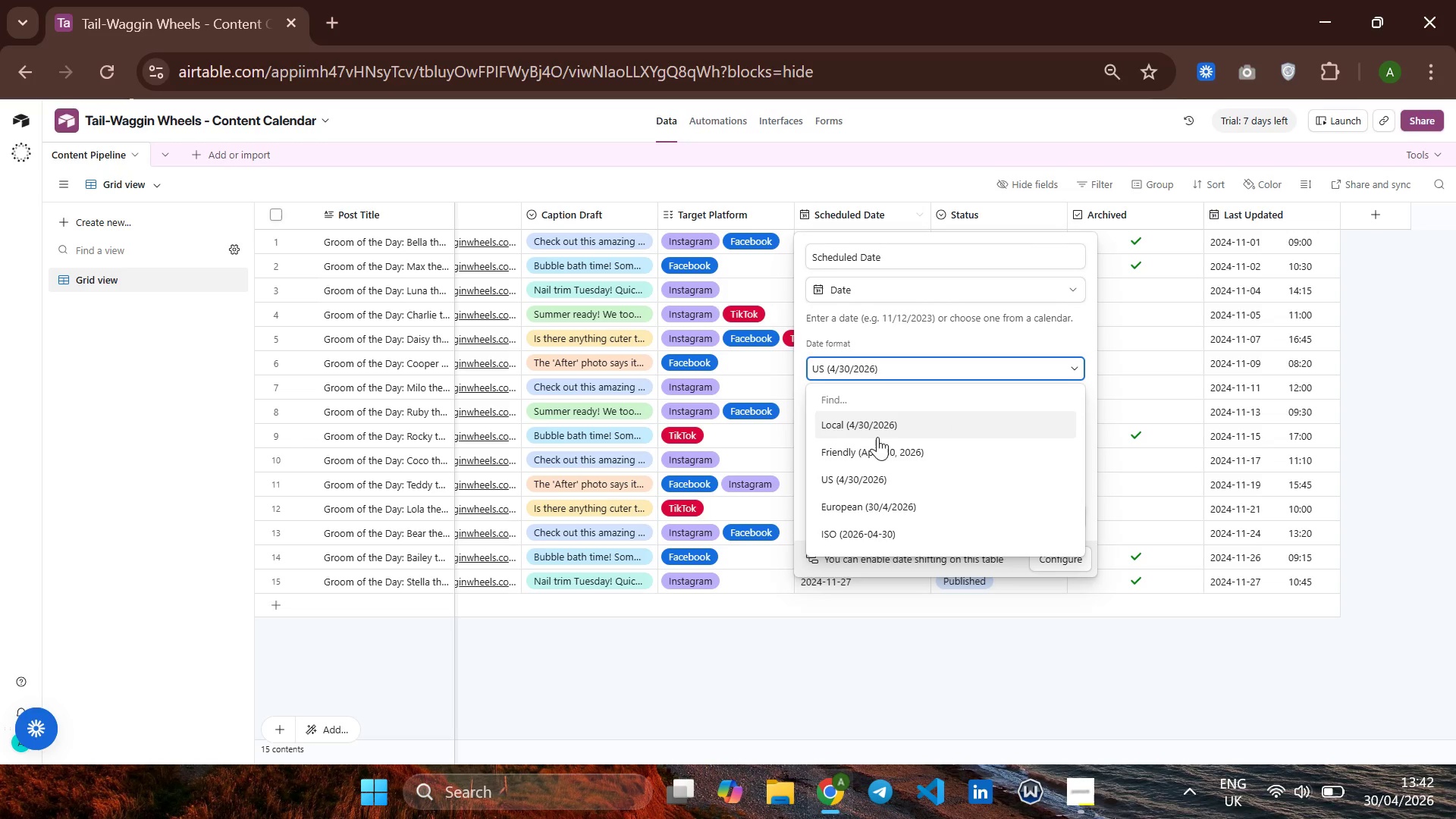 
left_click([992, 338])
 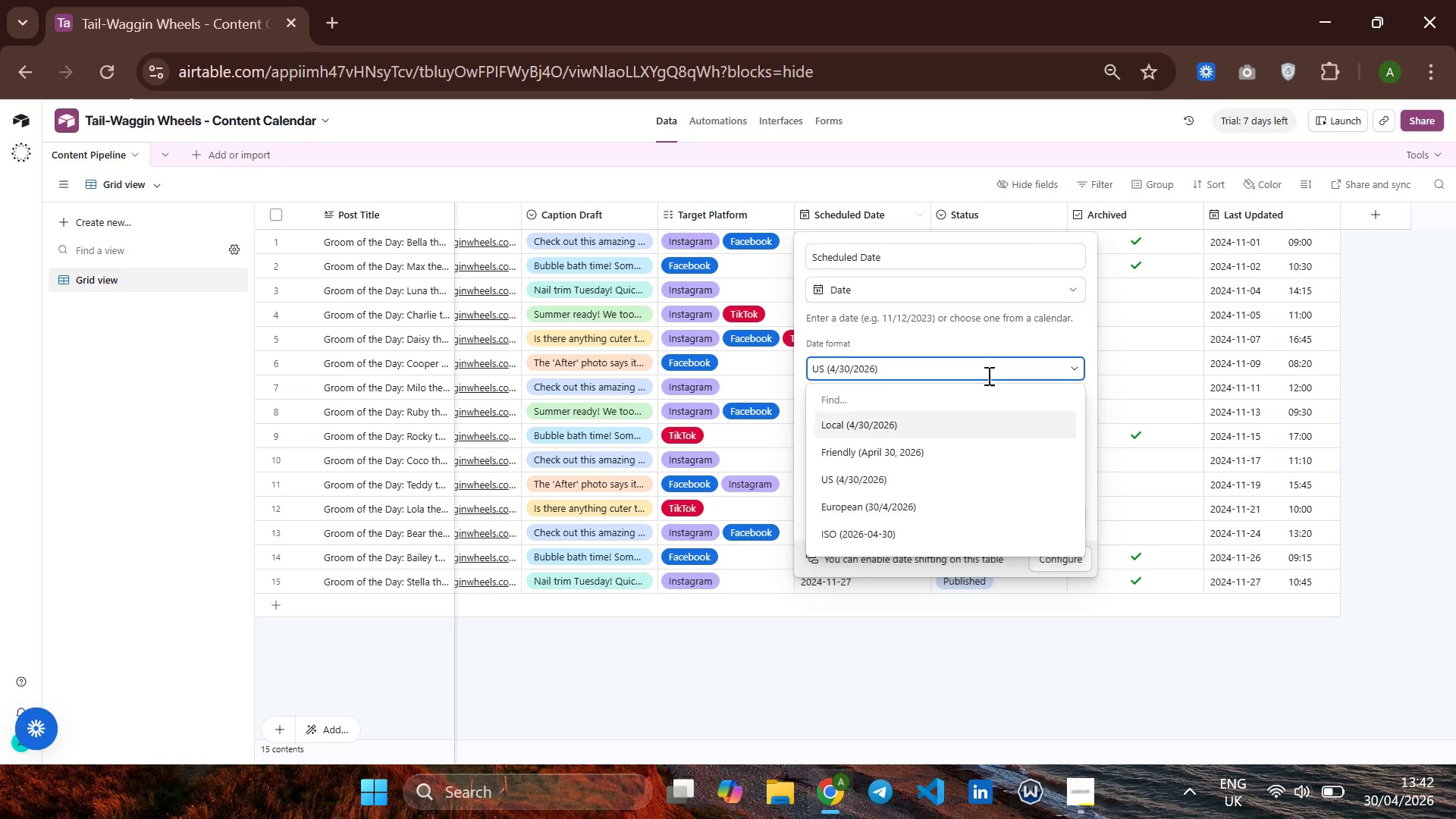 
left_click([987, 331])
 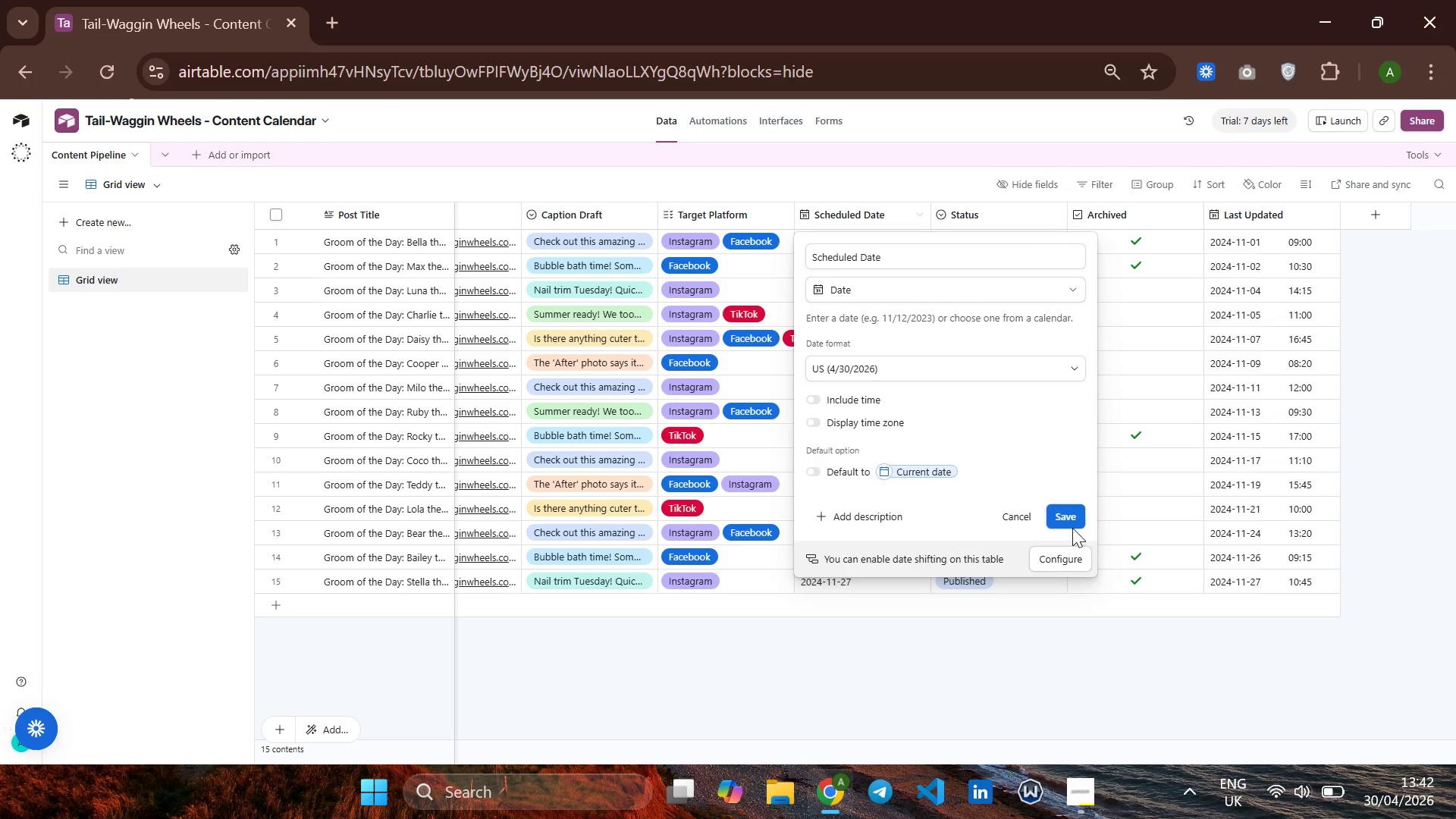 
left_click([1057, 513])
 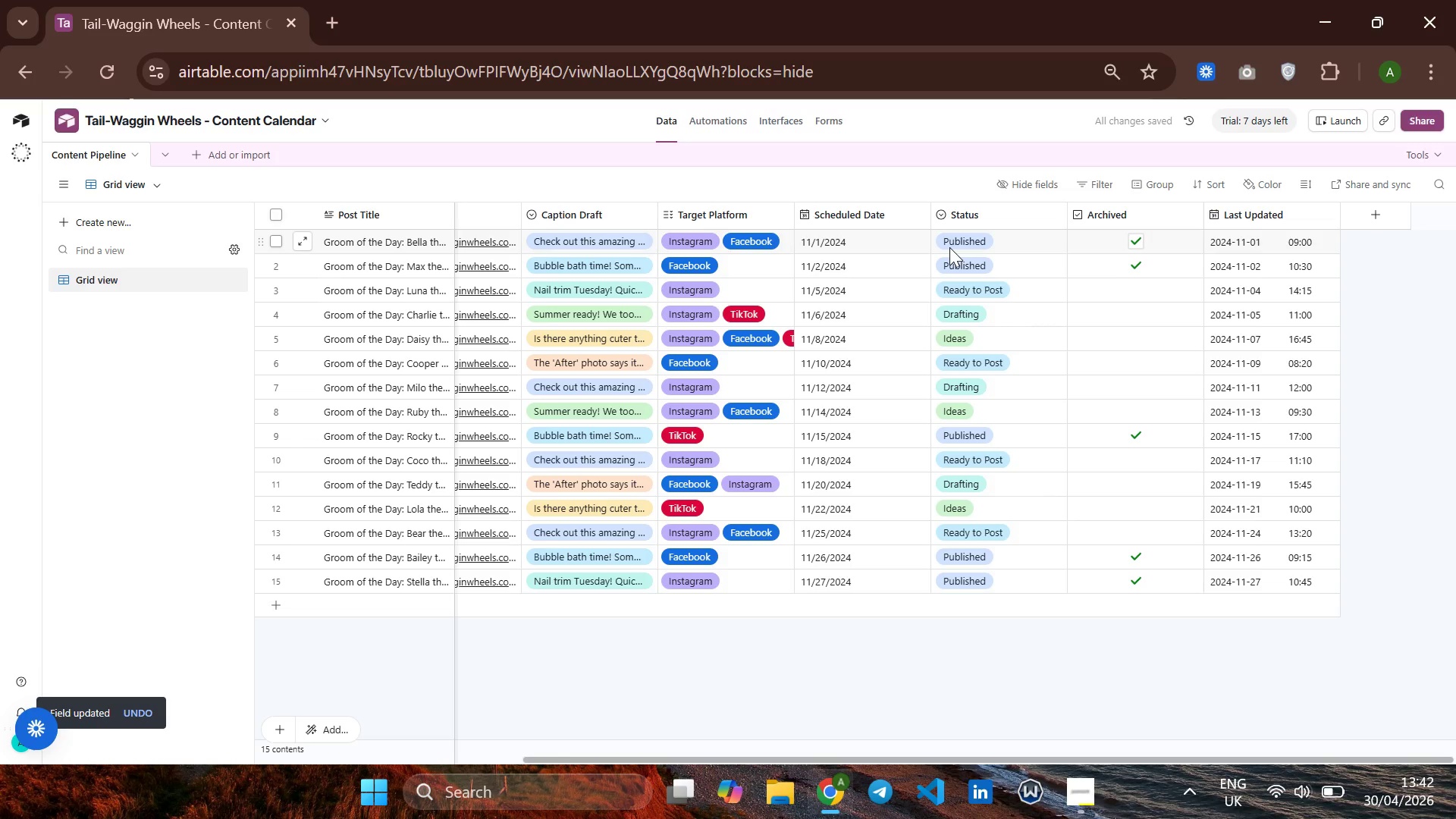 
wait(5.38)
 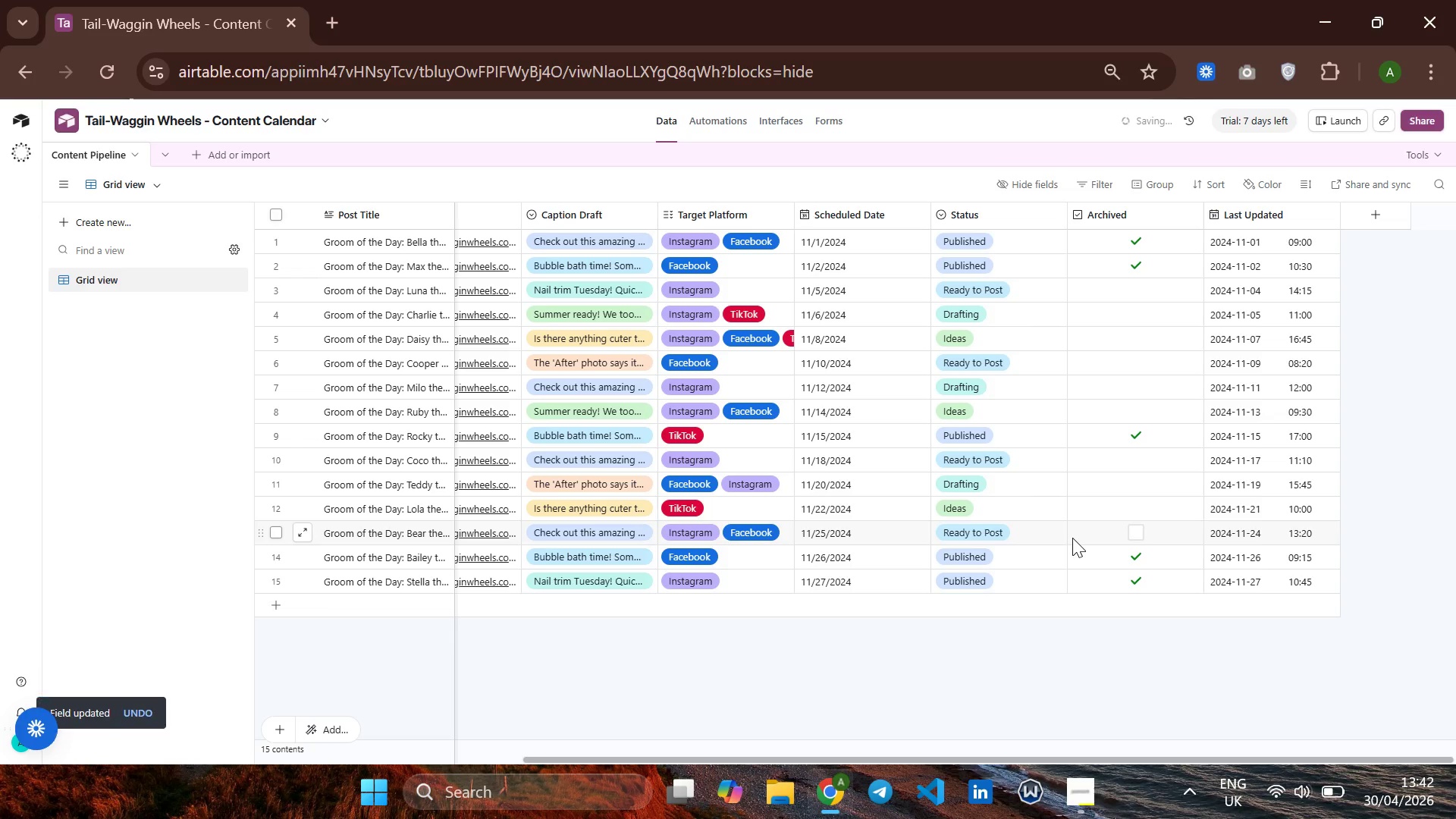 
right_click([961, 224])
 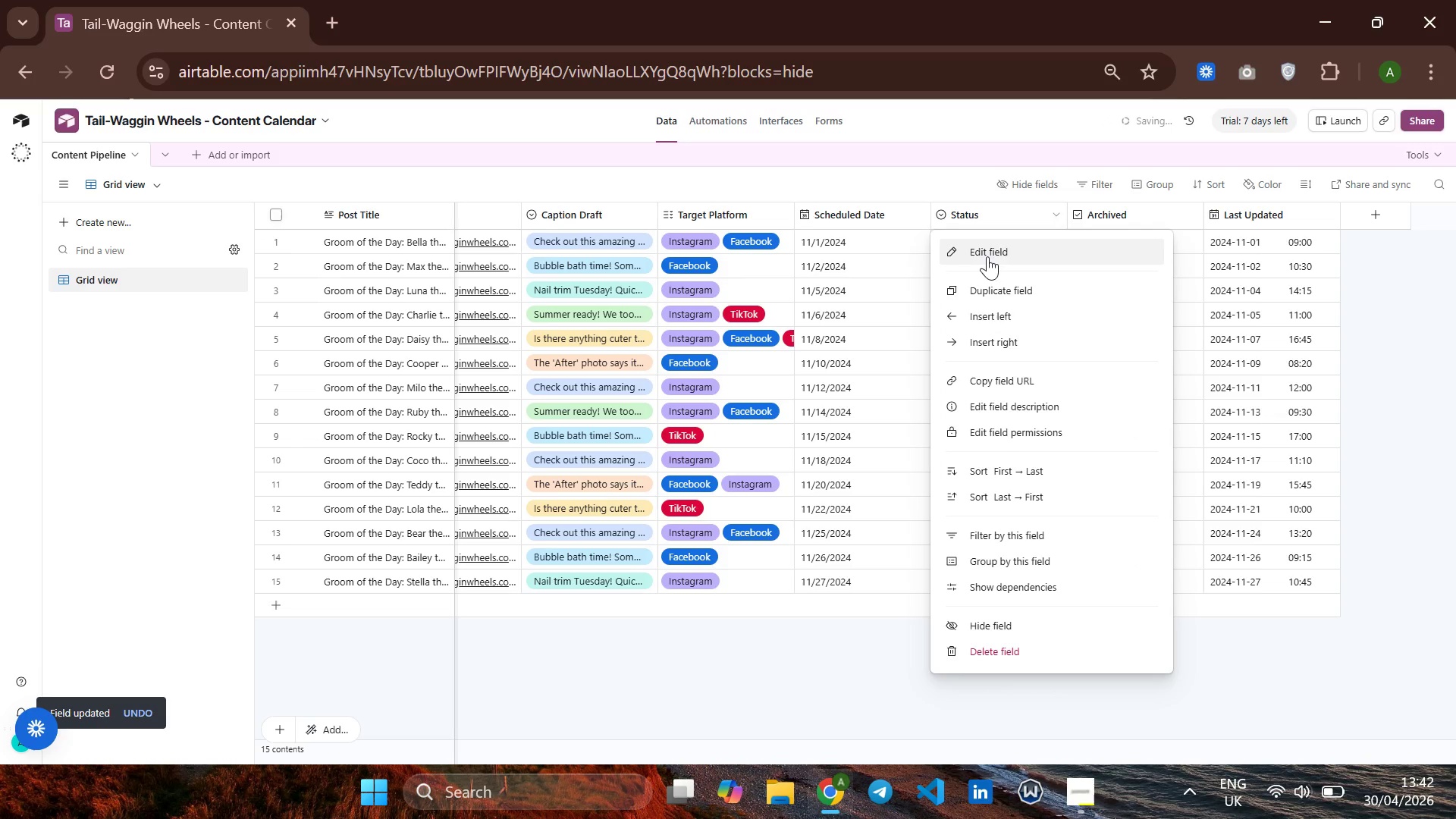 
left_click([990, 256])
 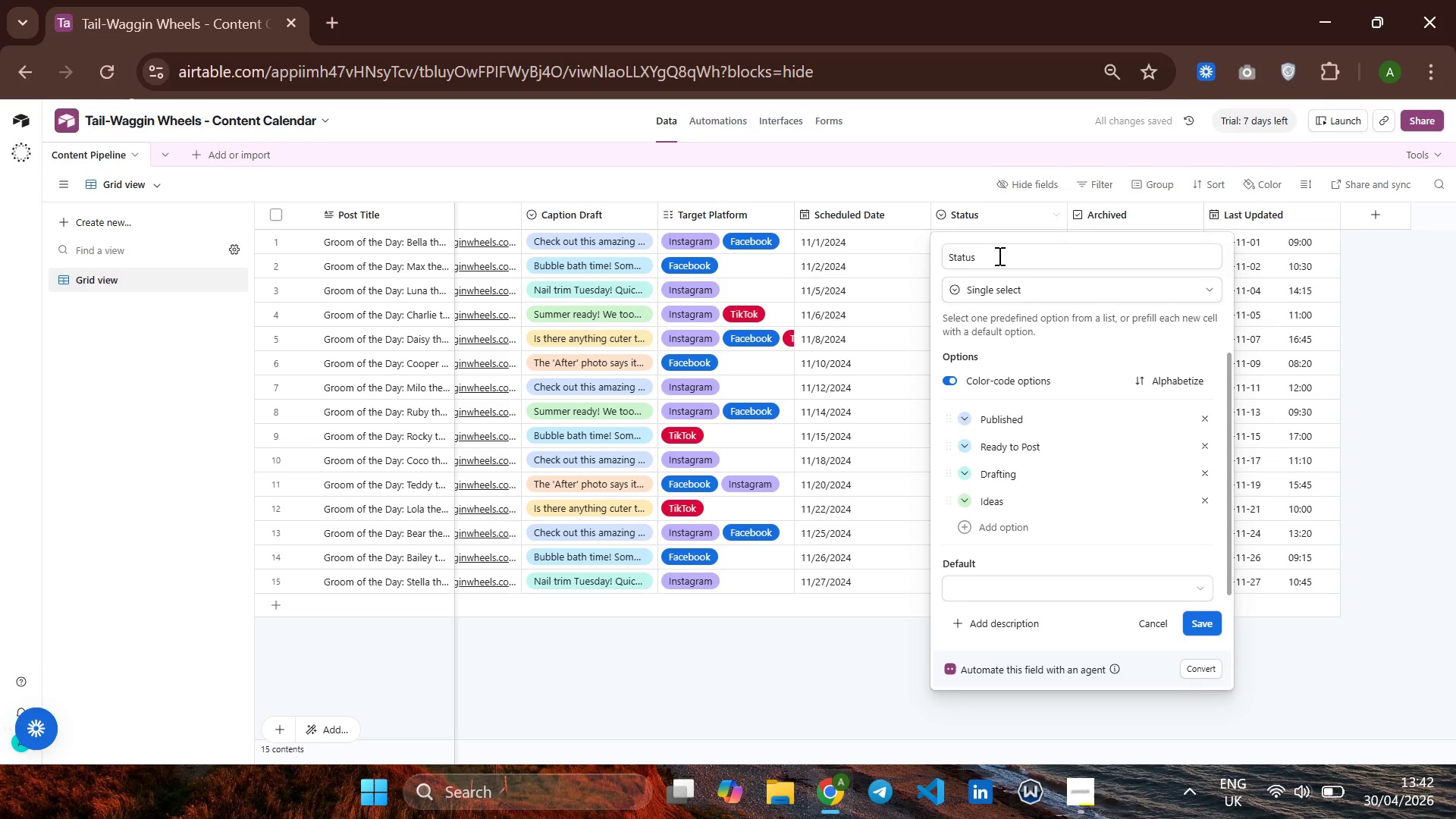 
wait(10.28)
 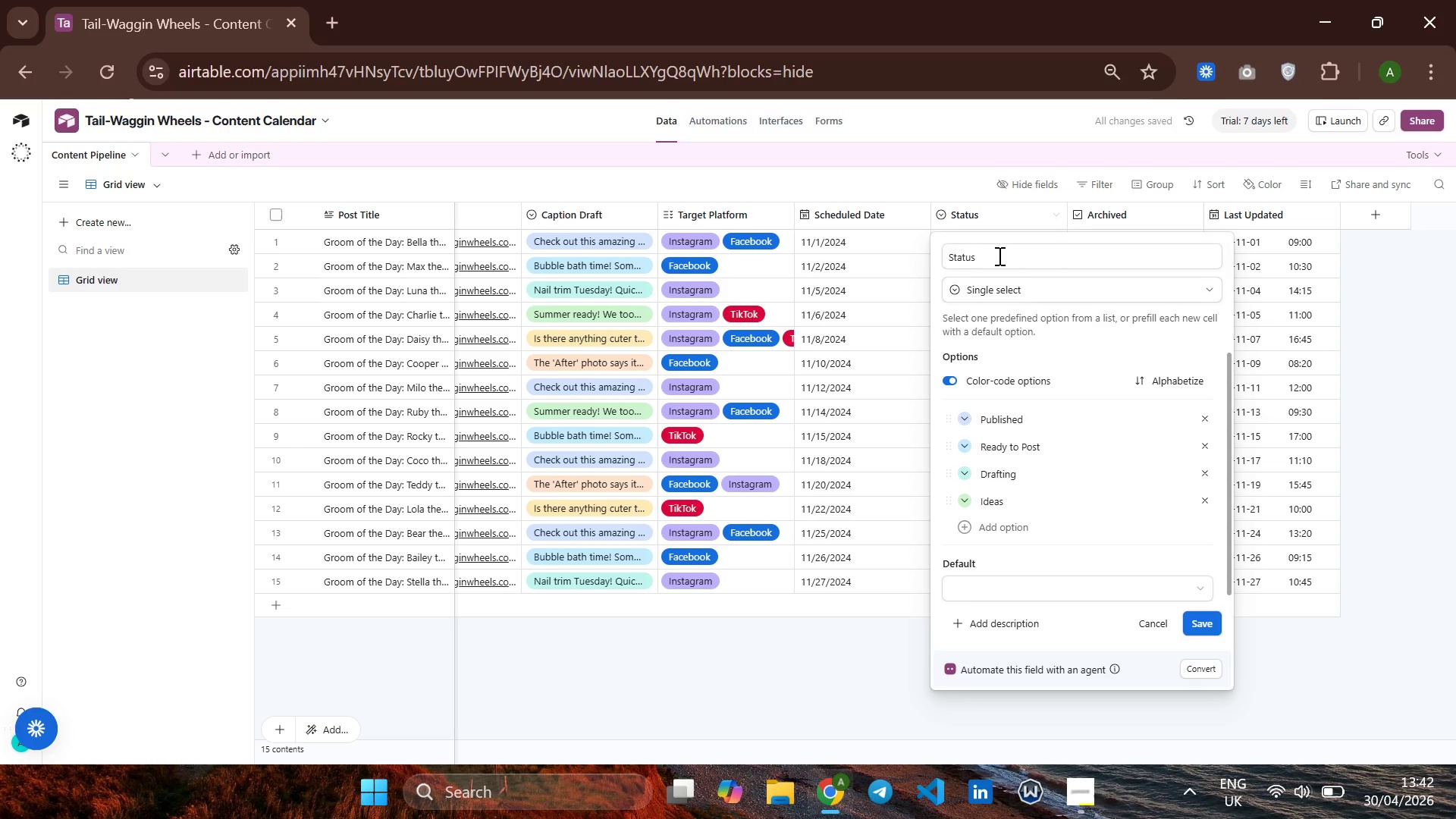 
left_click([964, 504])
 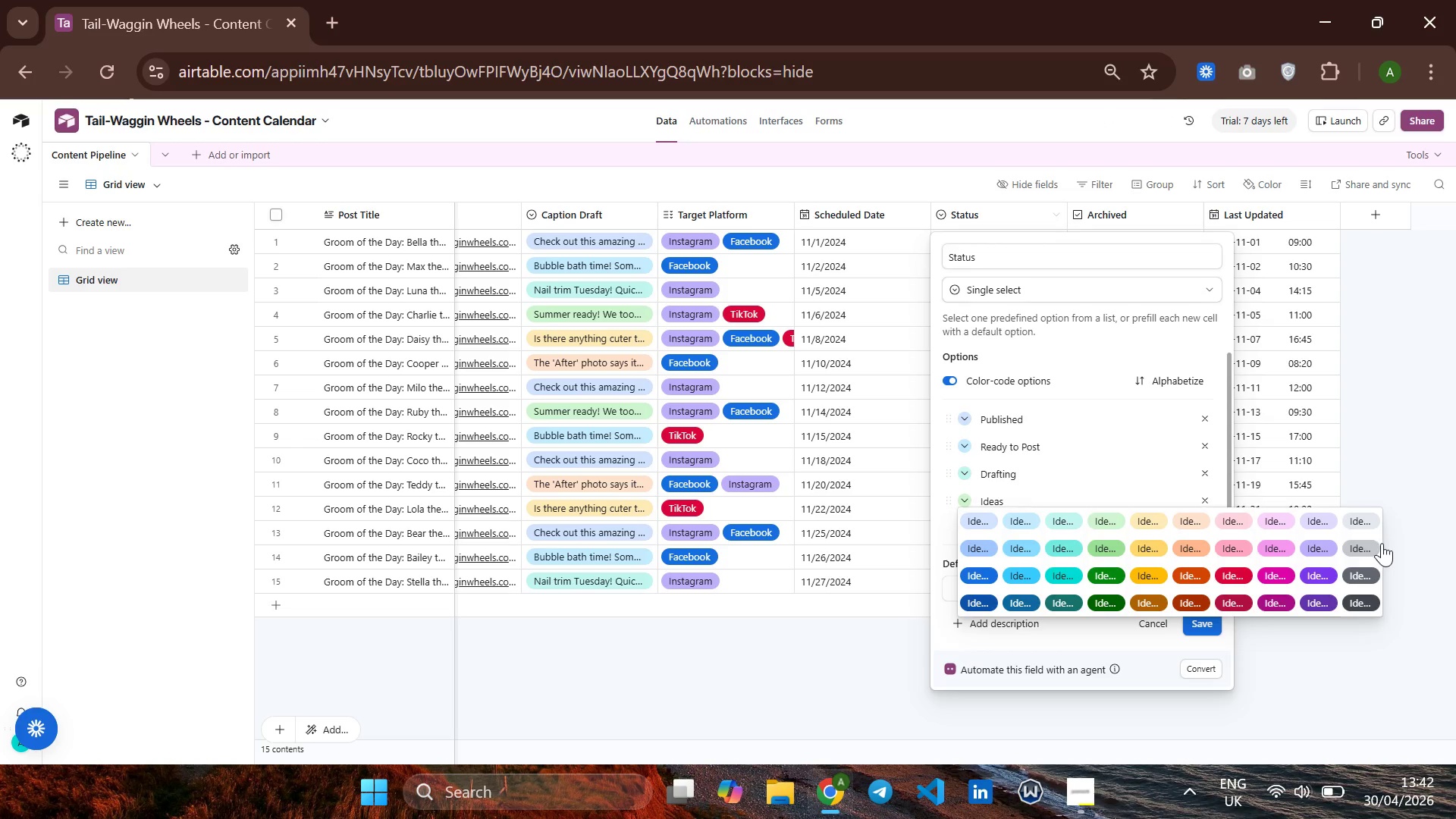 
left_click([1342, 545])
 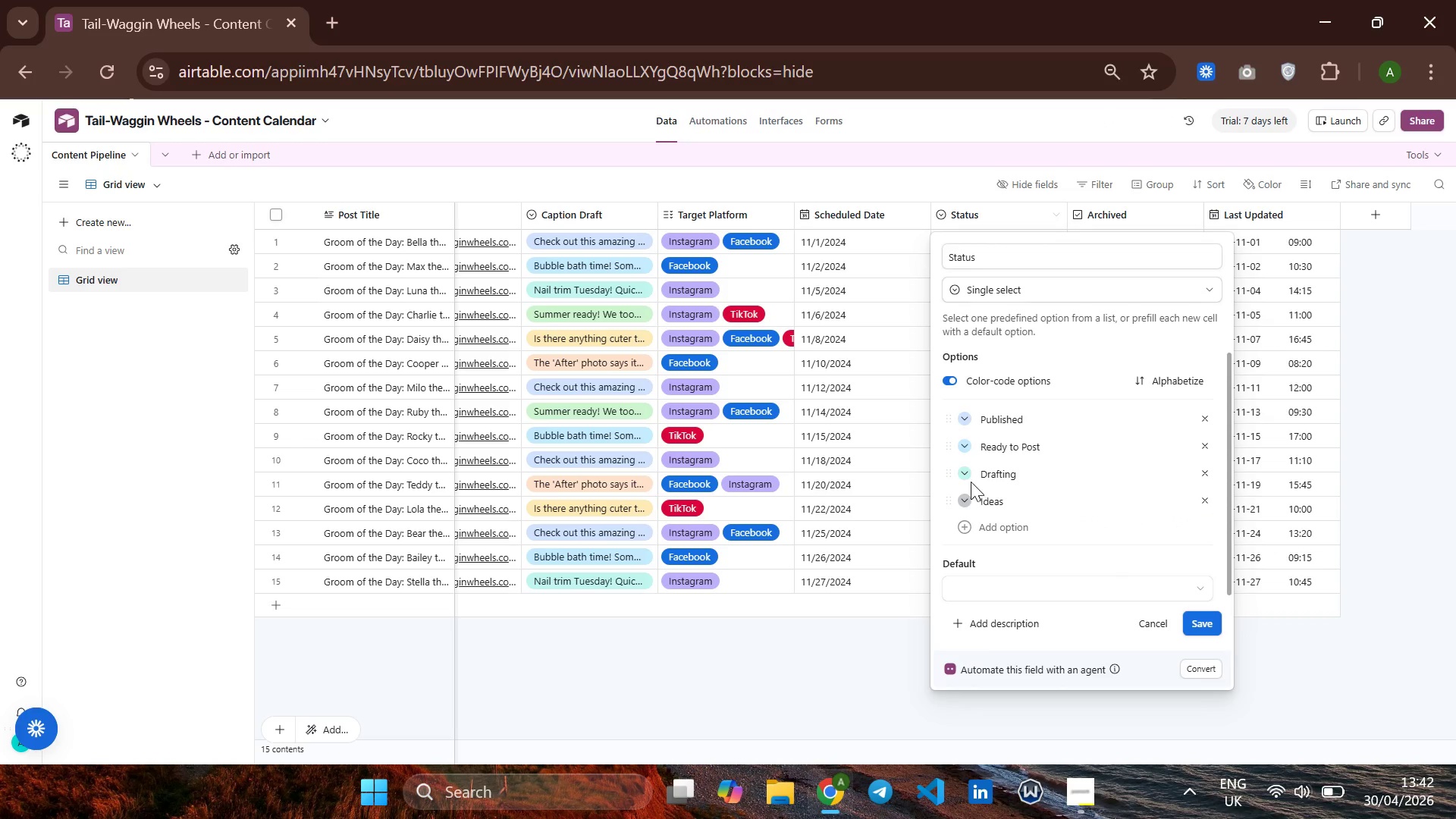 
left_click([962, 472])
 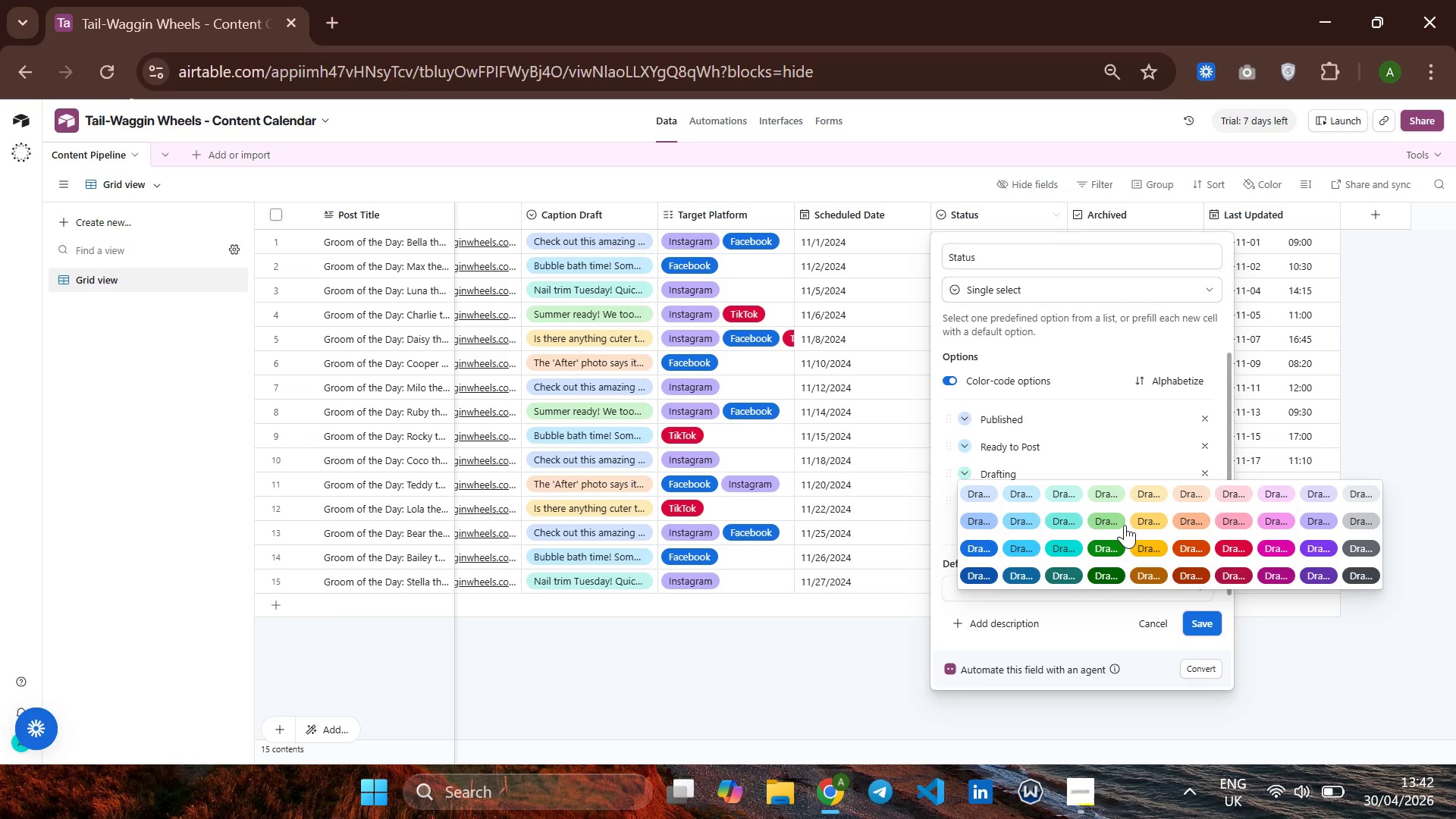 
left_click([1141, 523])
 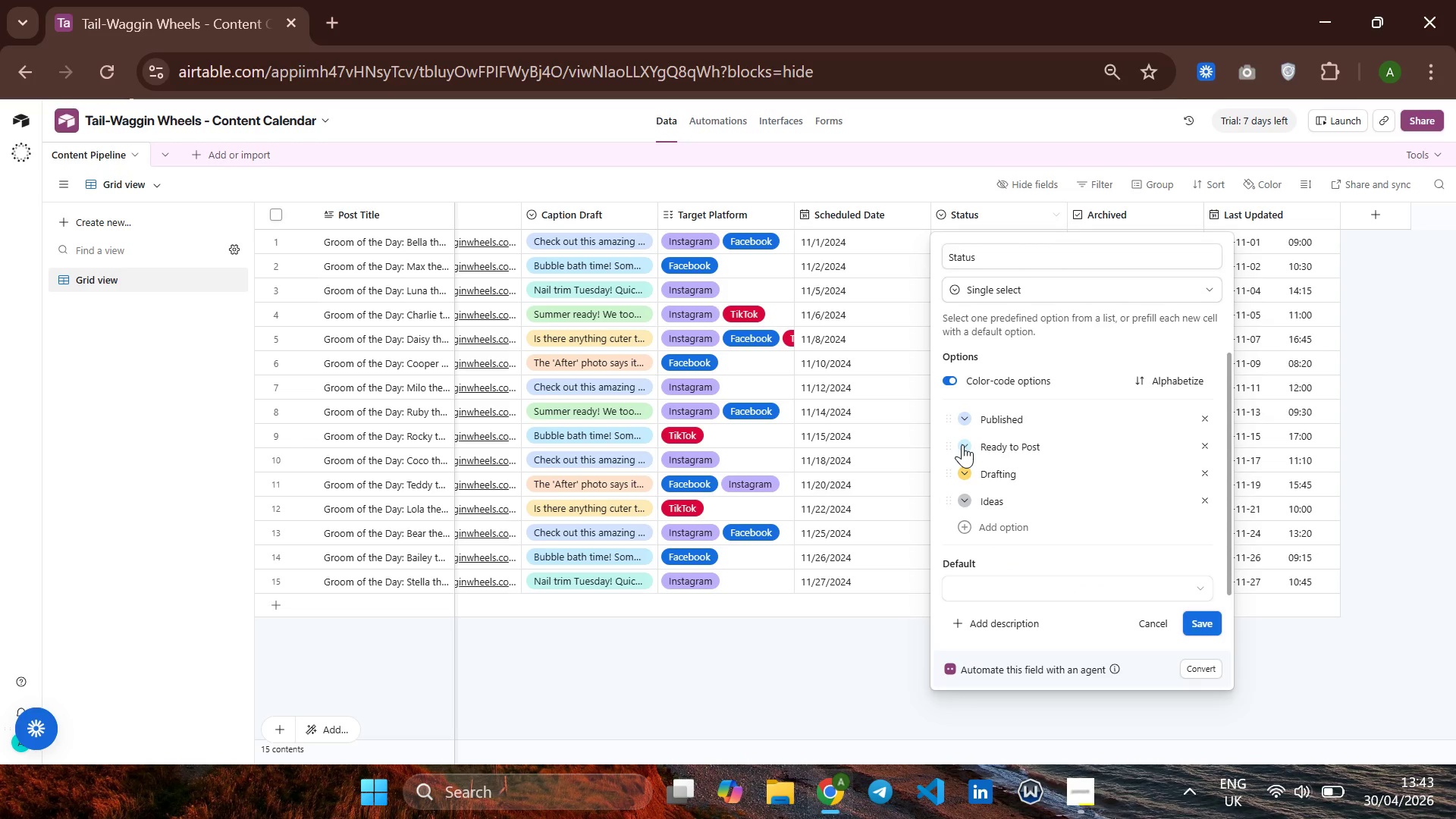 
left_click([967, 444])
 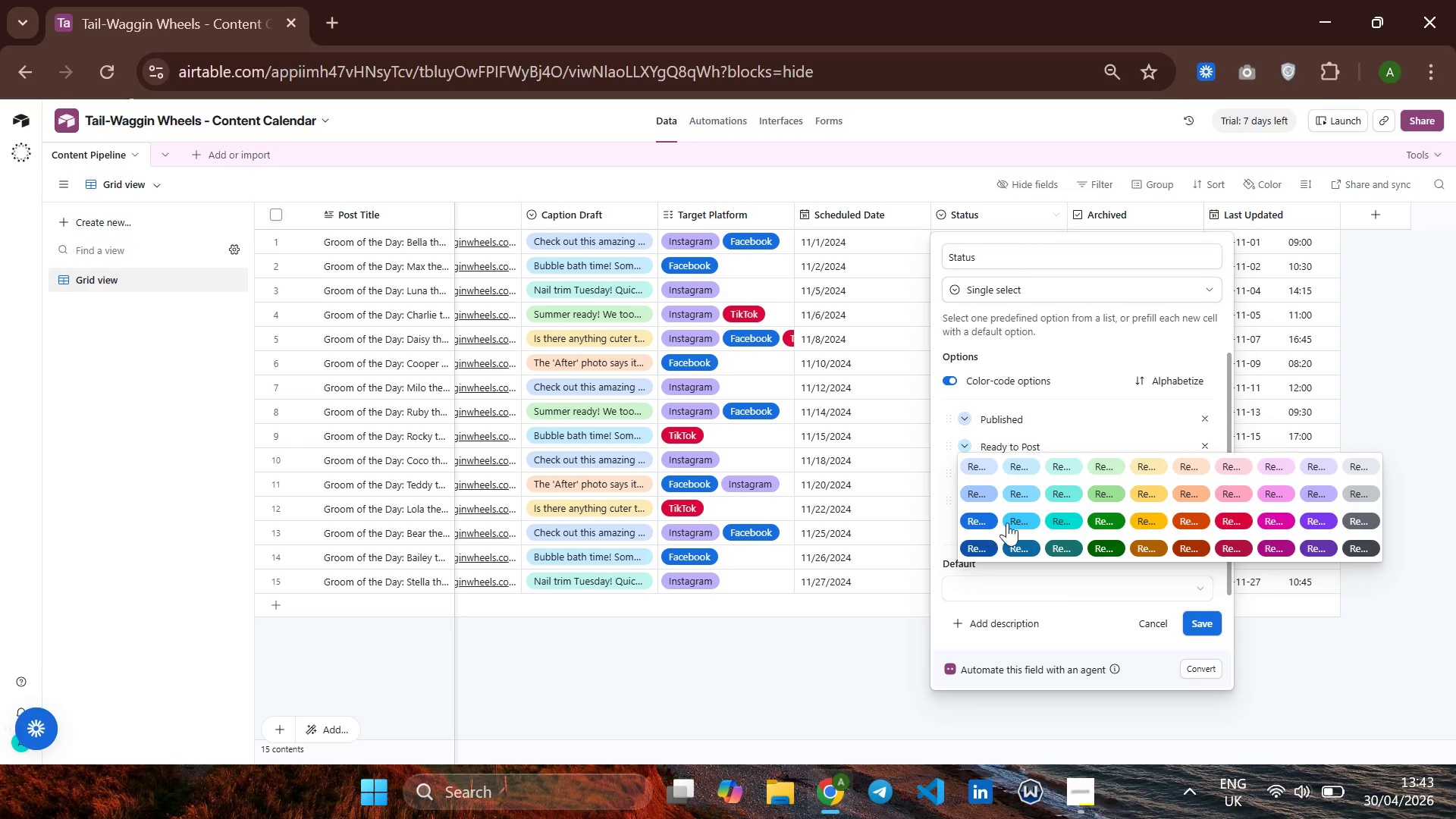 
left_click([974, 513])
 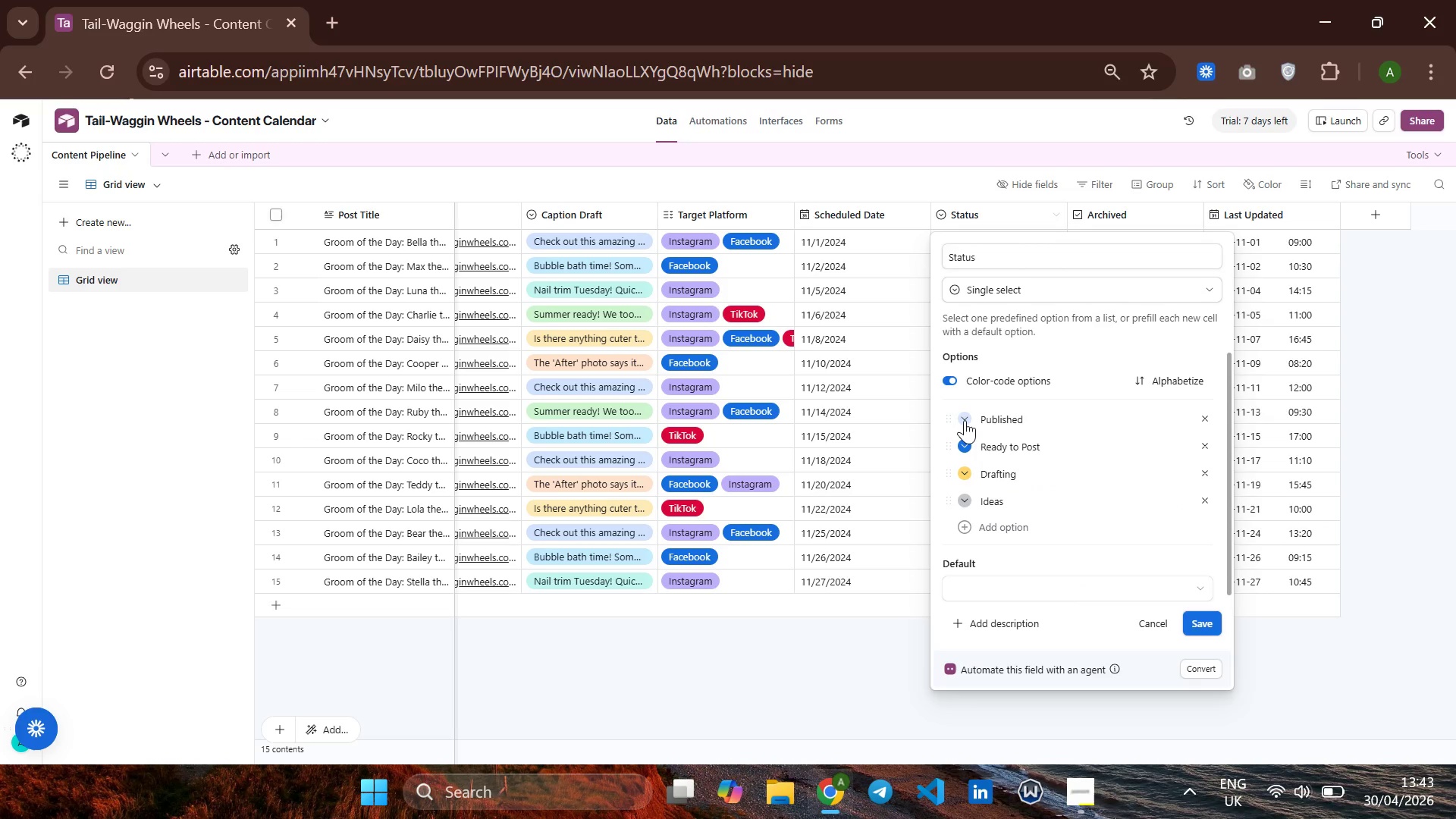 
left_click([965, 420])
 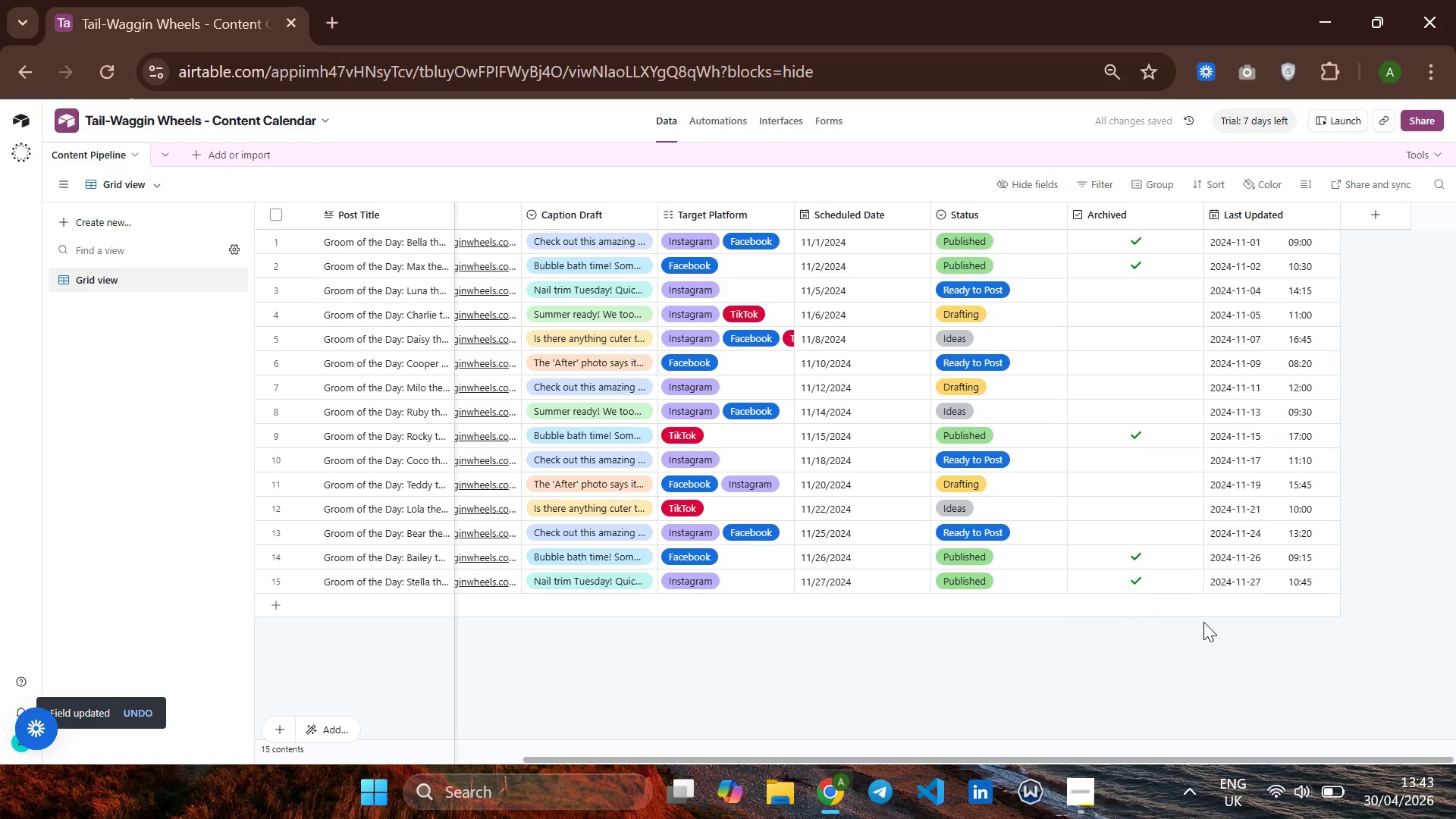 
wait(14.55)
 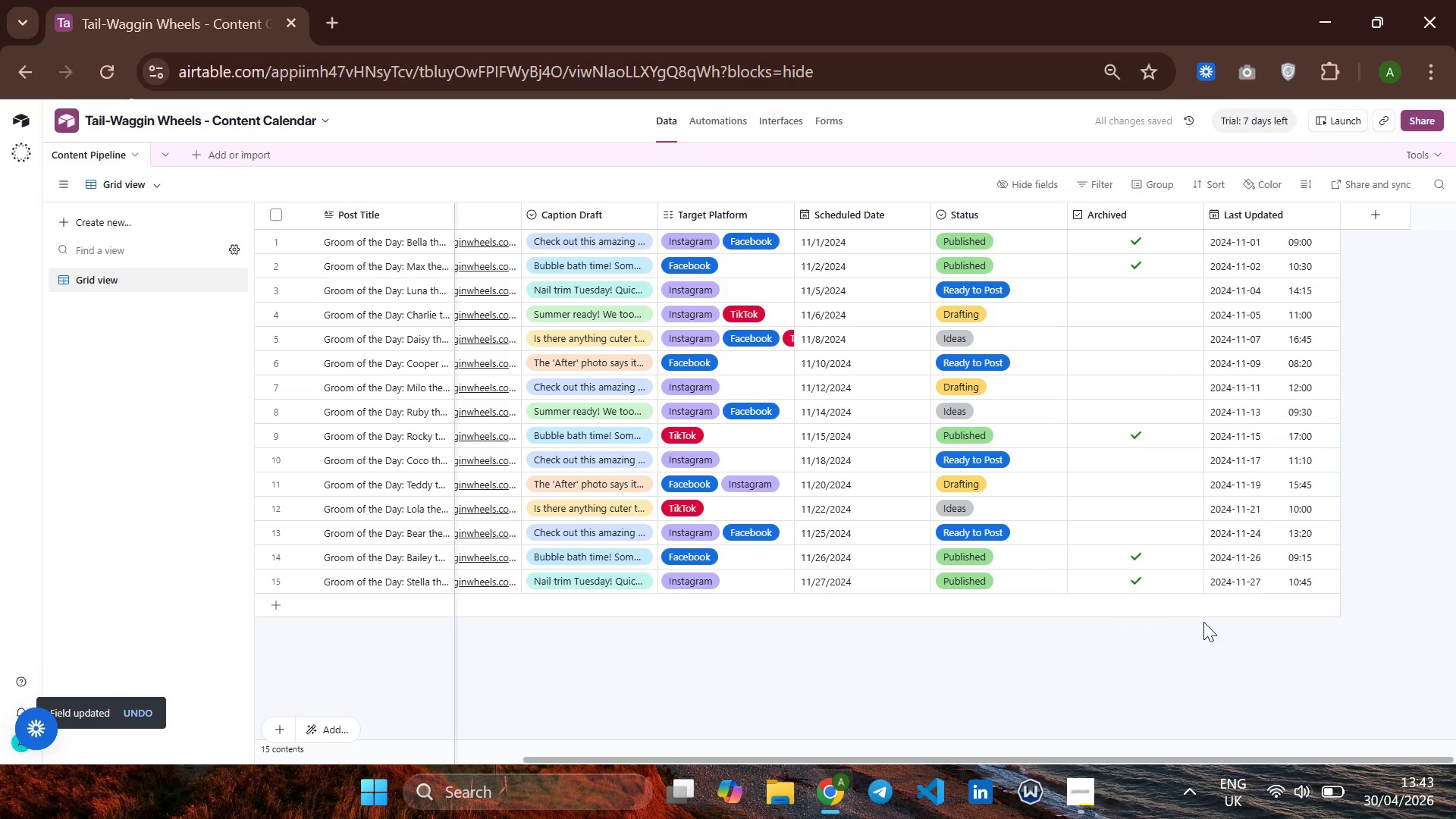 
left_click([1250, 219])
 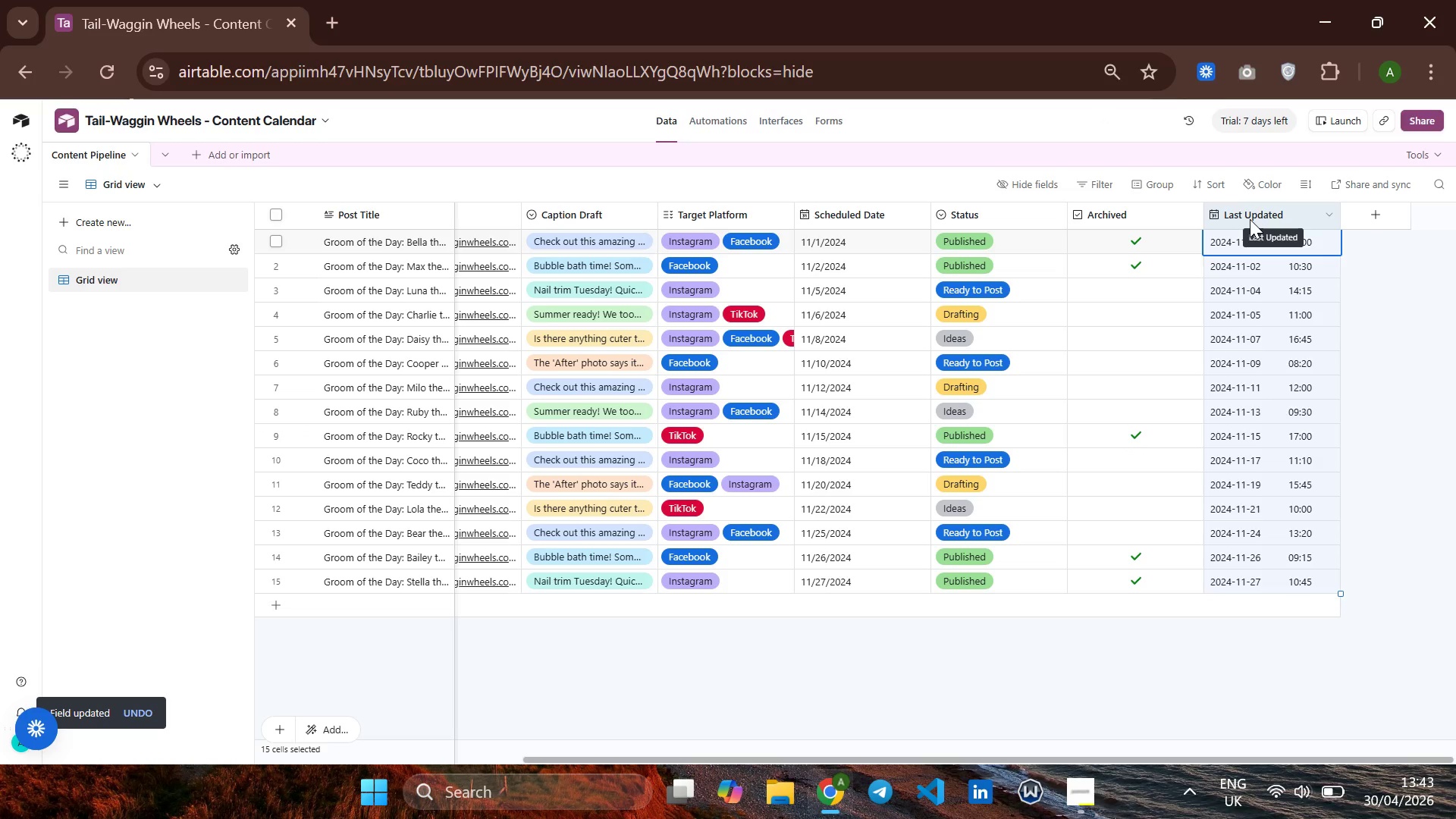 
right_click([1250, 219])
 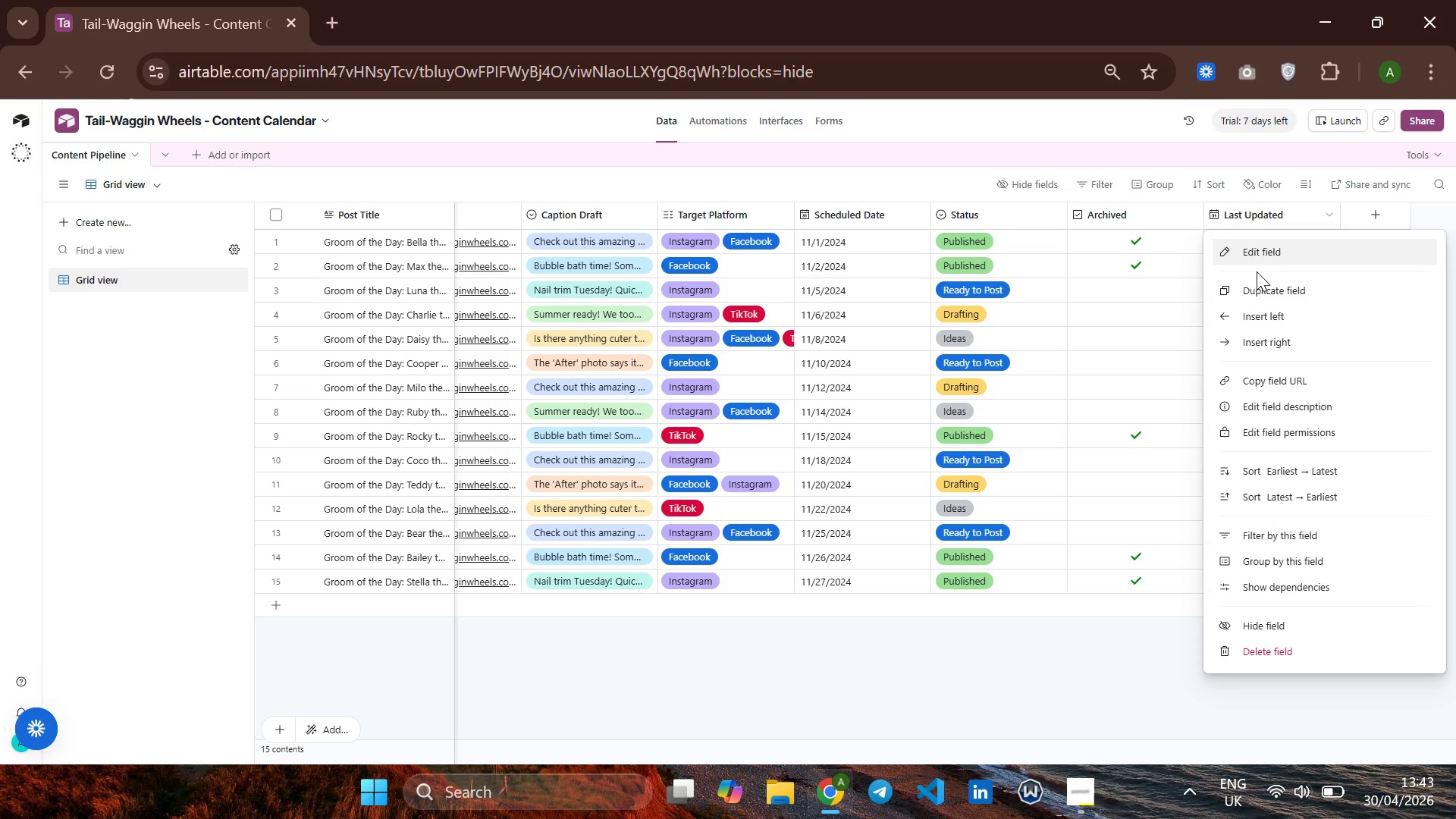 
left_click([1261, 264])
 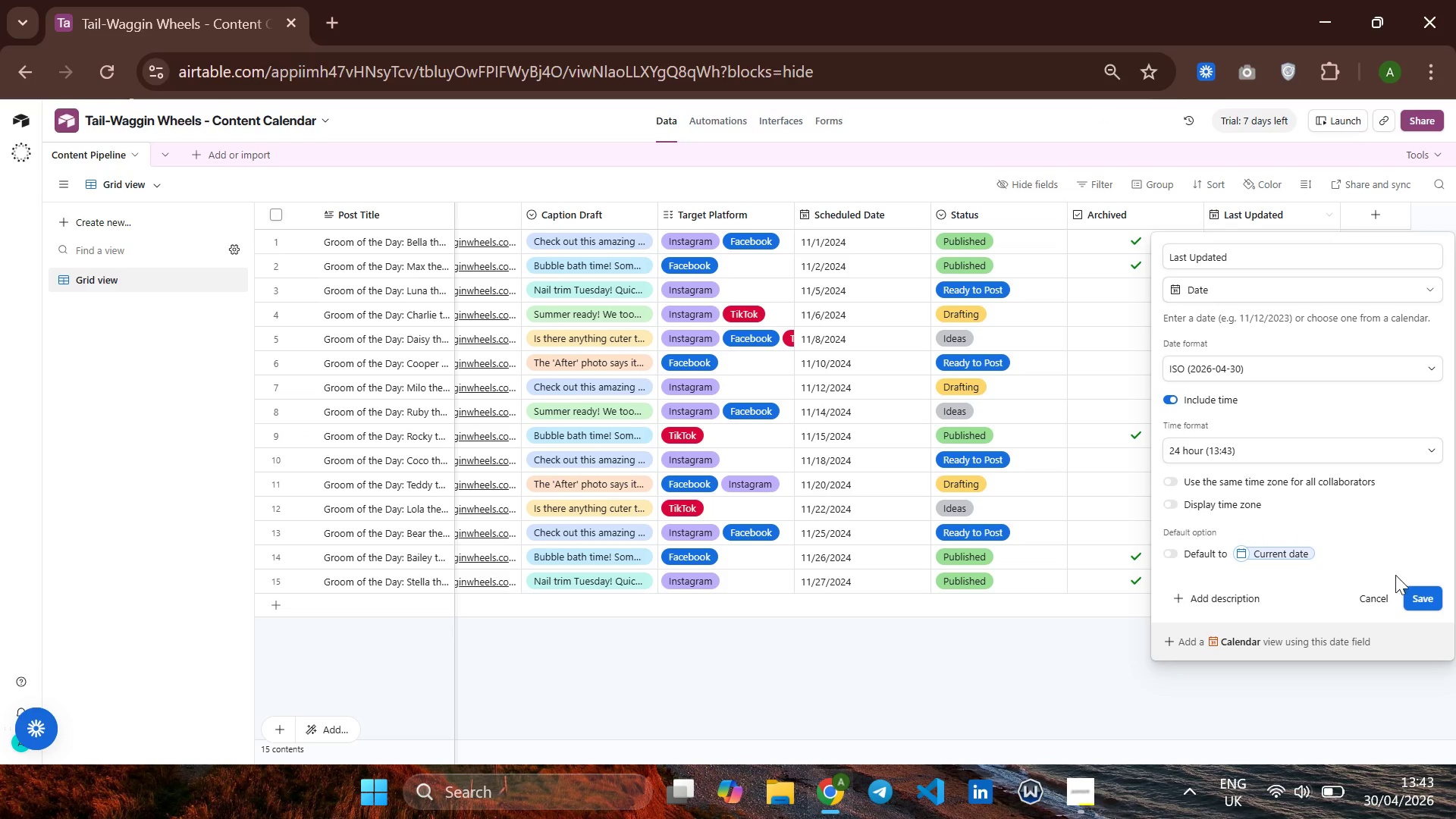 
left_click([1423, 595])
 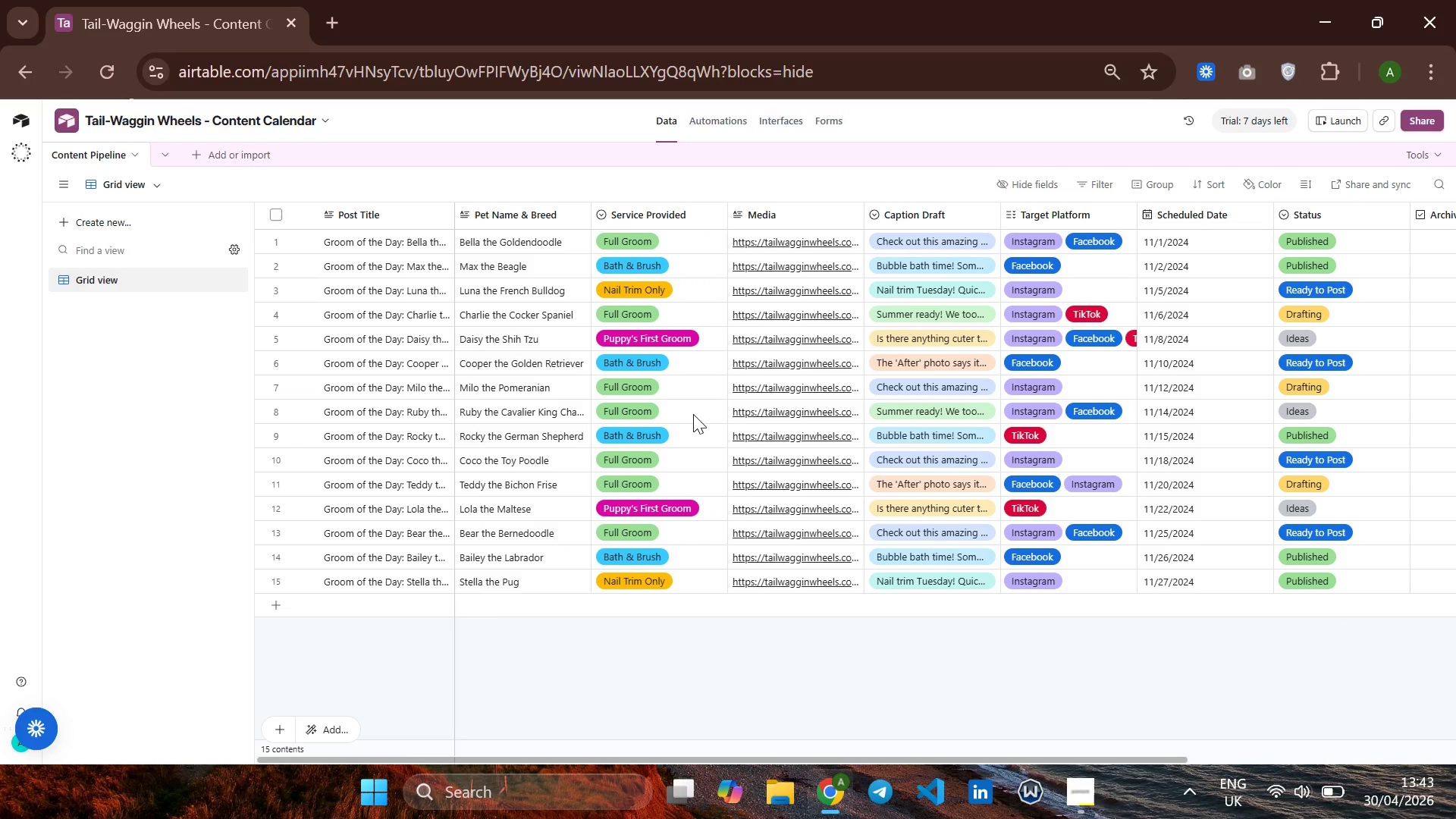 
wait(7.53)
 